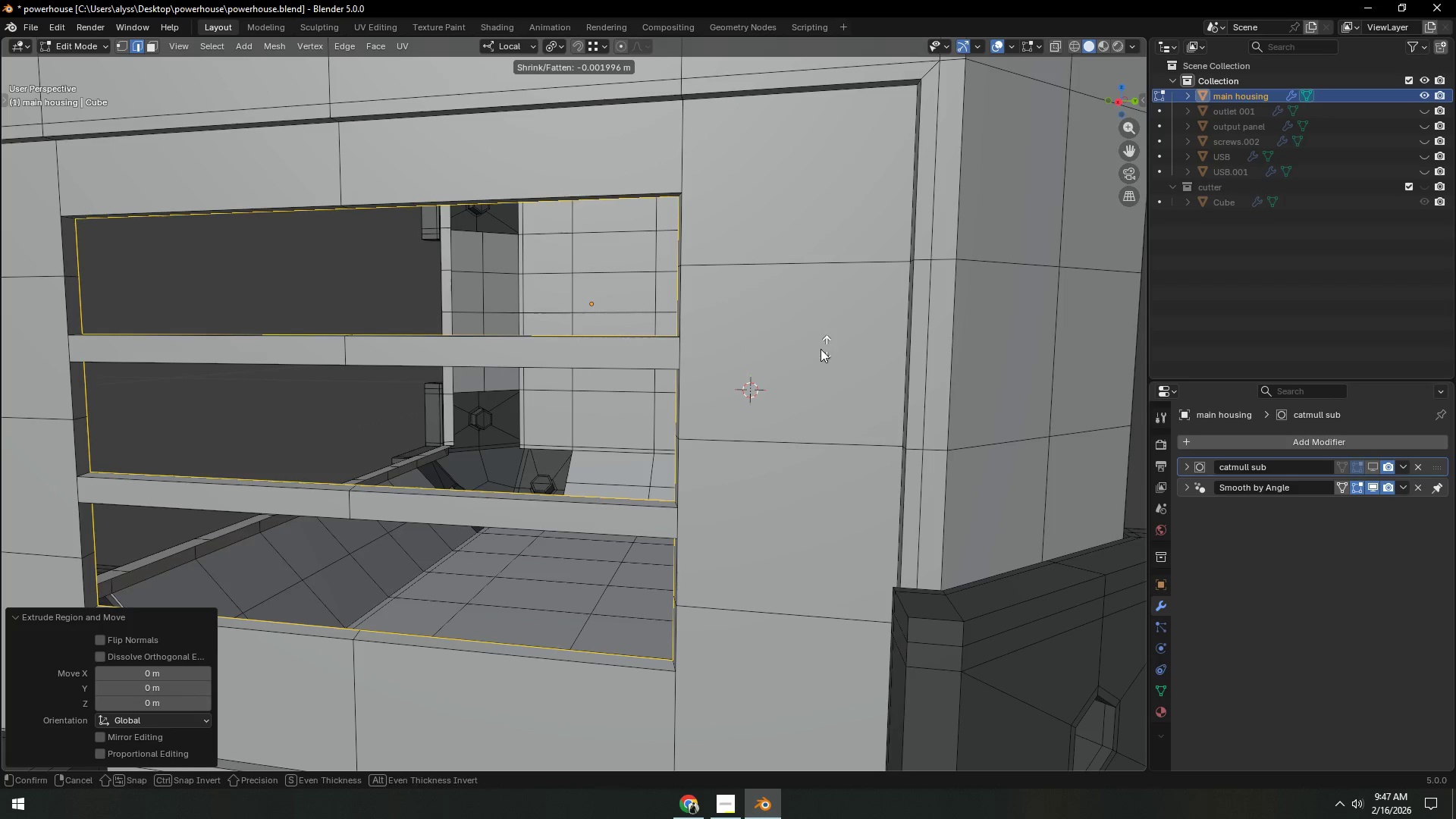 
right_click([738, 353])
 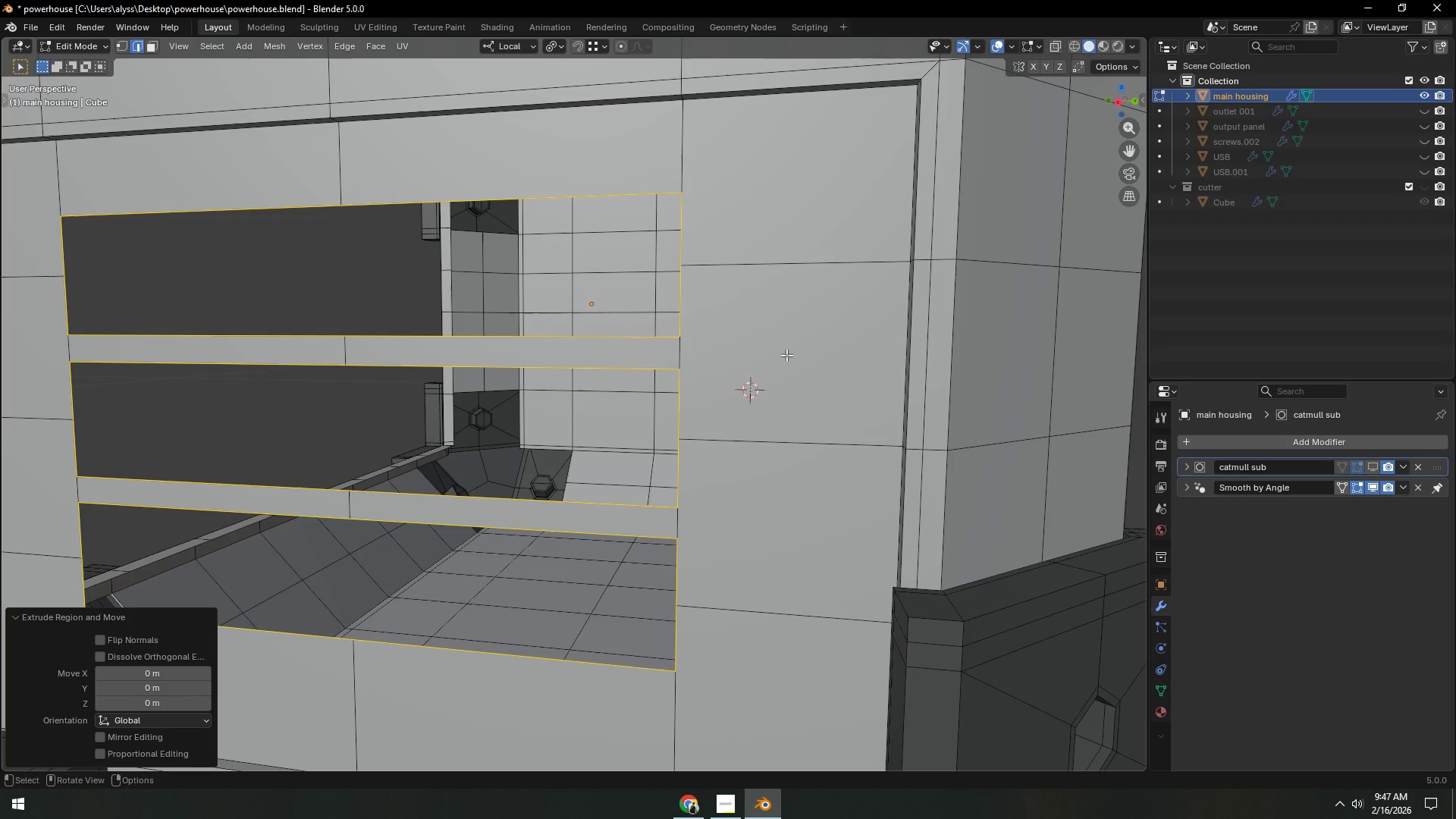 
type(sz)
 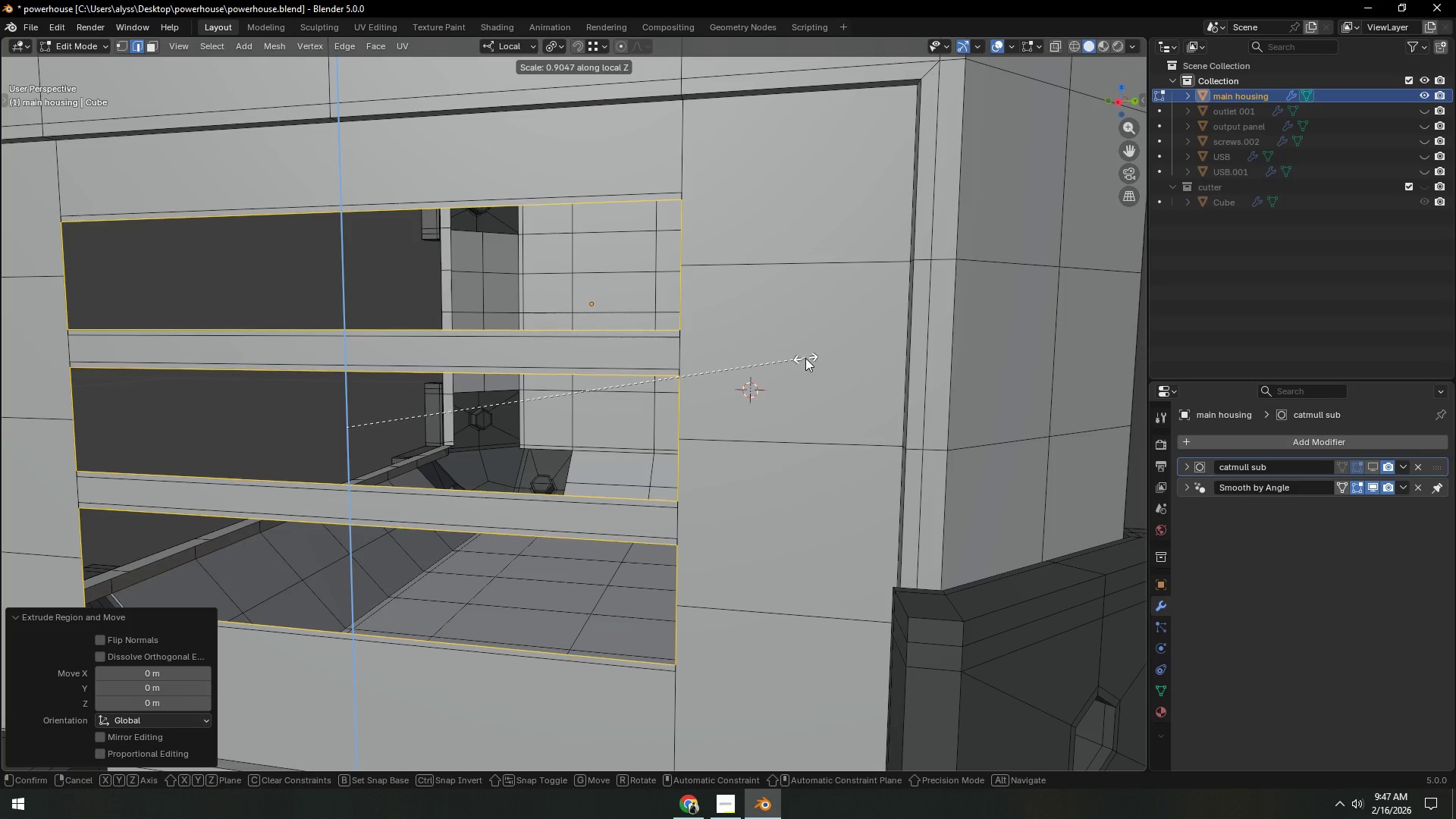 
left_click([805, 358])
 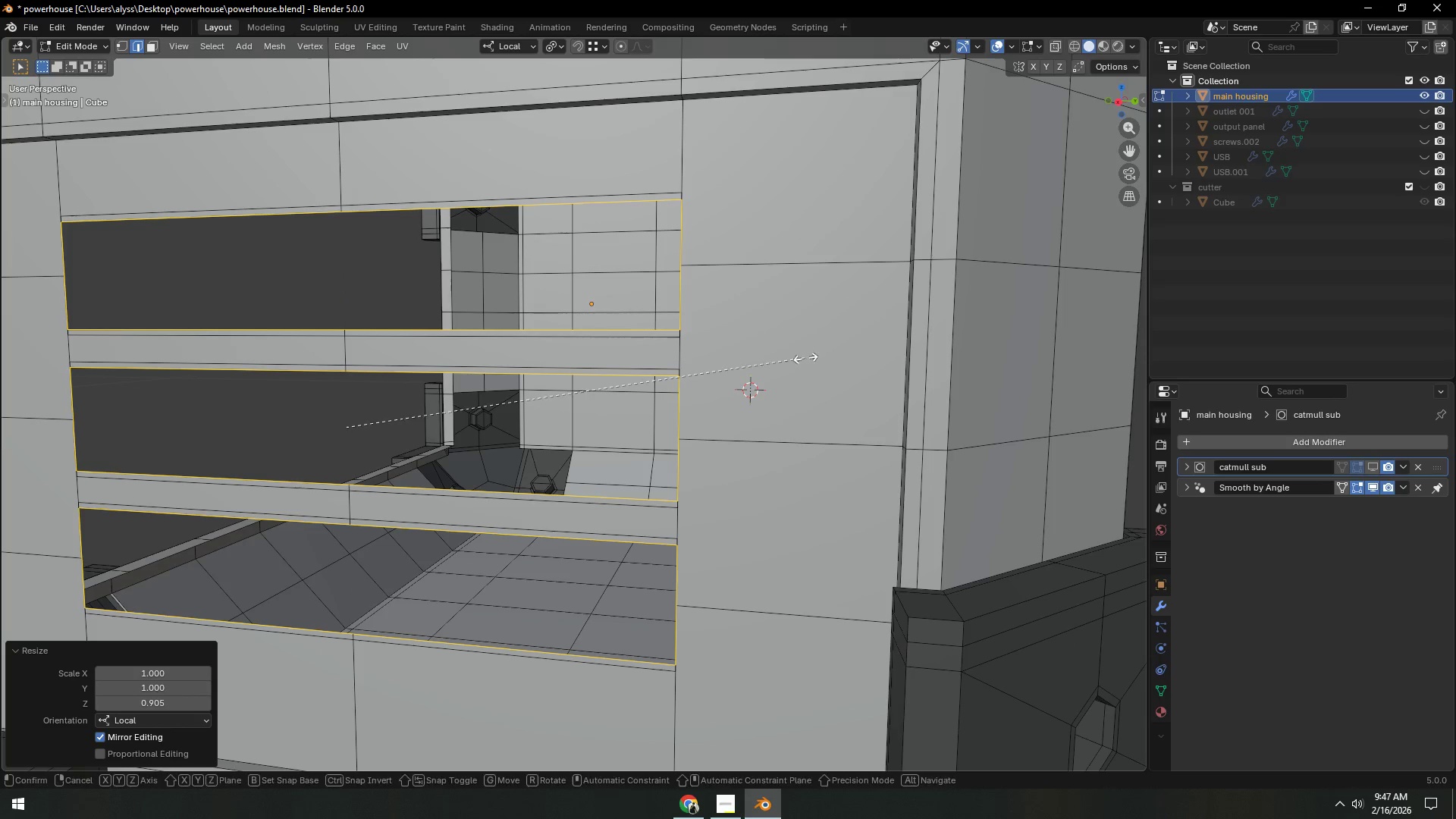 
type(sx)
 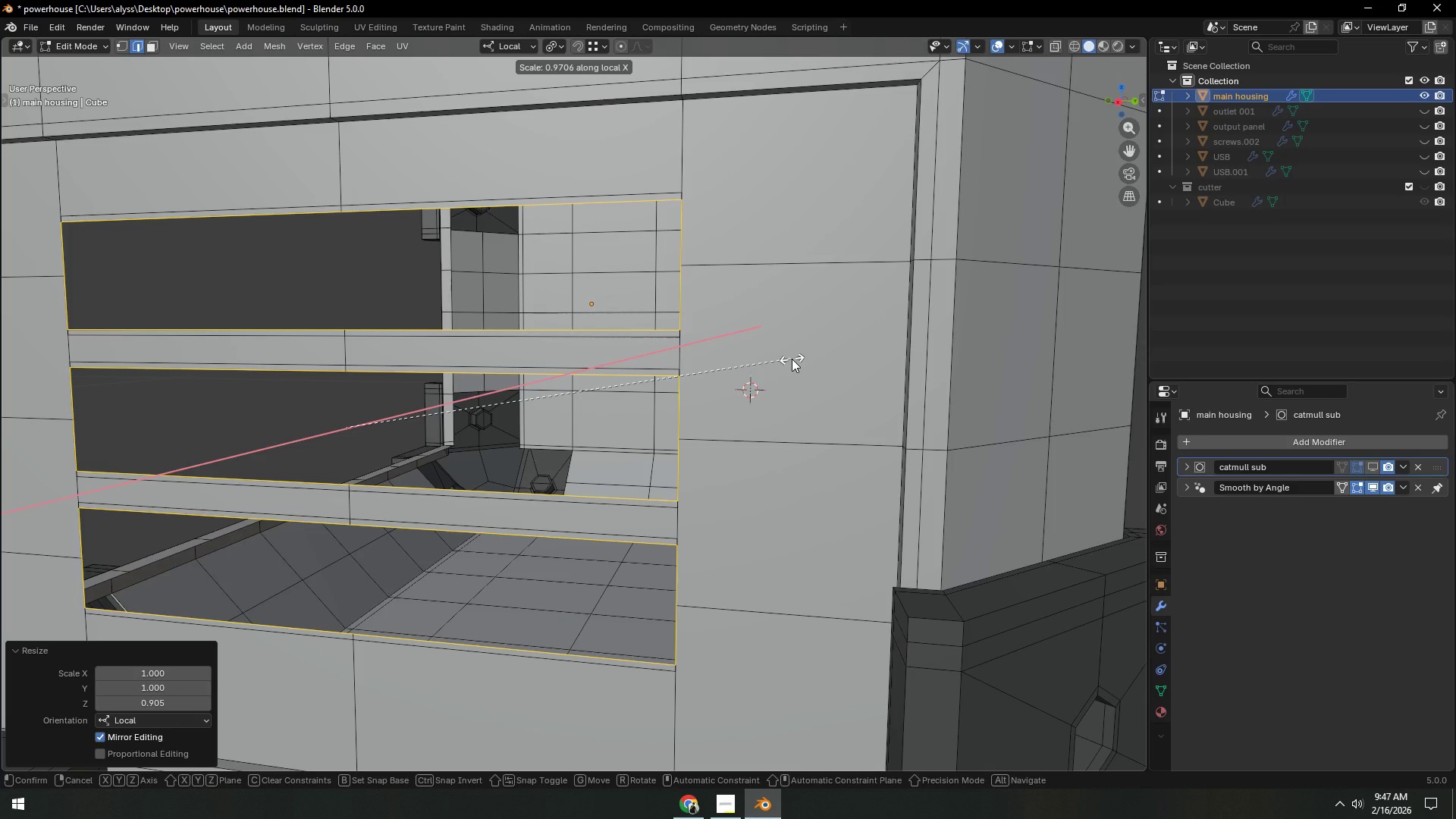 
key(Y)
 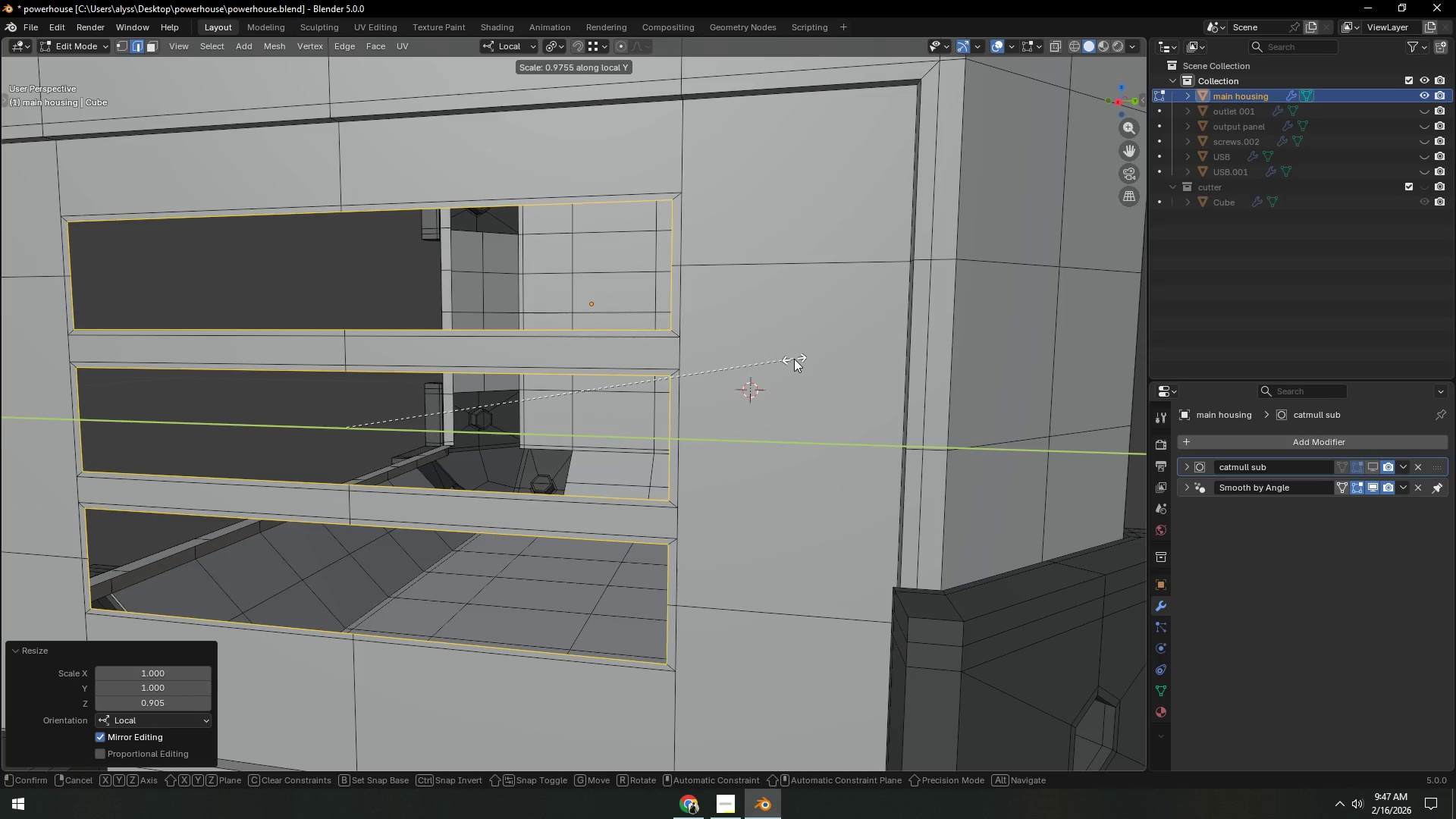 
left_click([792, 359])
 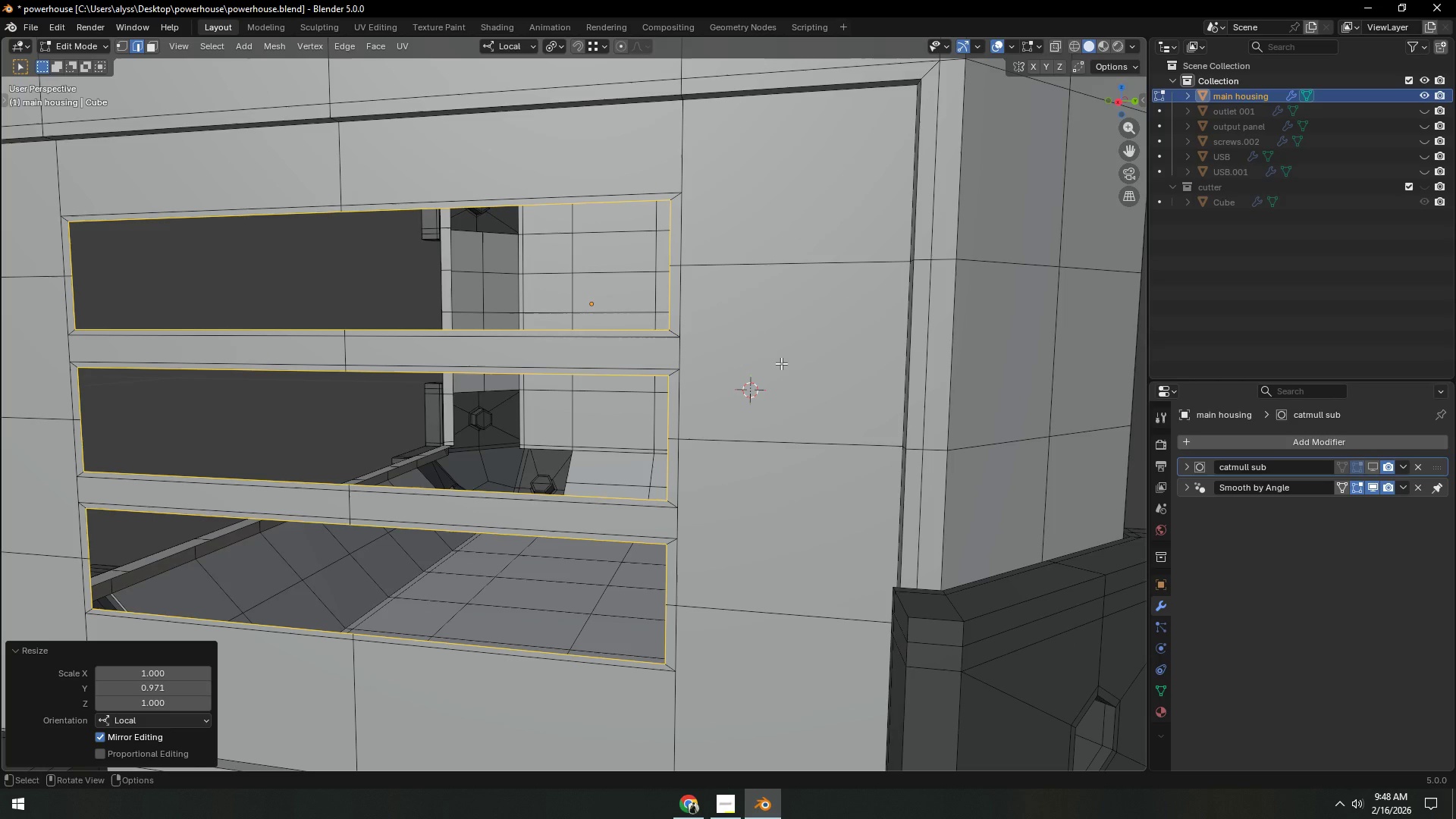 
wait(27.55)
 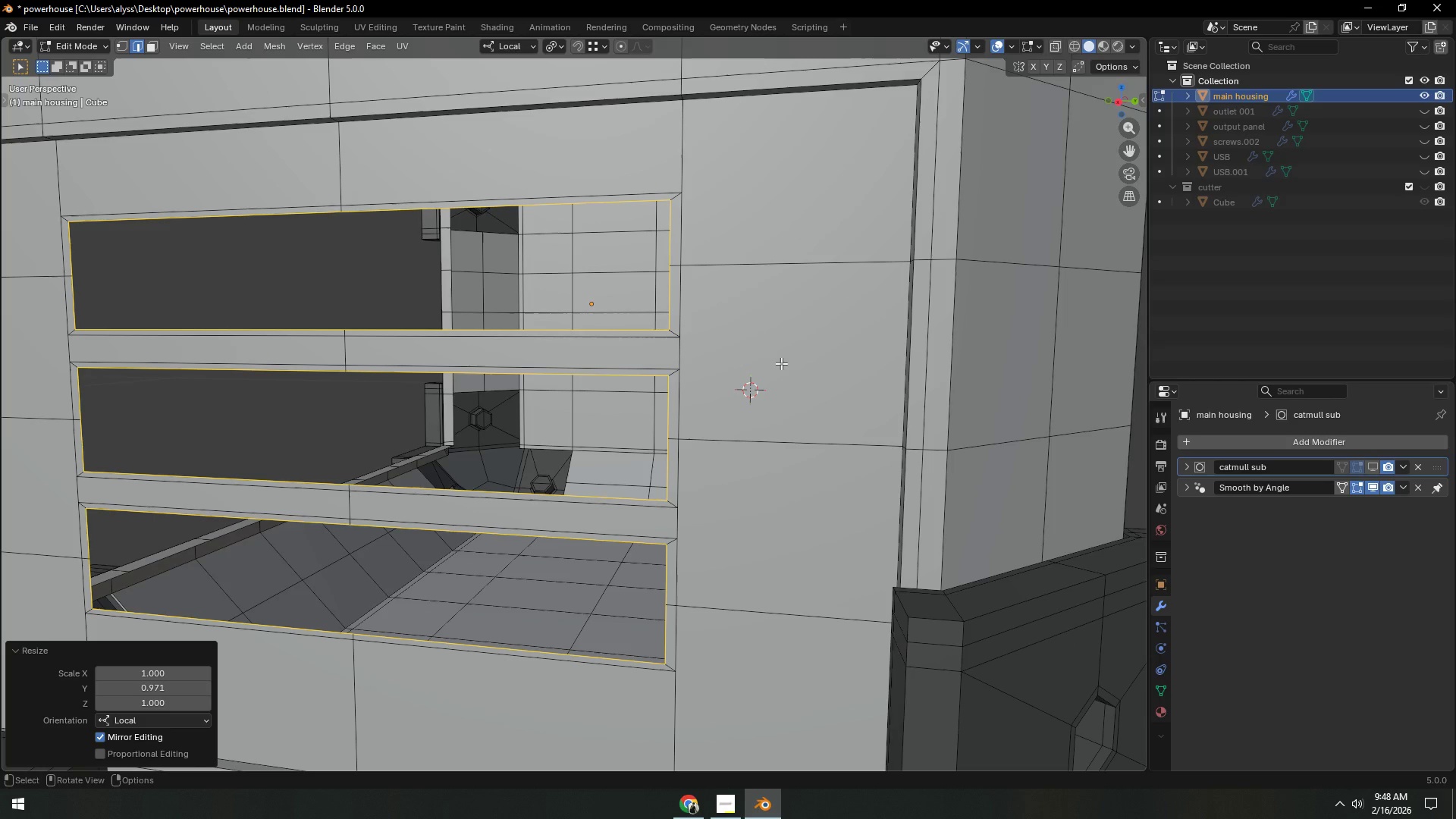 
hold_key(key=ShiftLeft, duration=0.52)
 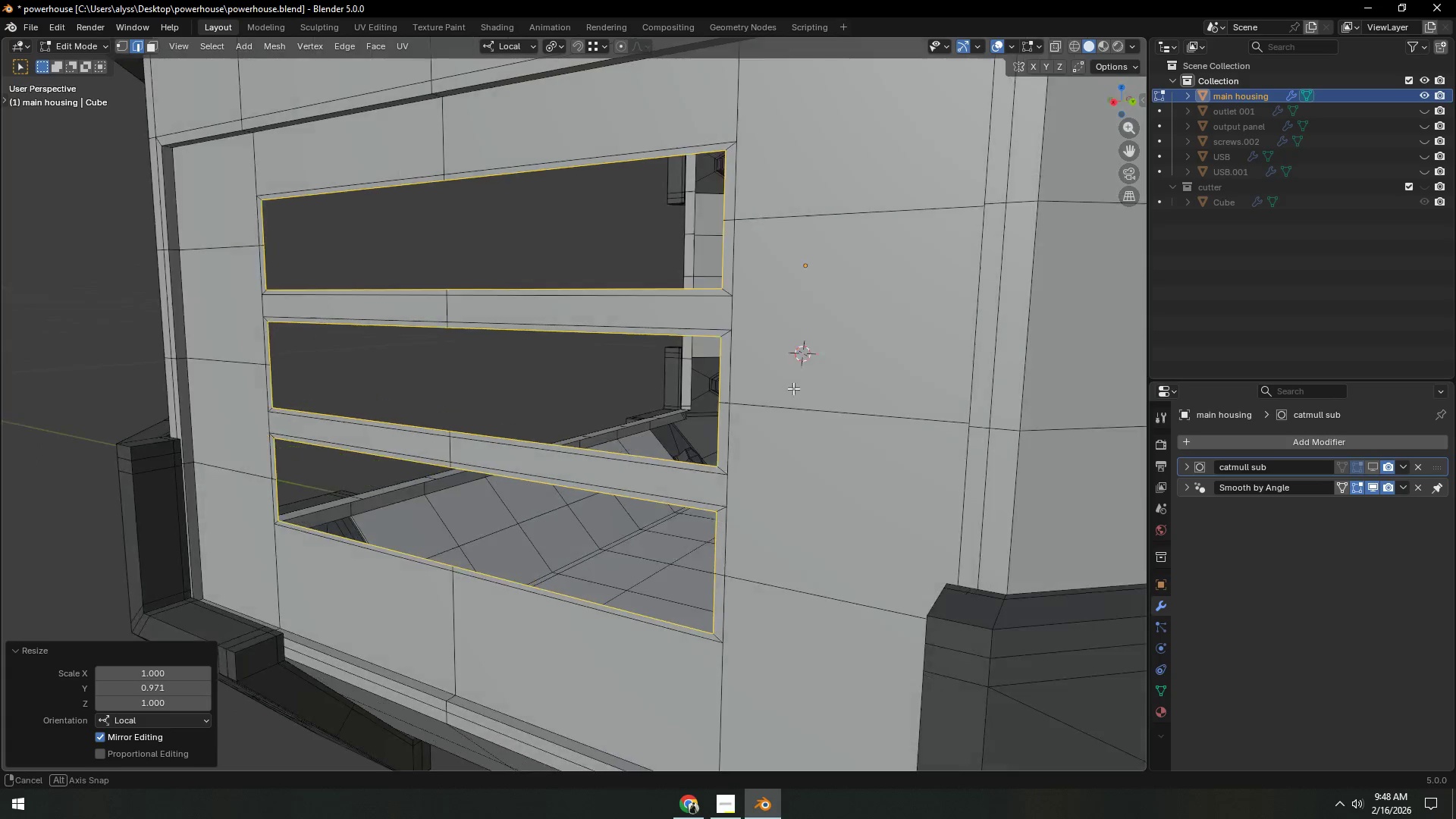 
key(Shift+ShiftLeft)
 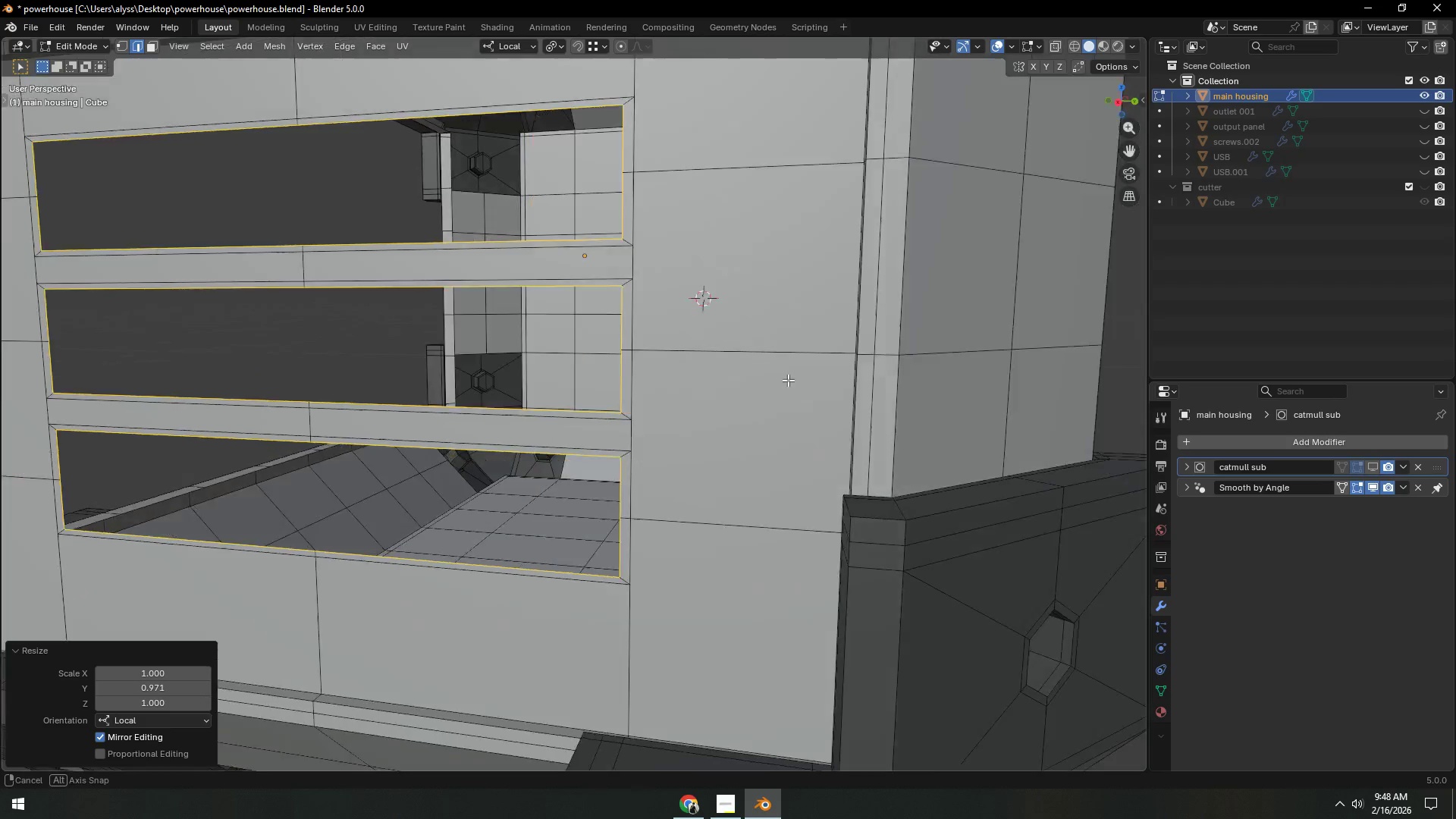 
scroll: coordinate [720, 436], scroll_direction: up, amount: 6.0
 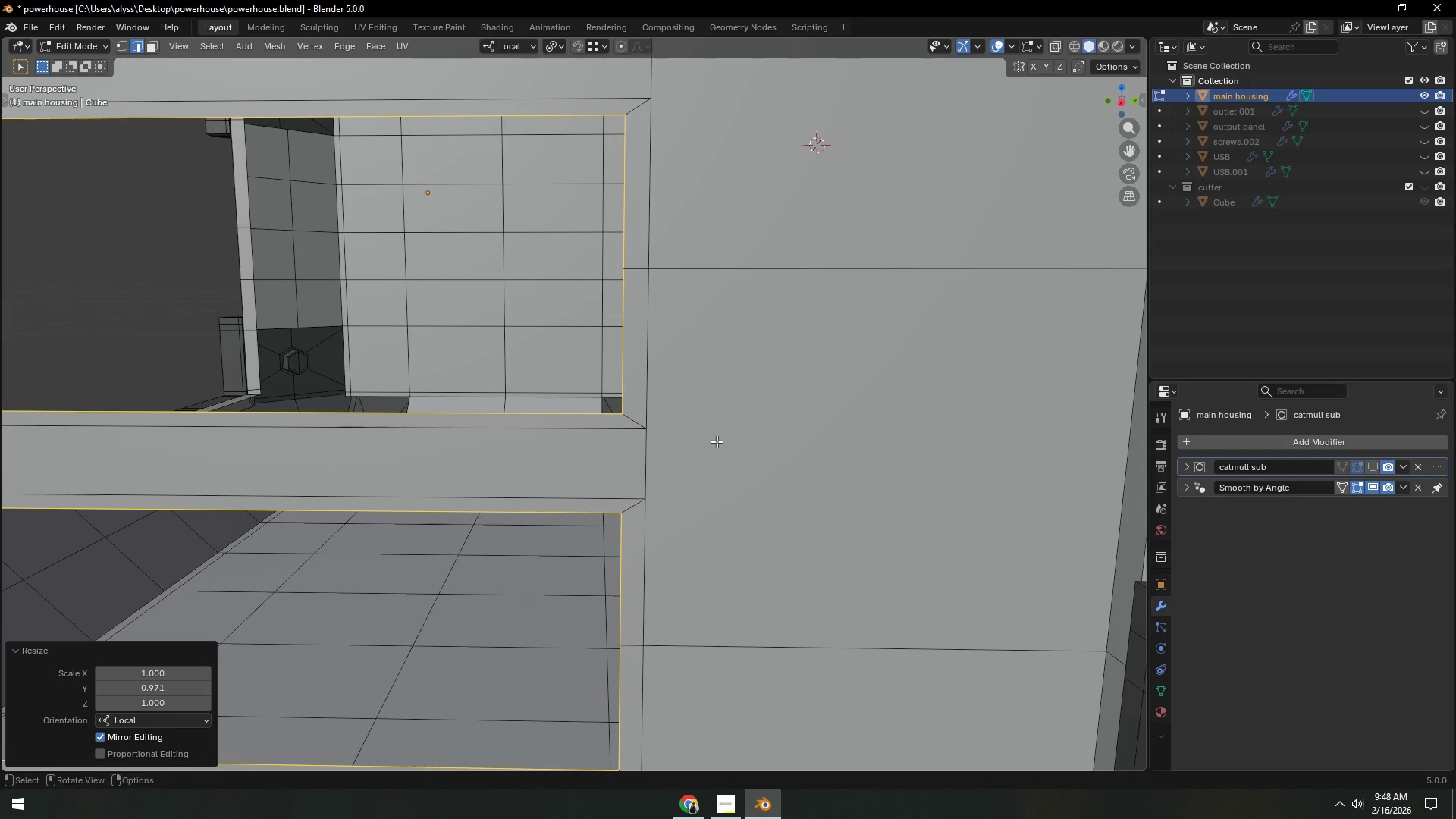 
scroll: coordinate [714, 449], scroll_direction: down, amount: 3.0
 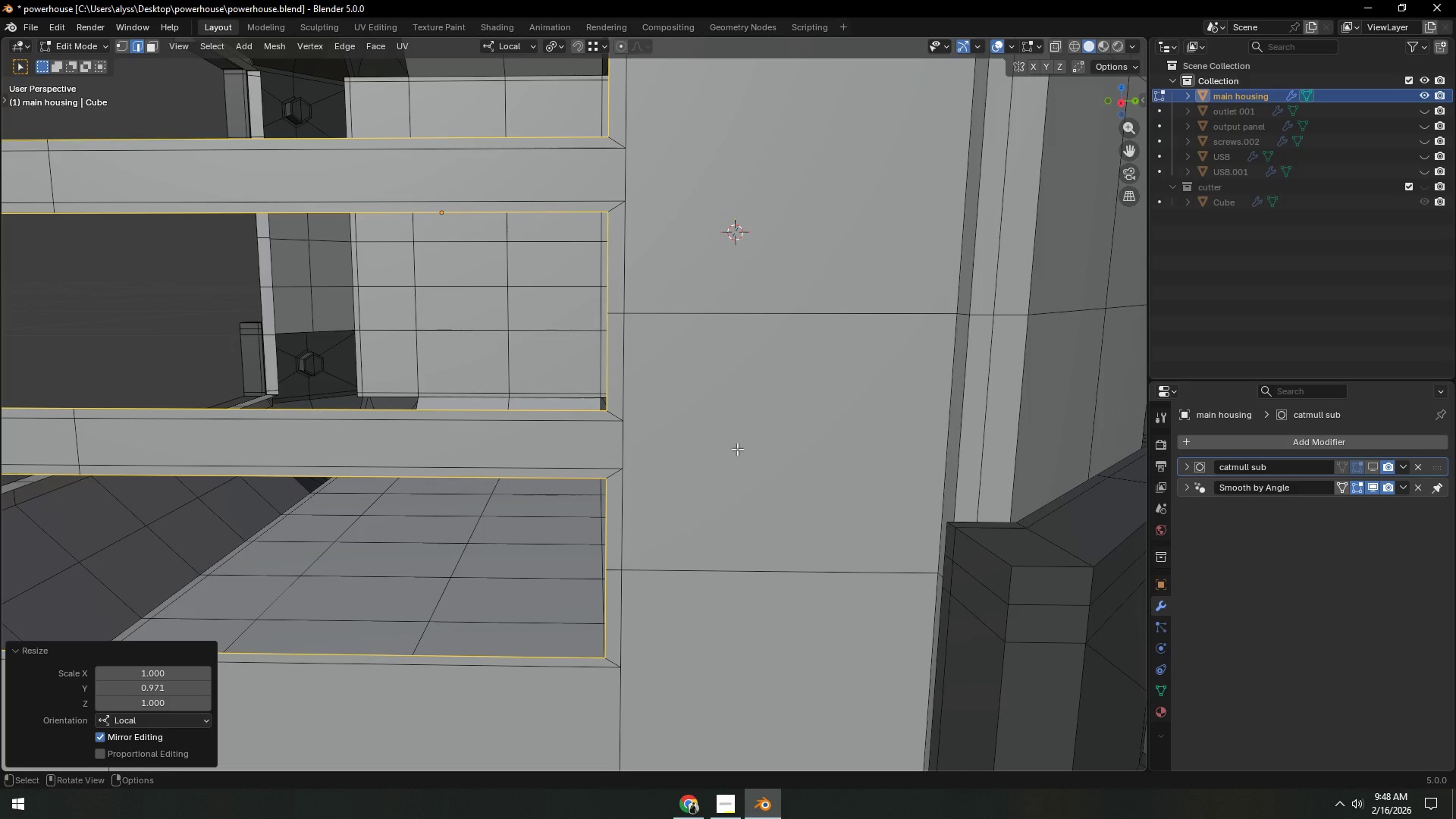 
hold_key(key=ShiftLeft, duration=0.55)
 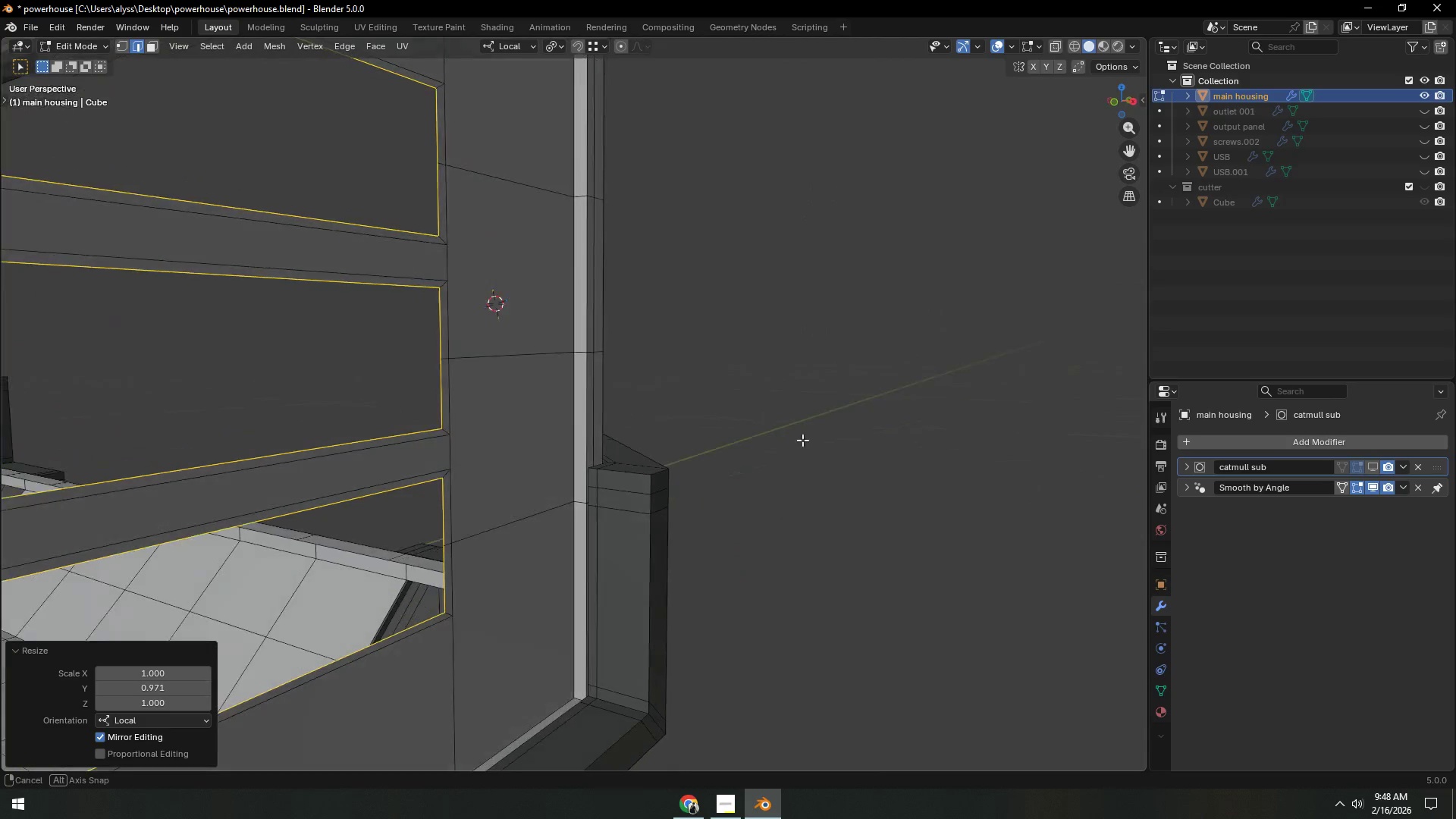 
scroll: coordinate [738, 448], scroll_direction: down, amount: 3.0
 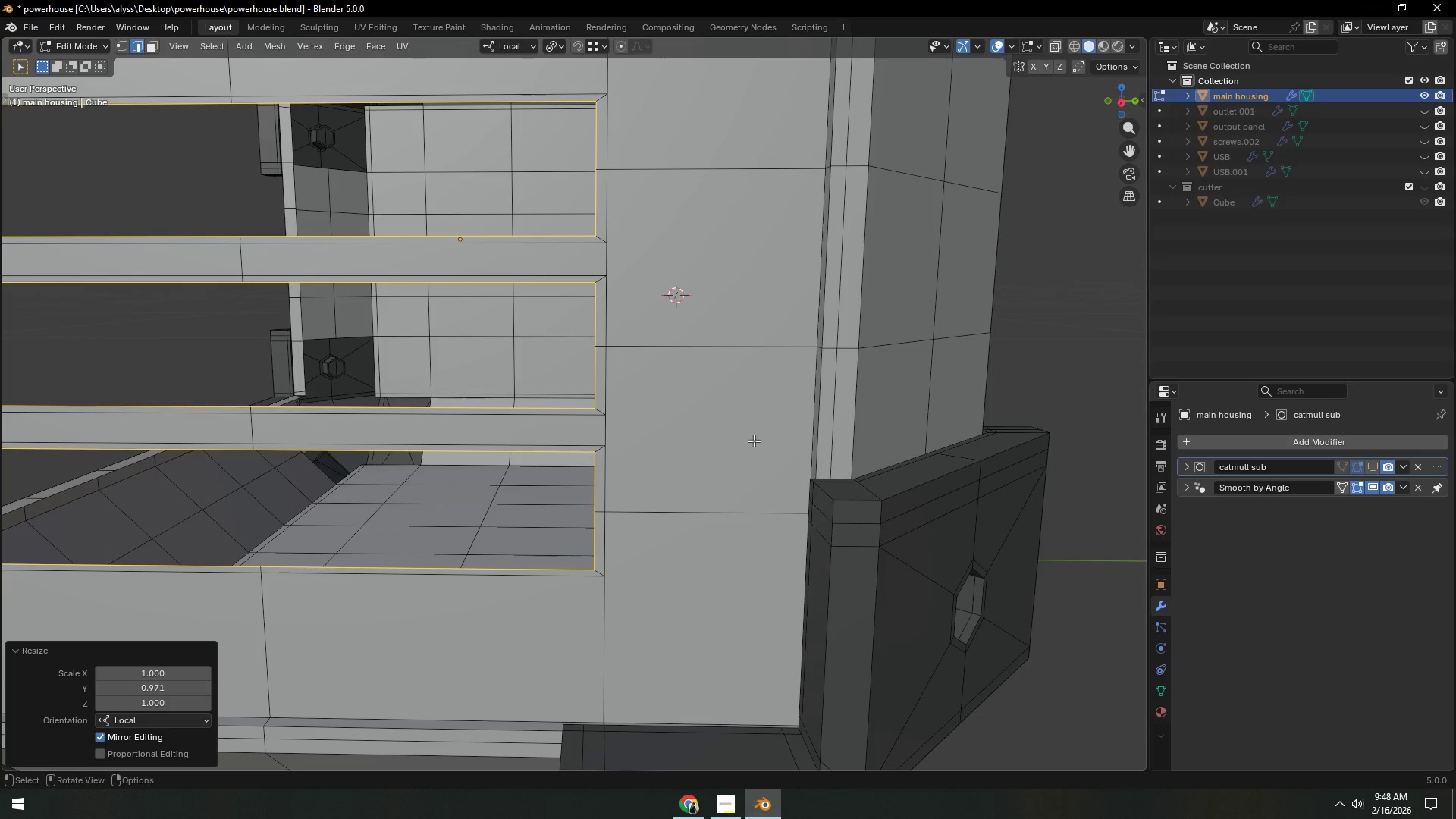 
key(Control+ControlLeft)
 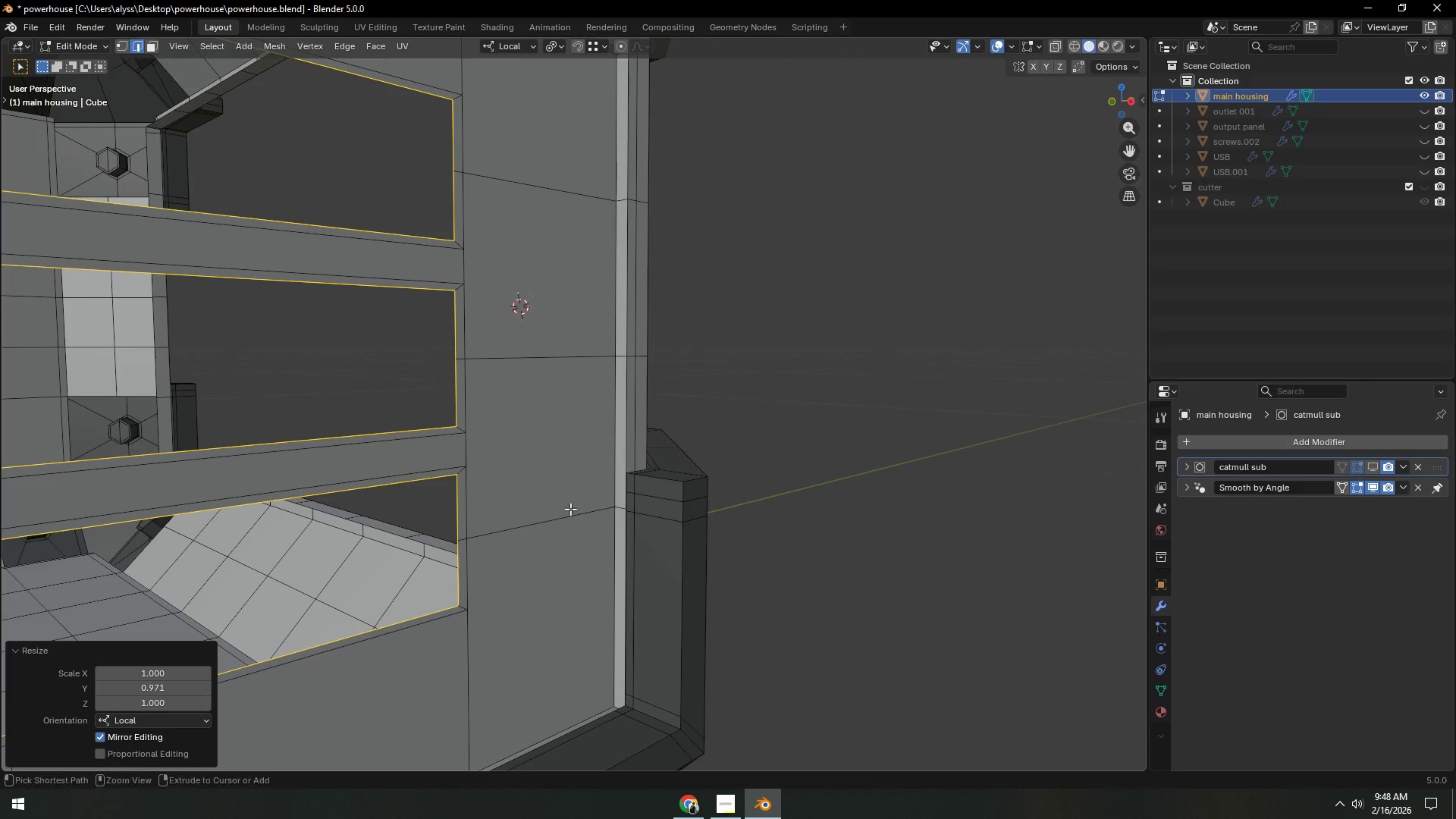 
key(Control+R)
 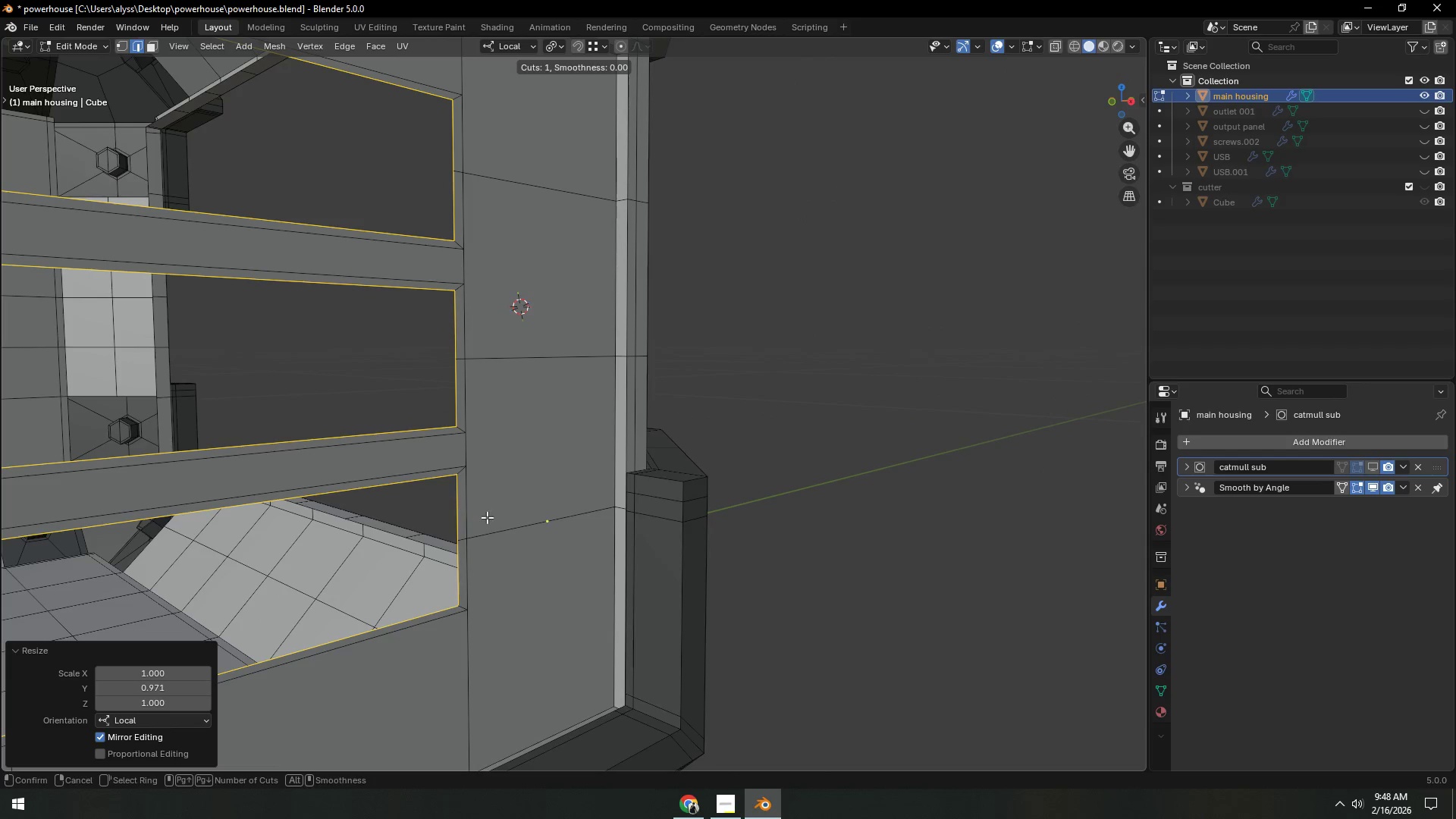 
right_click([486, 517])
 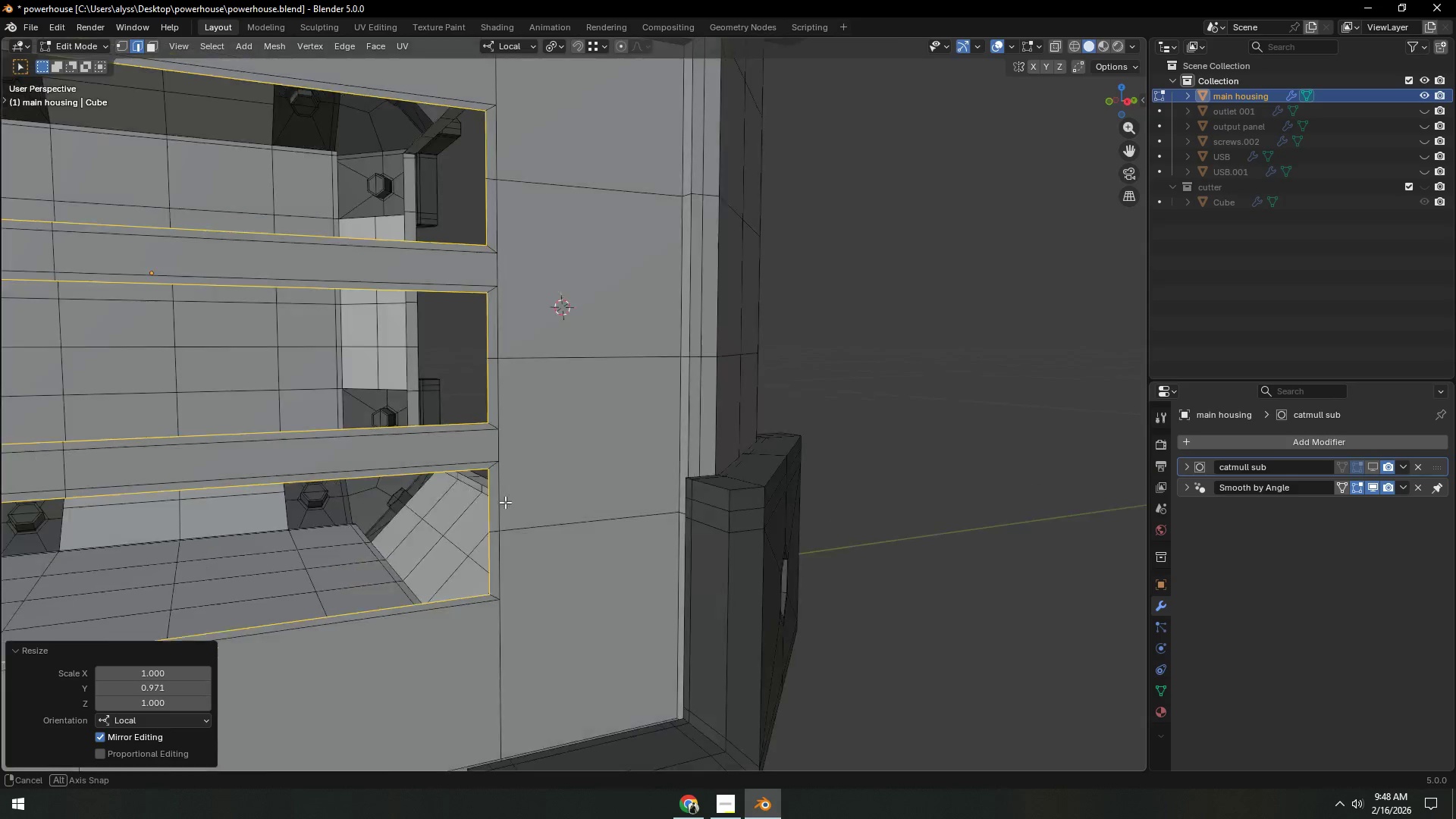 
key(Shift+ShiftLeft)
 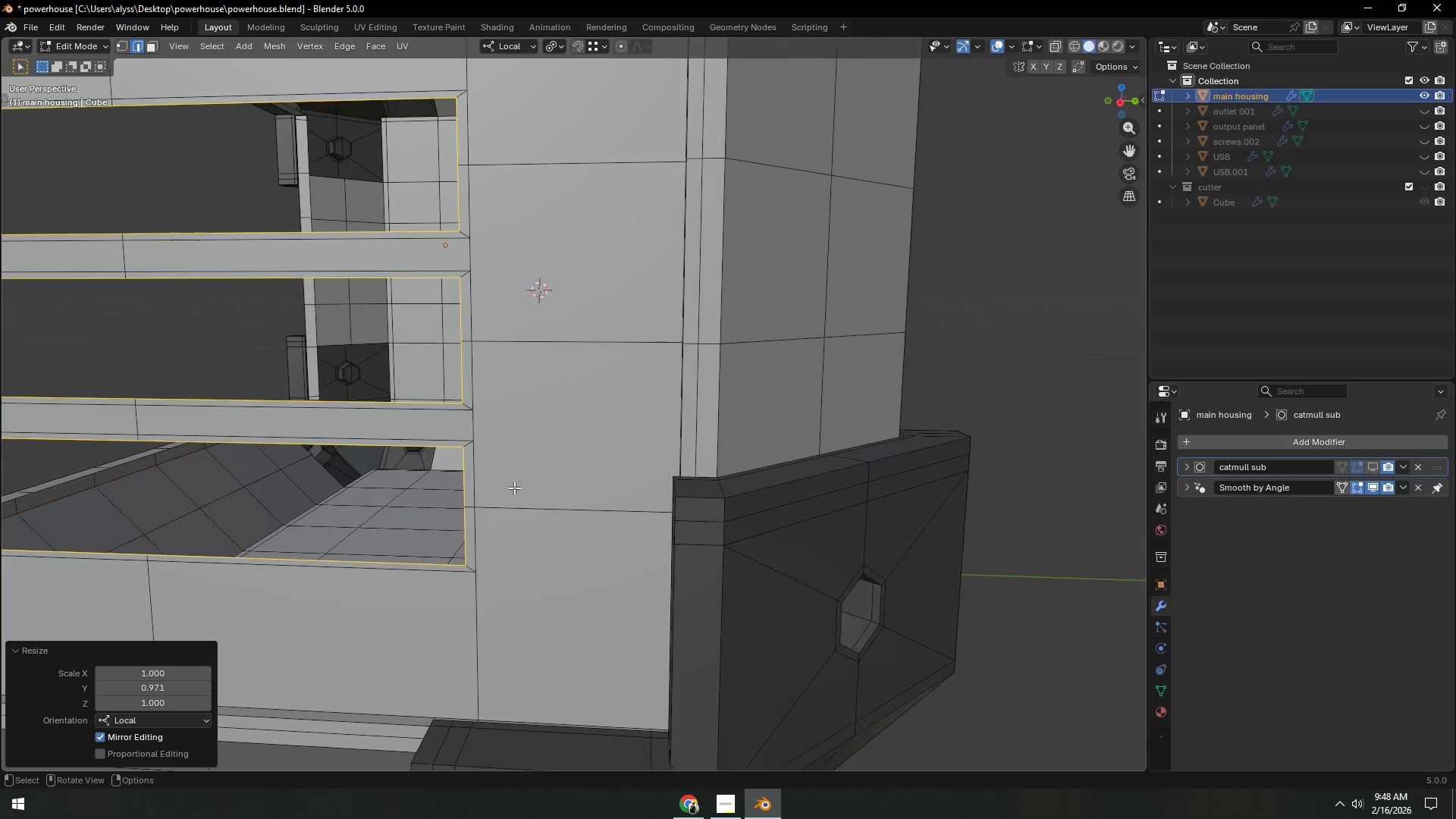 
hold_key(key=ShiftLeft, duration=0.5)
 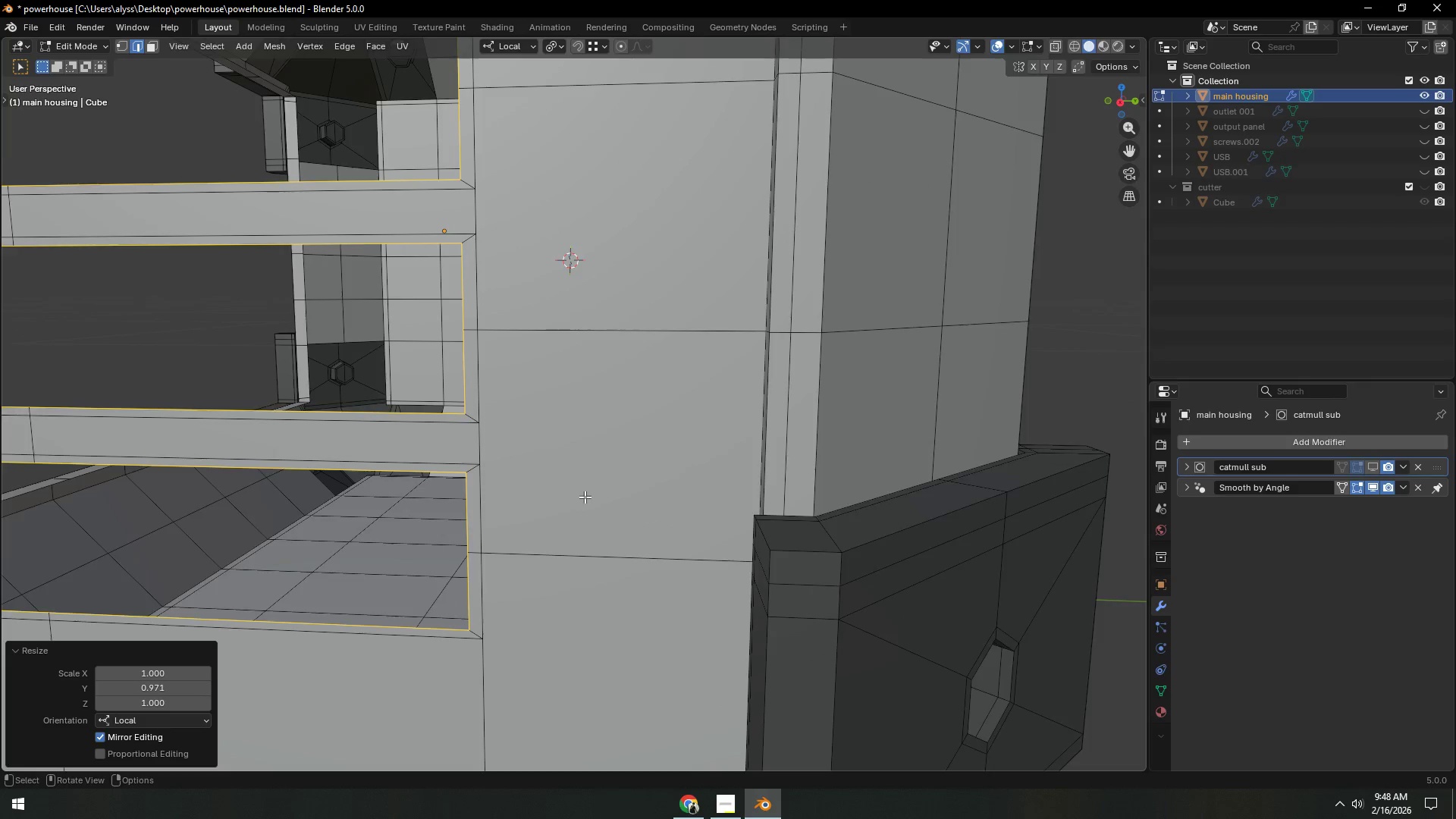 
scroll: coordinate [515, 488], scroll_direction: up, amount: 2.0
 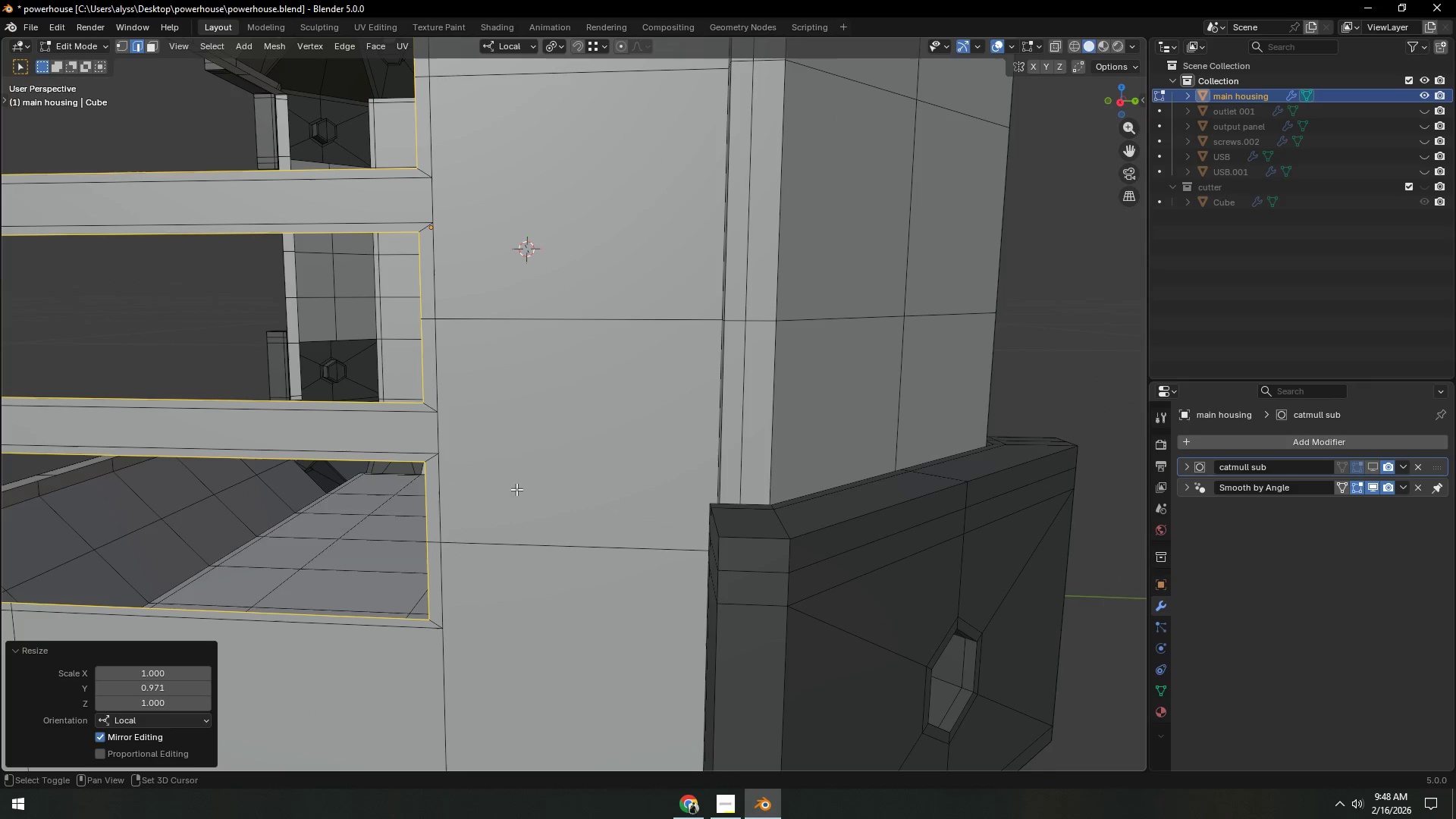 
key(Shift+ShiftLeft)
 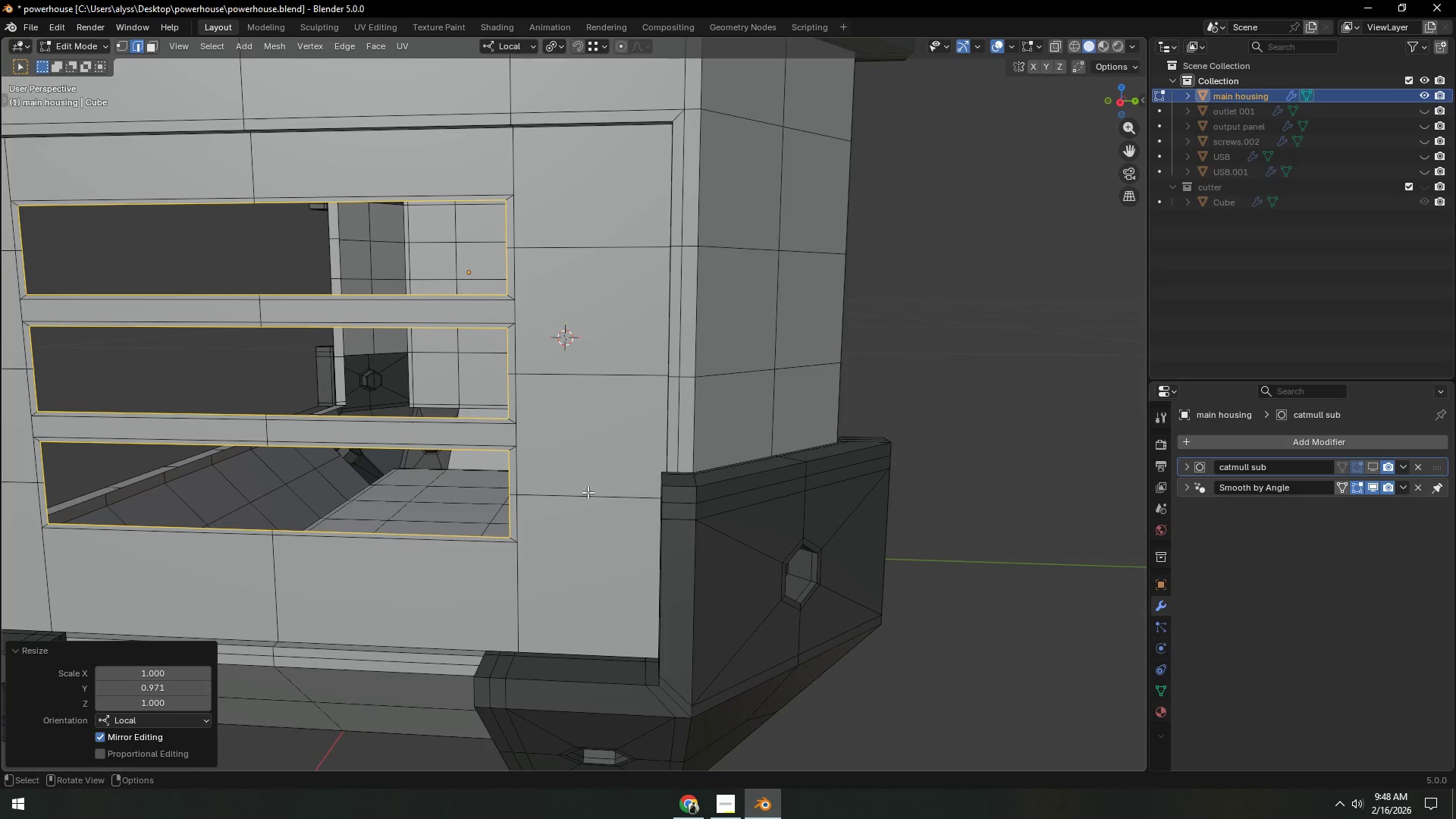 
scroll: coordinate [585, 496], scroll_direction: down, amount: 4.0
 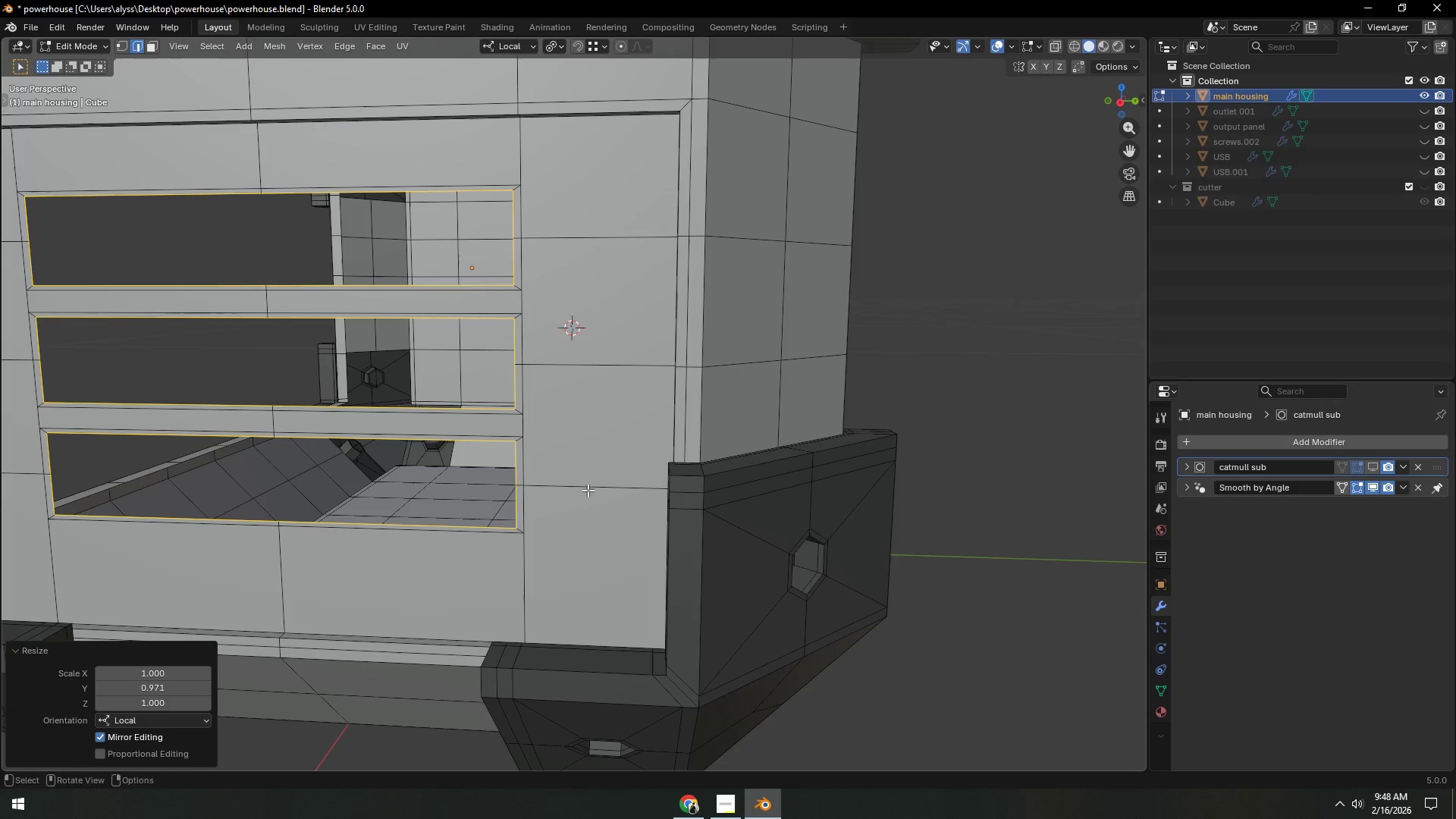 
key(Control+ControlLeft)
 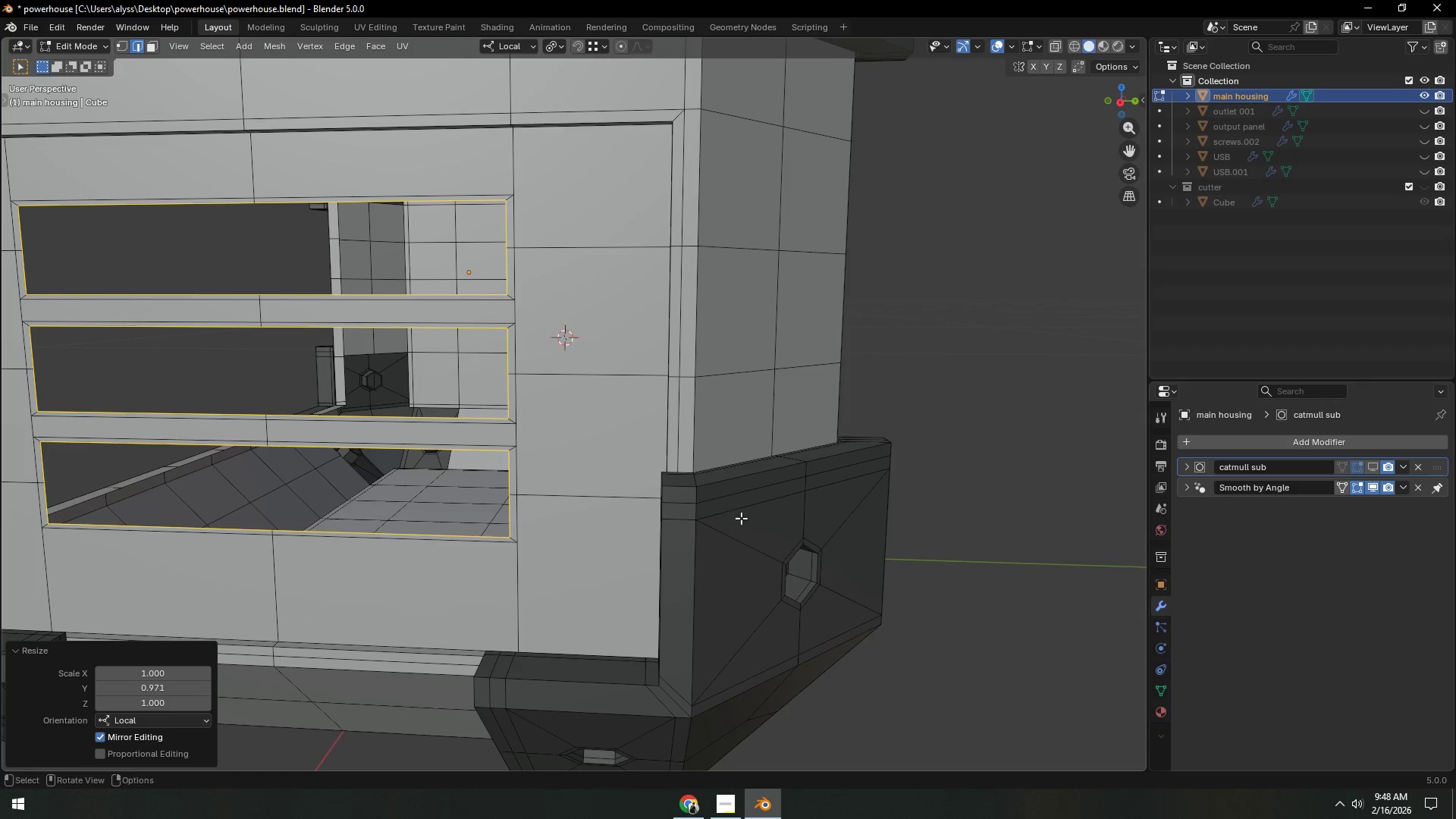 
key(Control+R)
 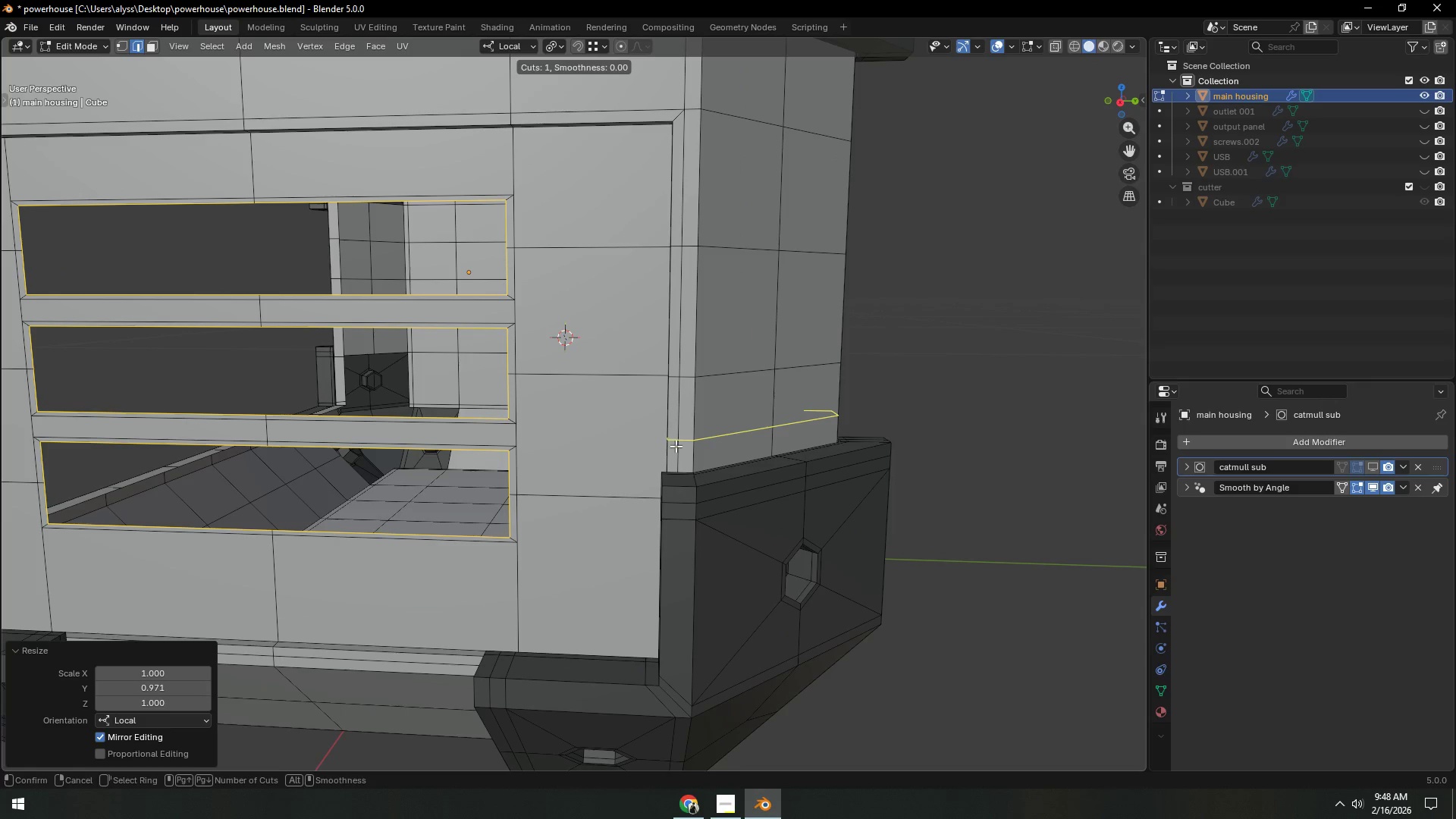 
right_click([701, 213])
 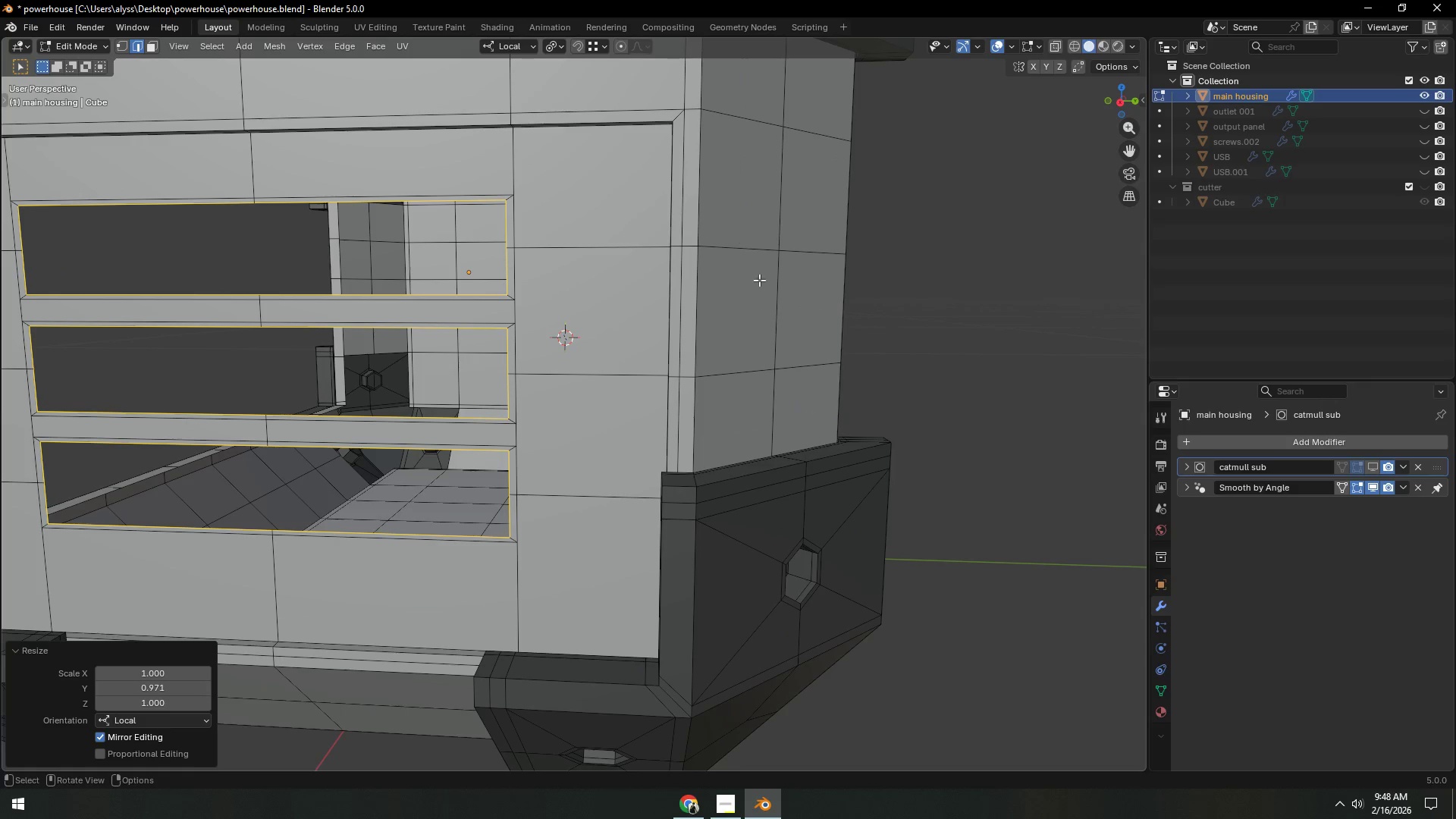 
key(Shift+ShiftLeft)
 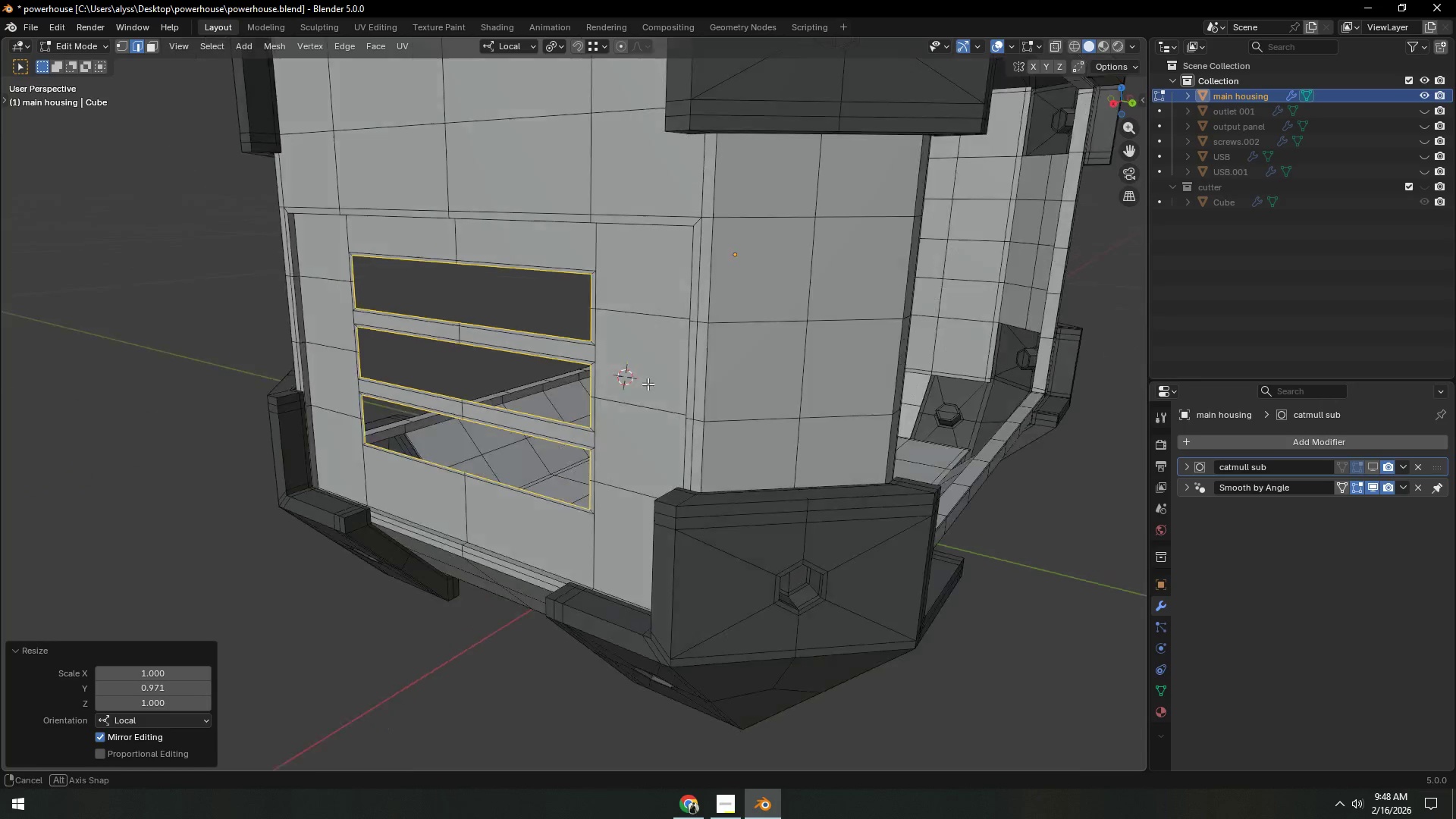 
scroll: coordinate [759, 329], scroll_direction: down, amount: 2.0
 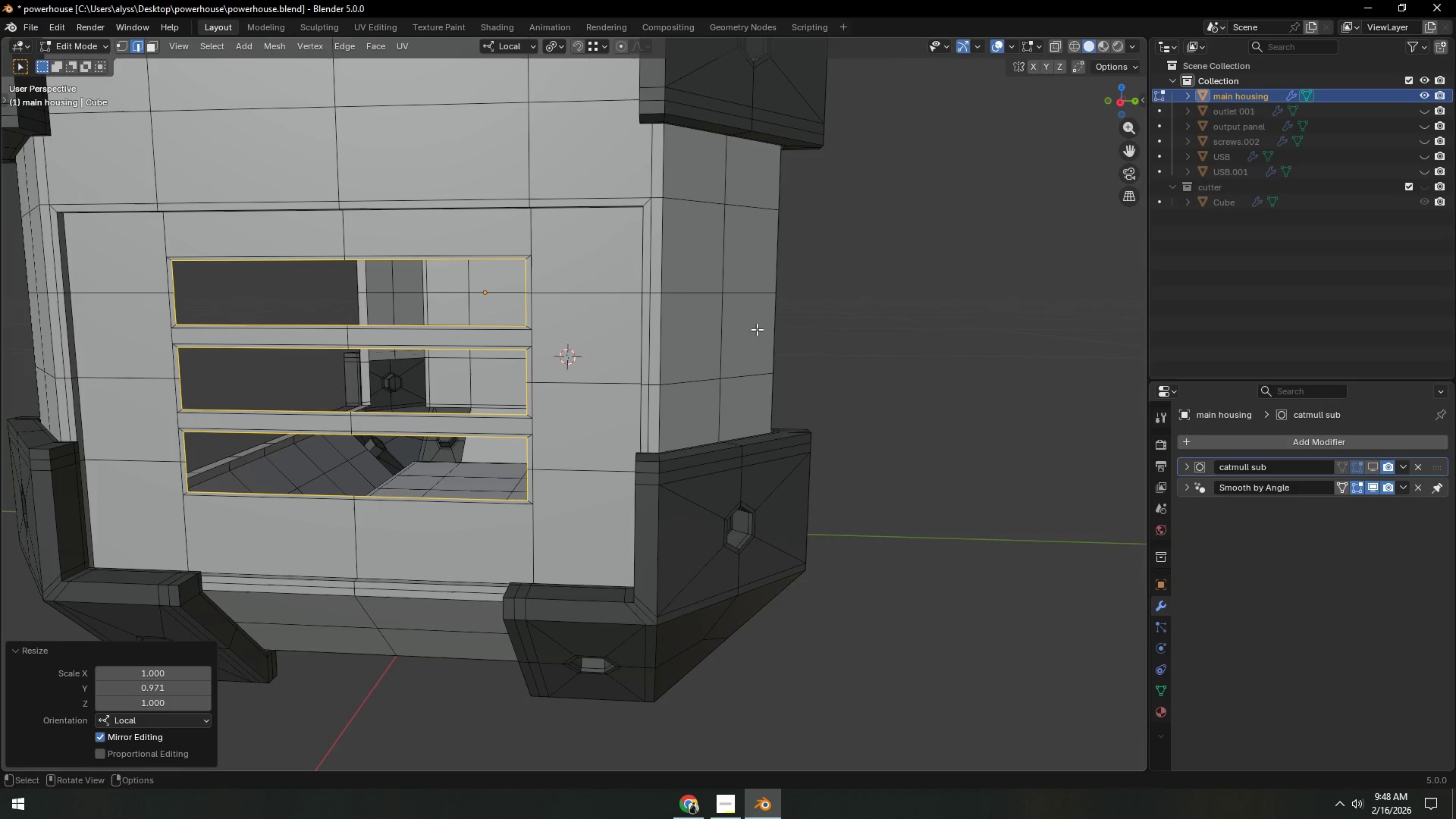 
hold_key(key=ShiftLeft, duration=0.33)
 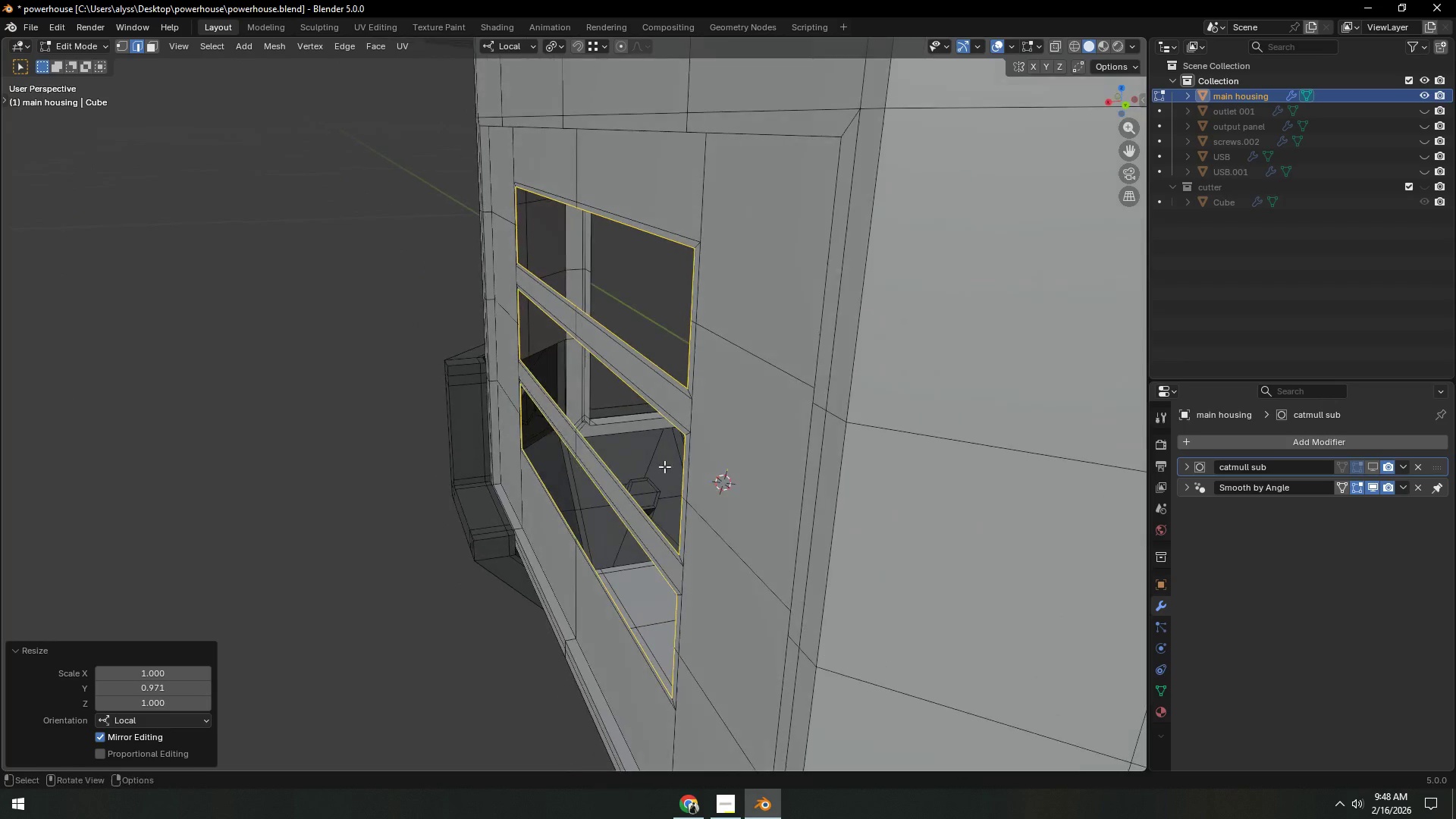 
scroll: coordinate [635, 386], scroll_direction: up, amount: 4.0
 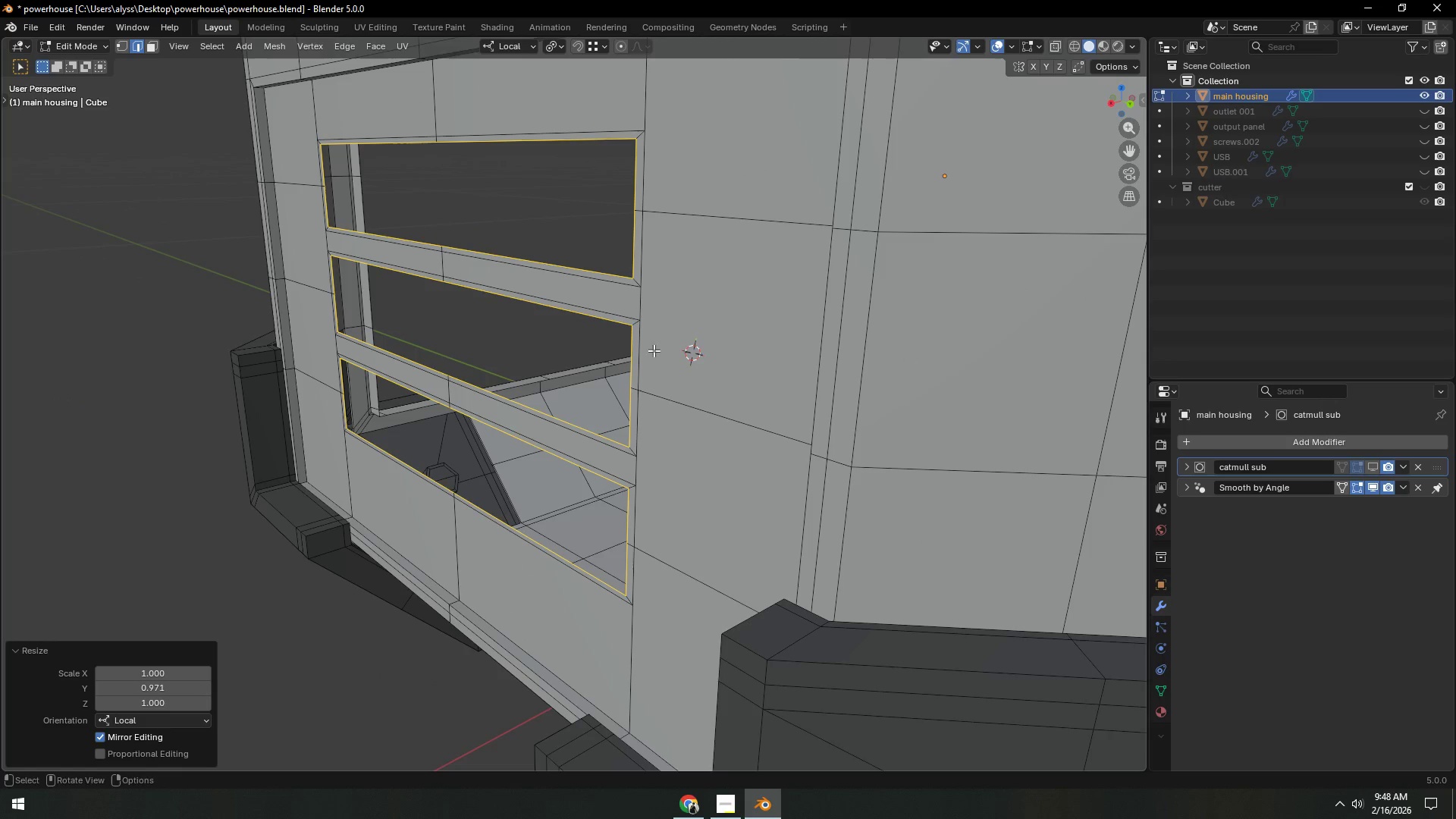 
key(Shift+ShiftLeft)
 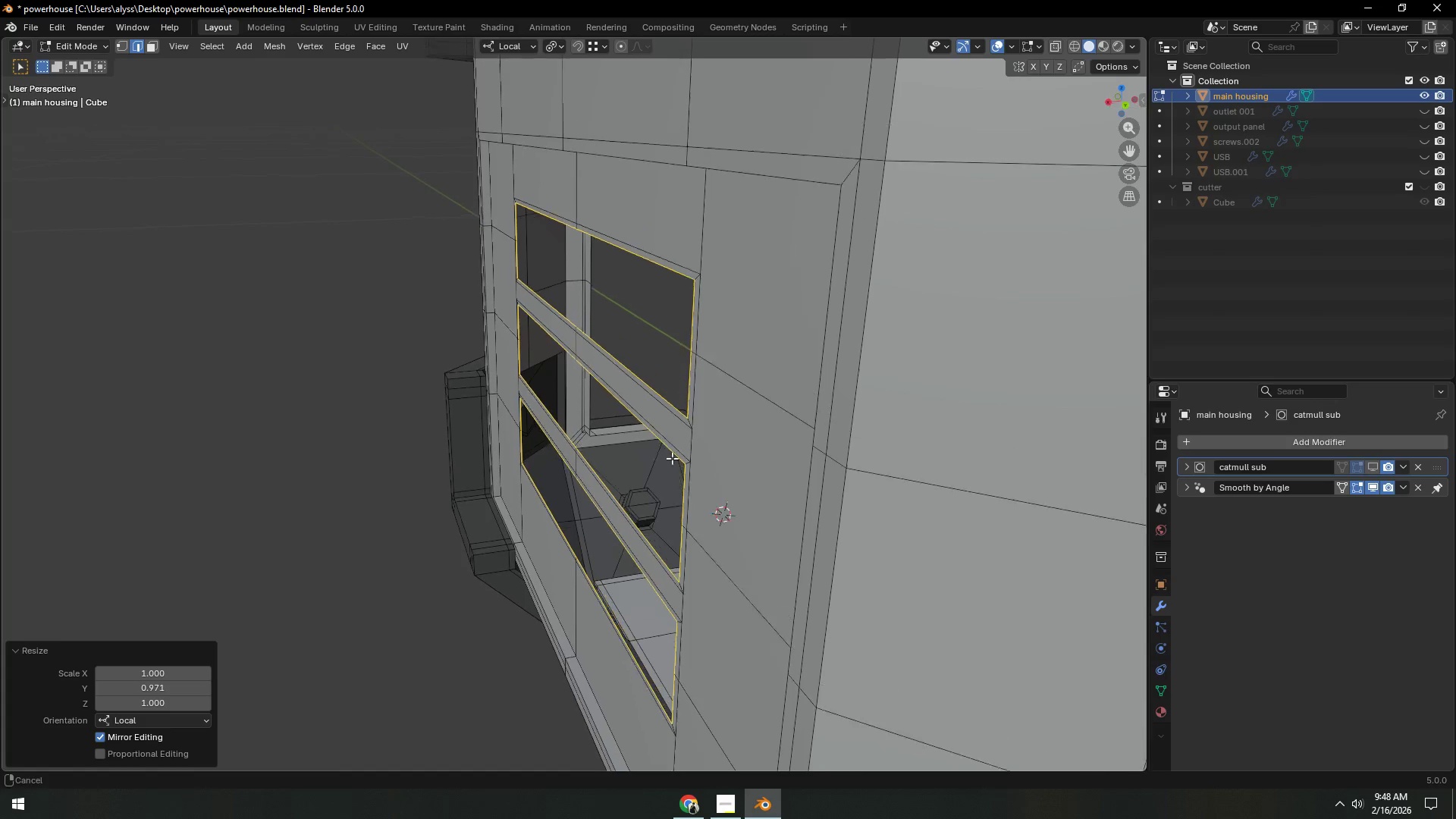 
scroll: coordinate [666, 477], scroll_direction: up, amount: 2.0
 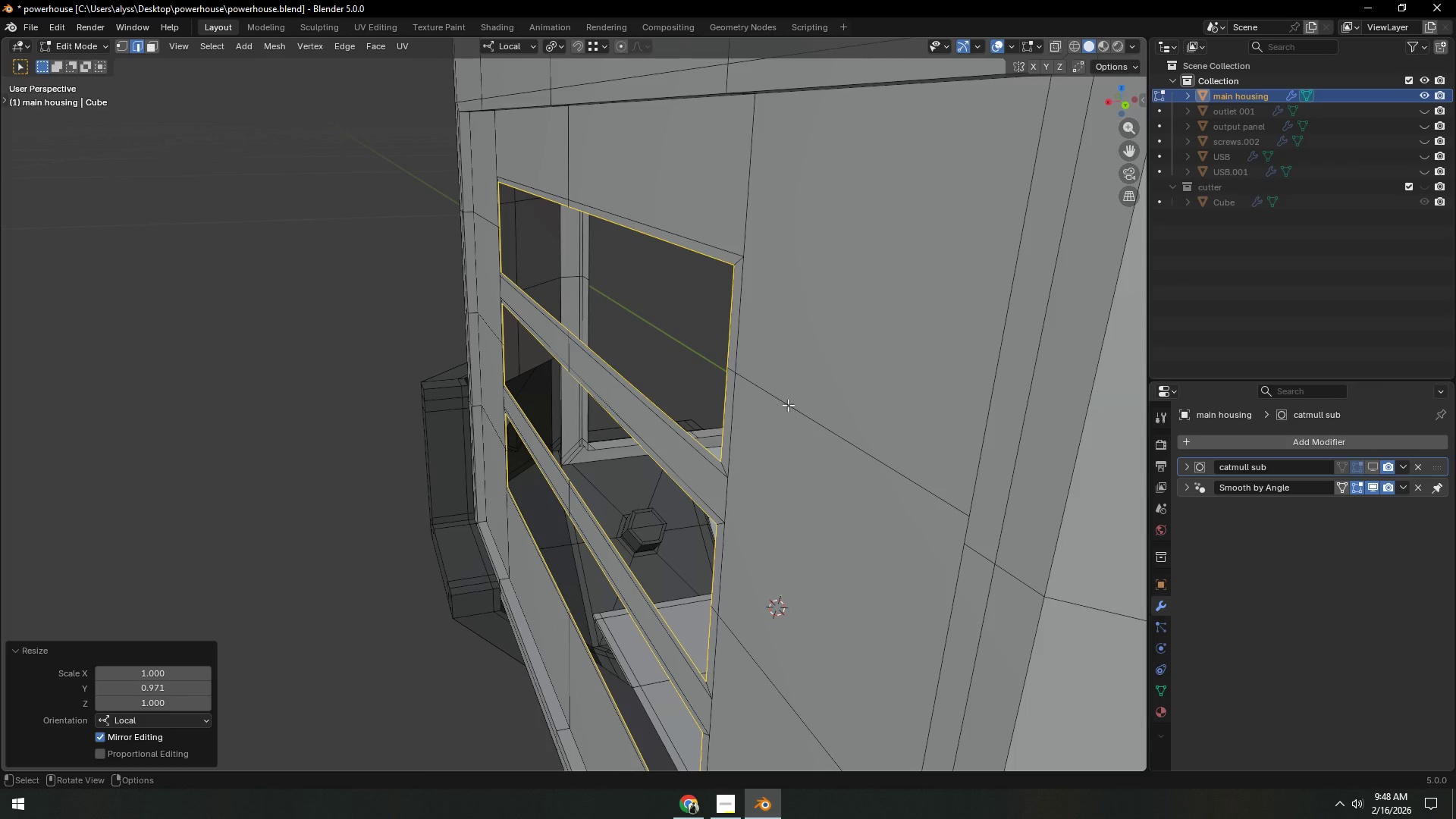 
key(E)
 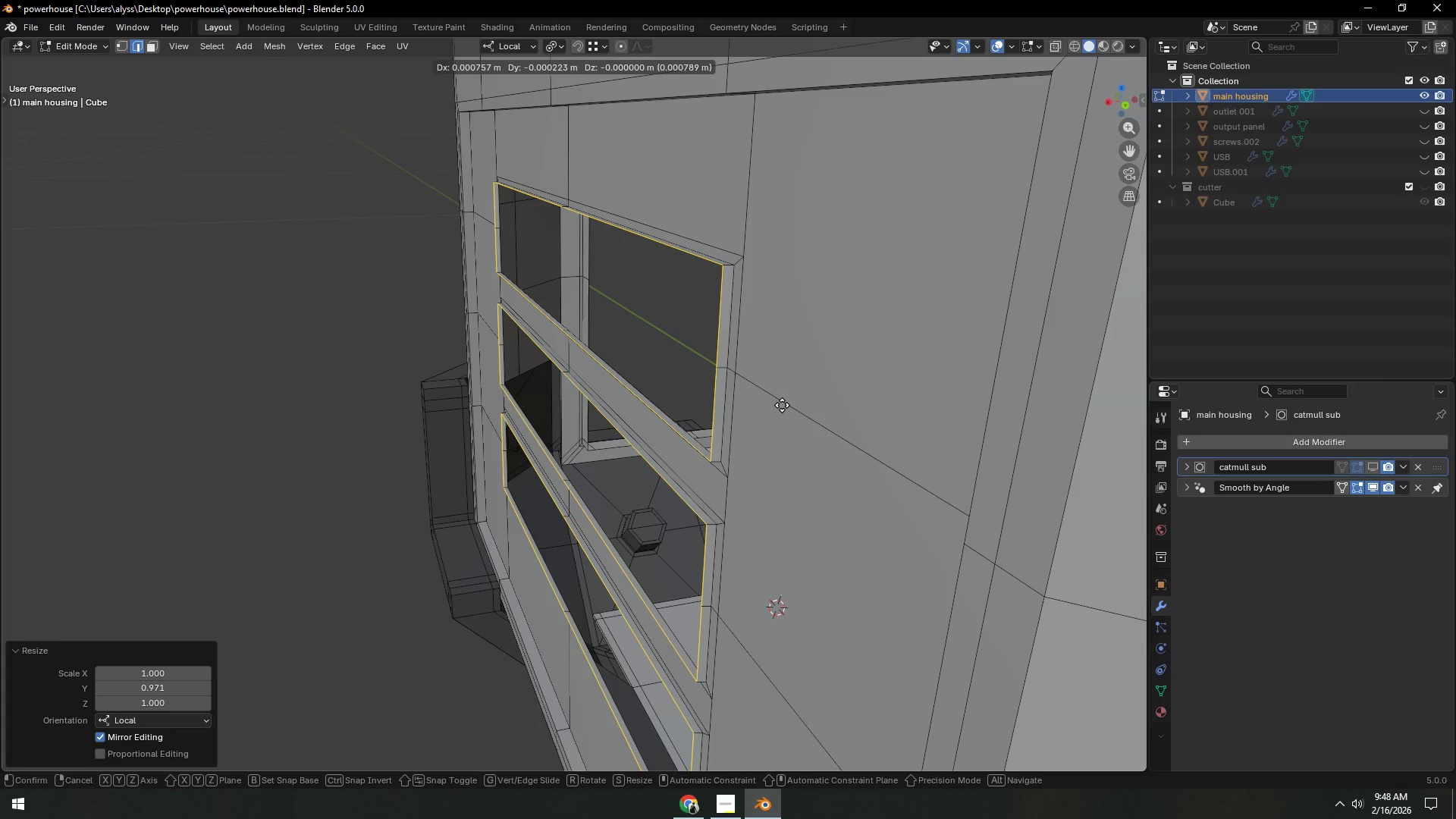 
left_click([782, 405])
 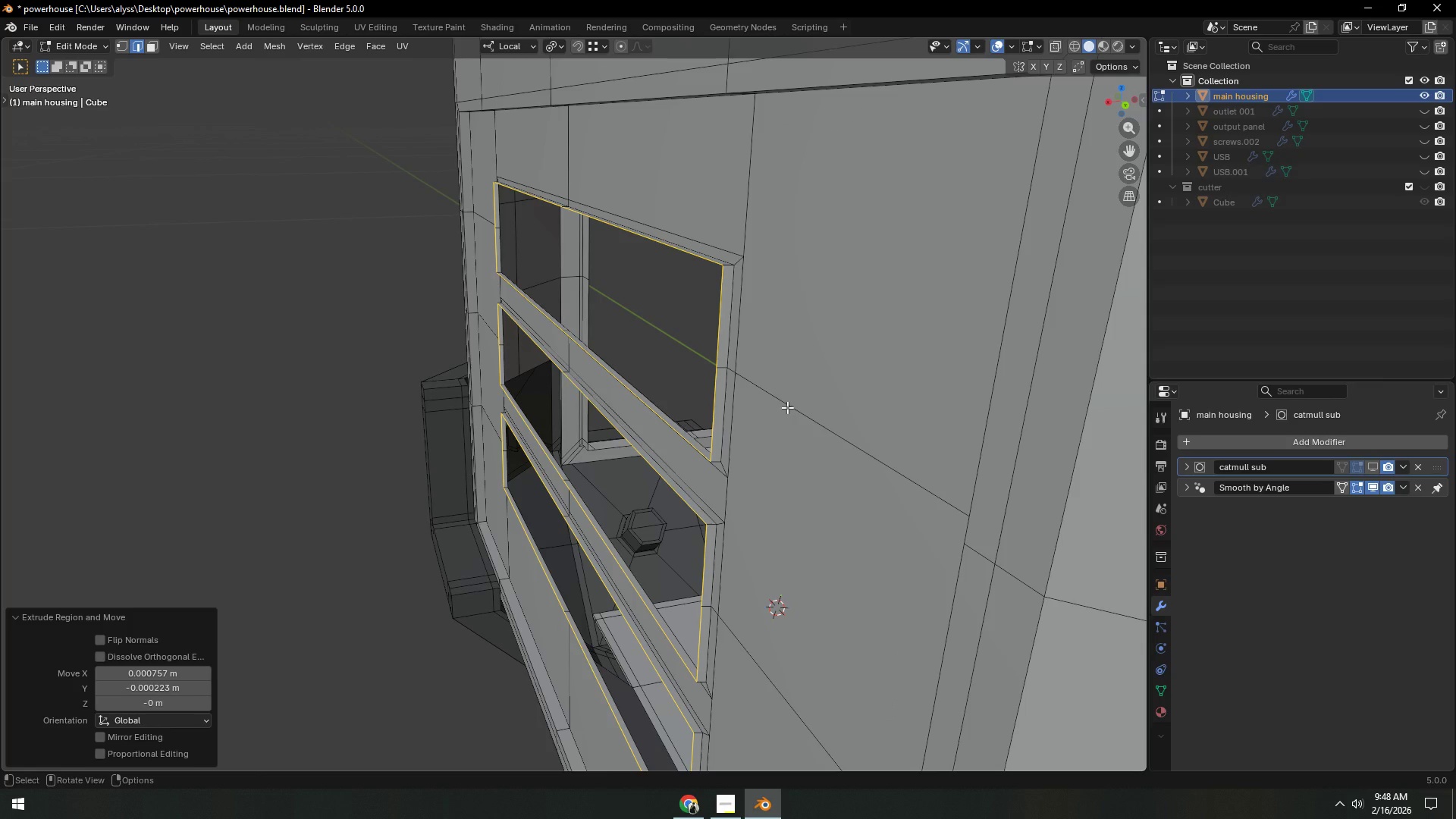 
key(E)
 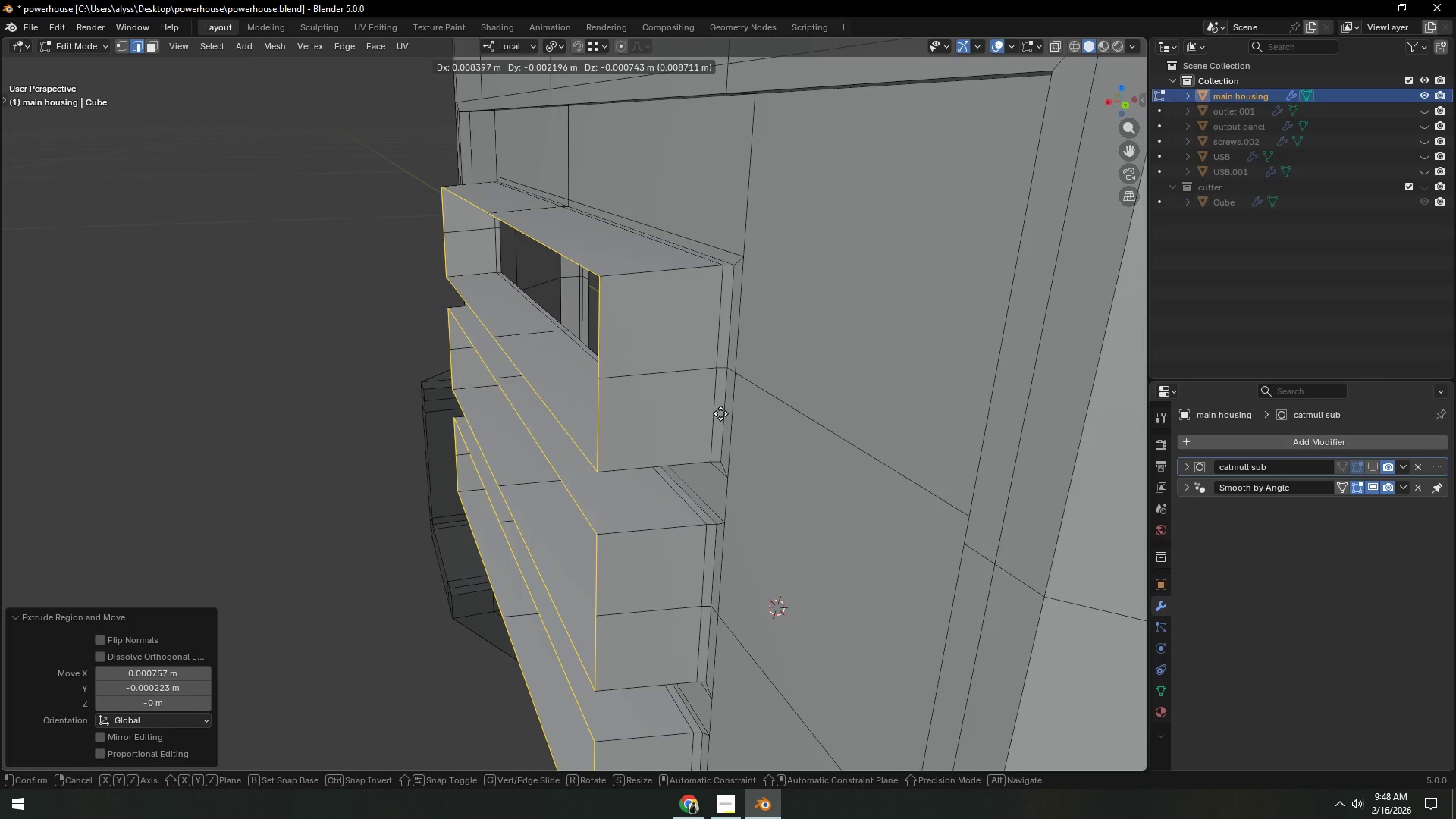 
wait(9.09)
 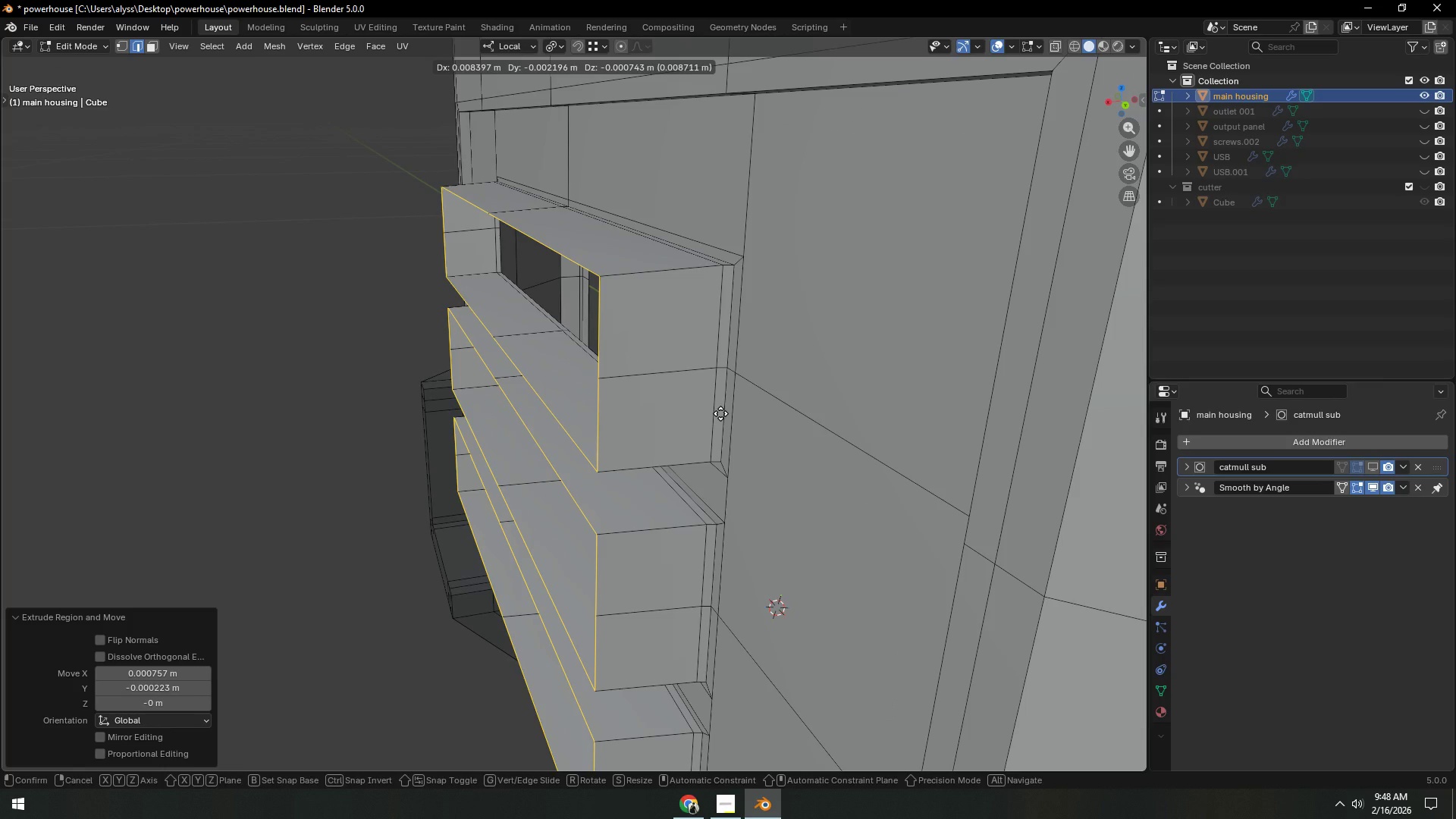 
type(yx)
 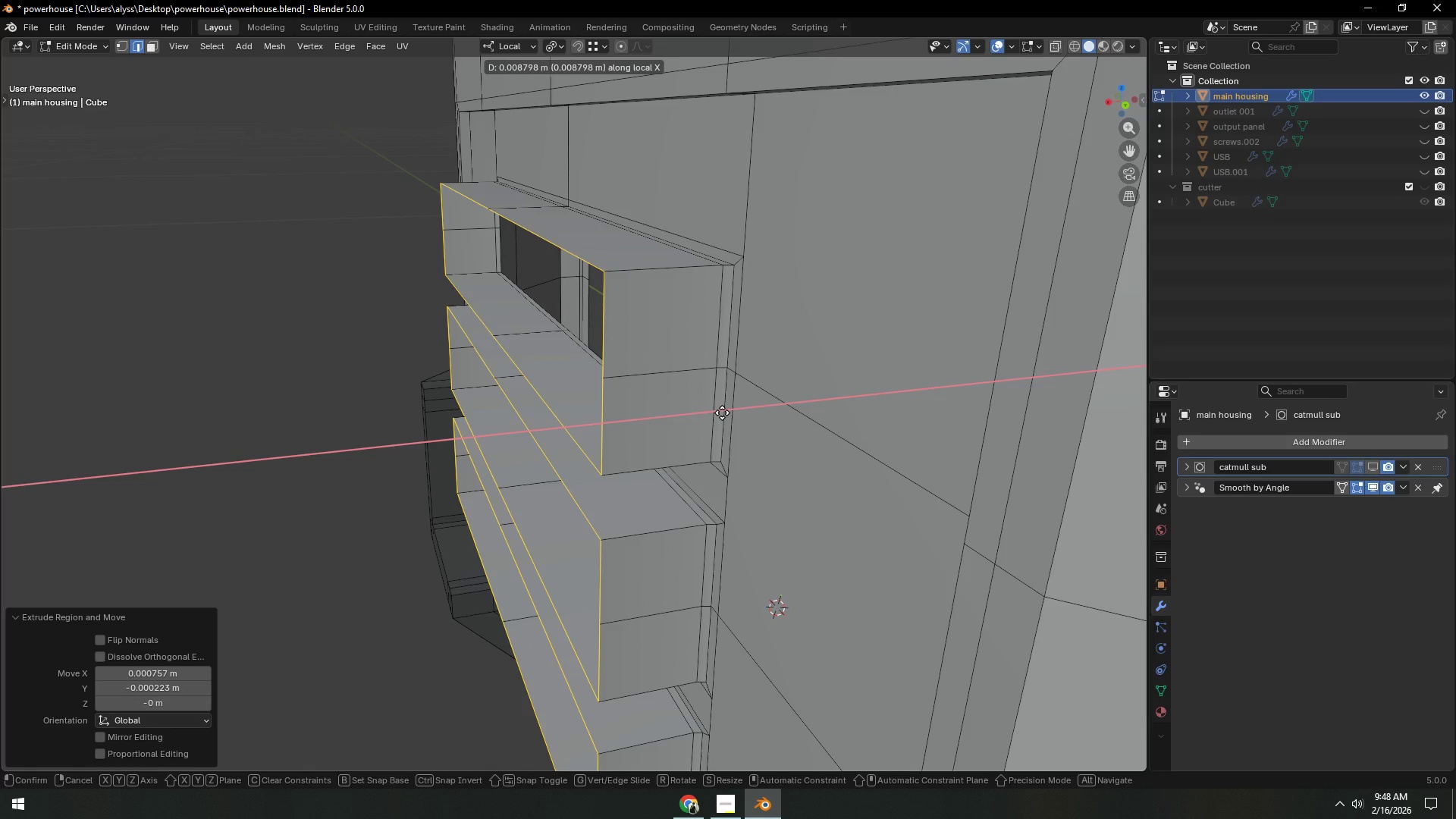 
left_click([722, 413])
 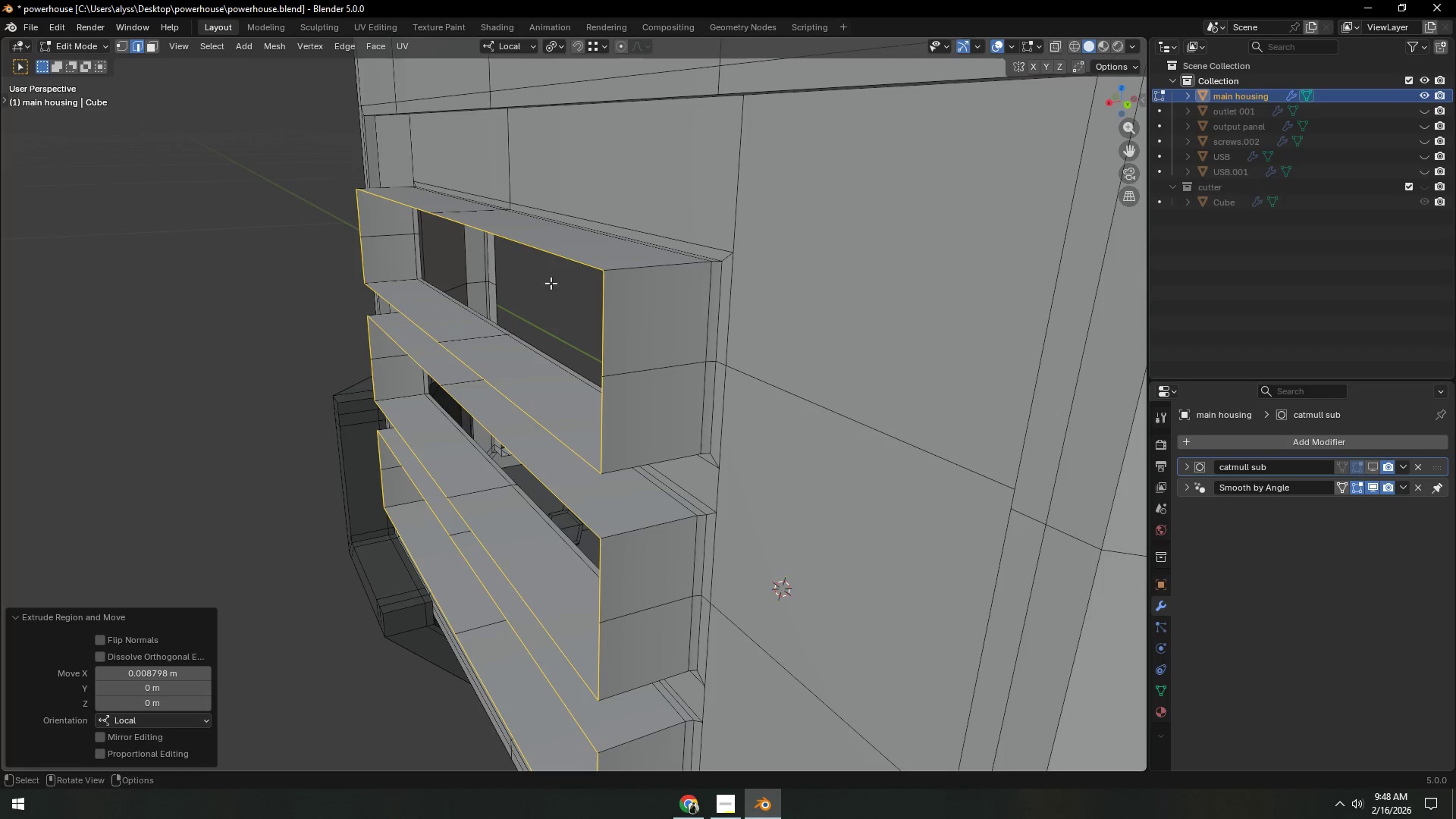 
hold_key(key=ShiftLeft, duration=0.33)
 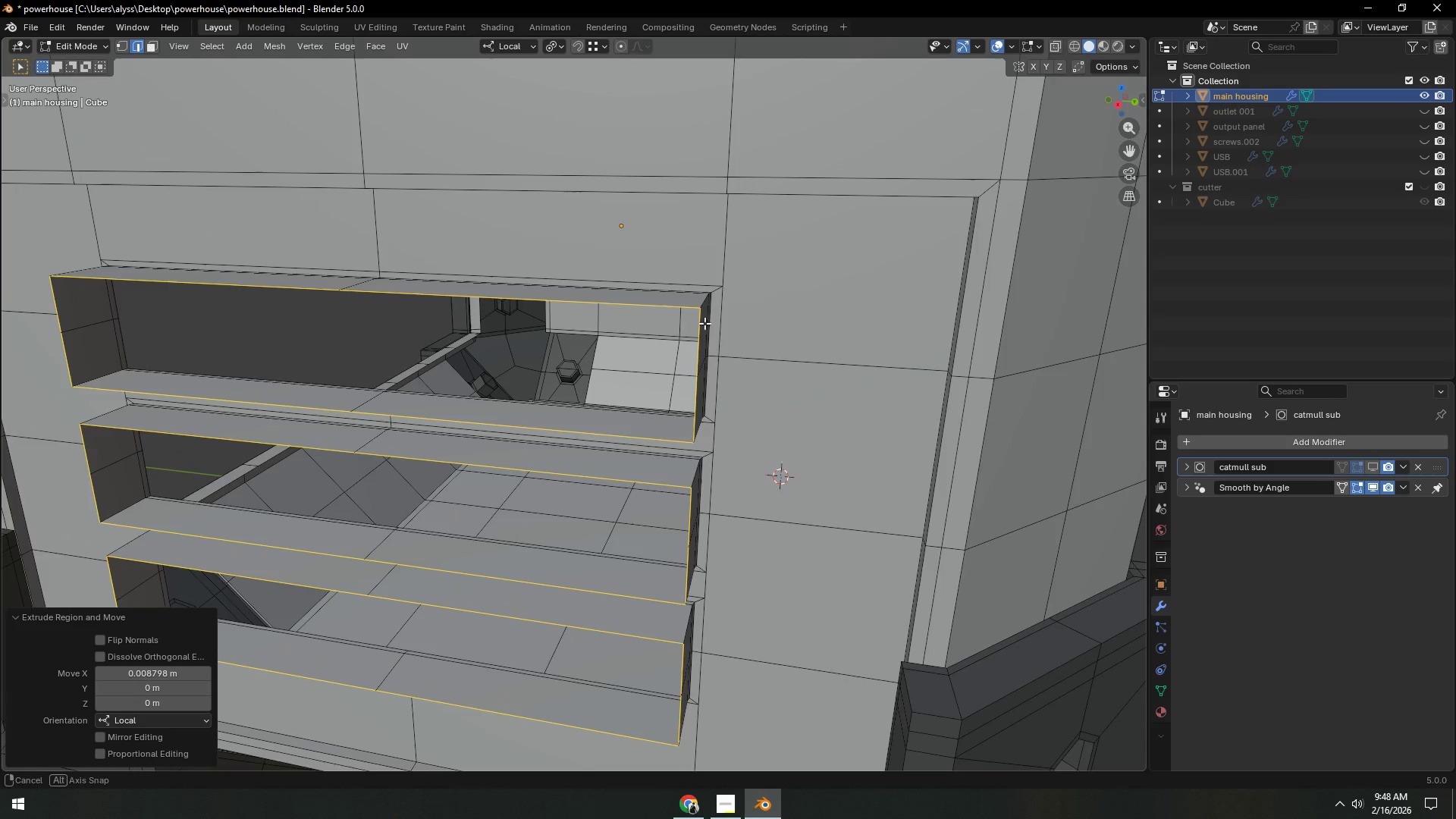 
scroll: coordinate [627, 306], scroll_direction: down, amount: 2.0
 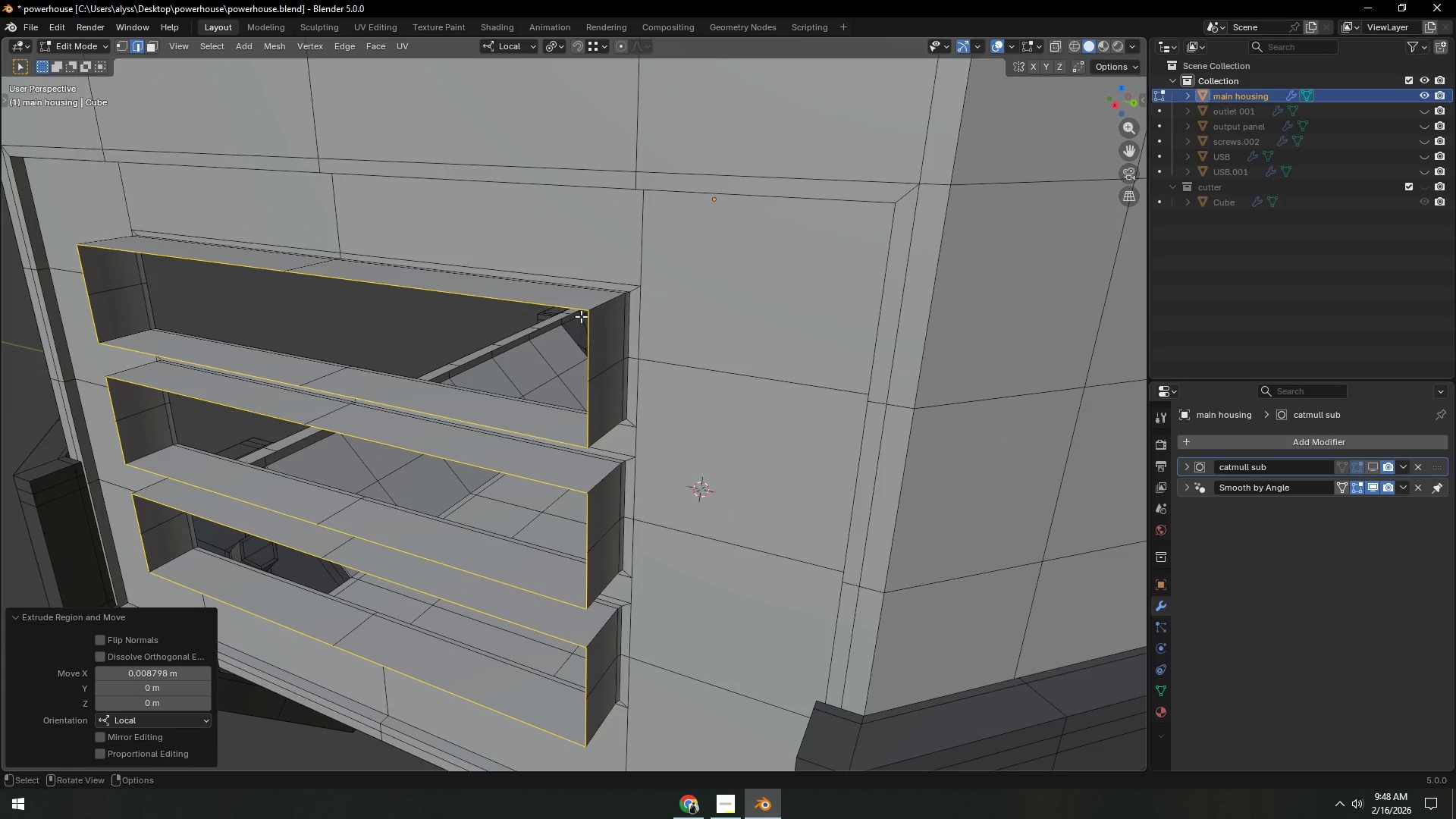 
hold_key(key=ShiftLeft, duration=0.41)
 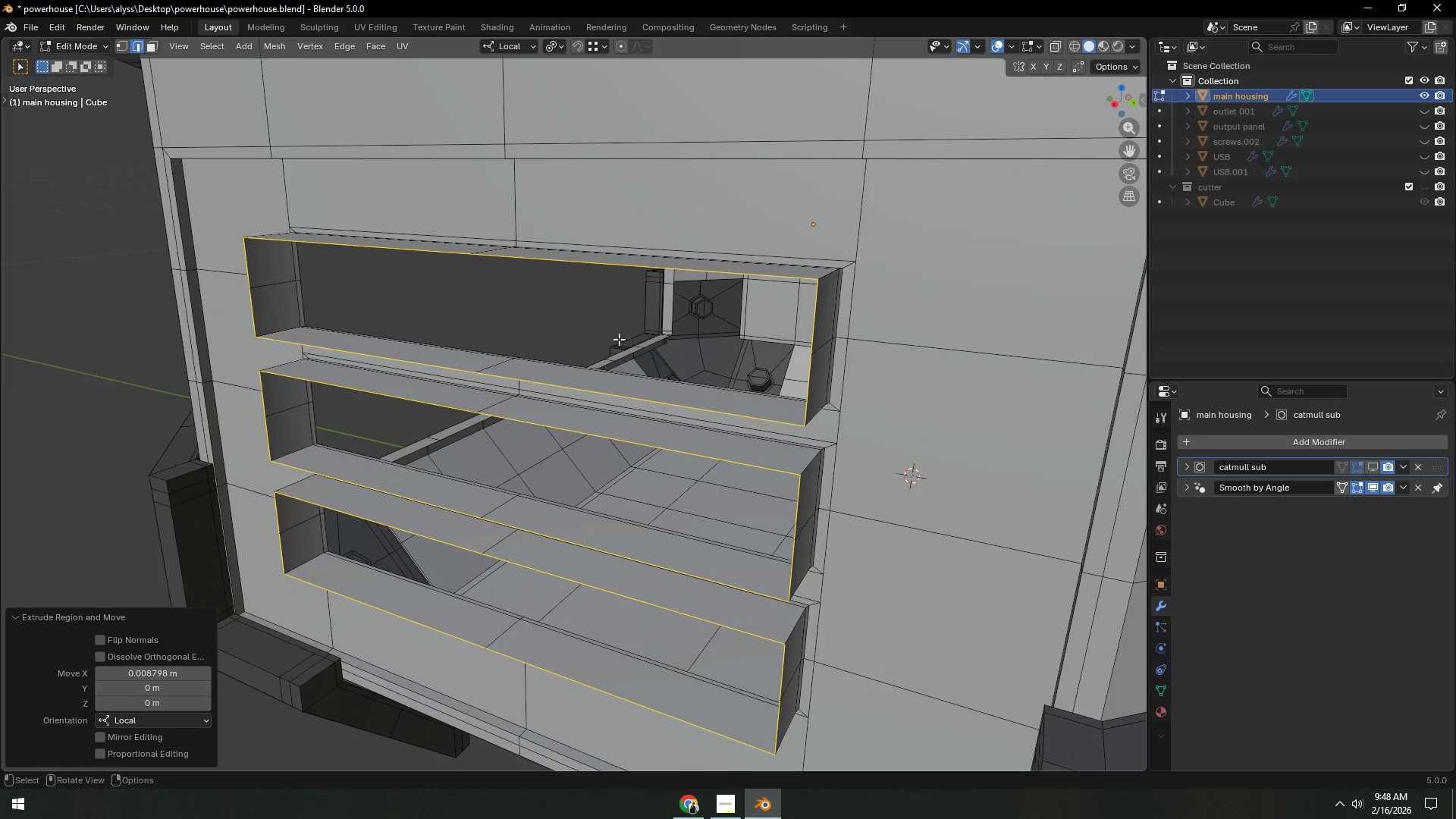 
left_click([535, 329])
 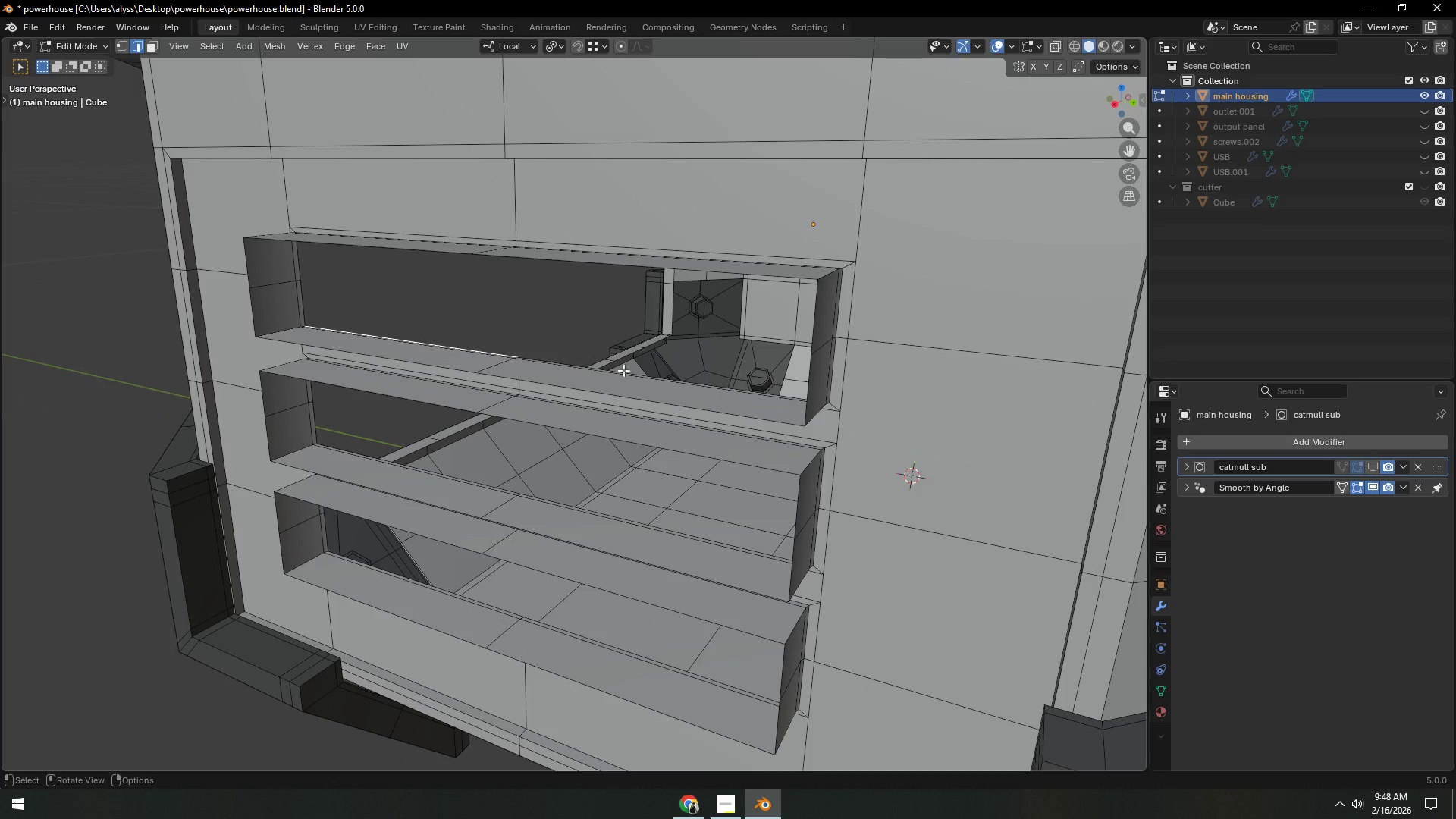 
scroll: coordinate [732, 435], scroll_direction: down, amount: 3.0
 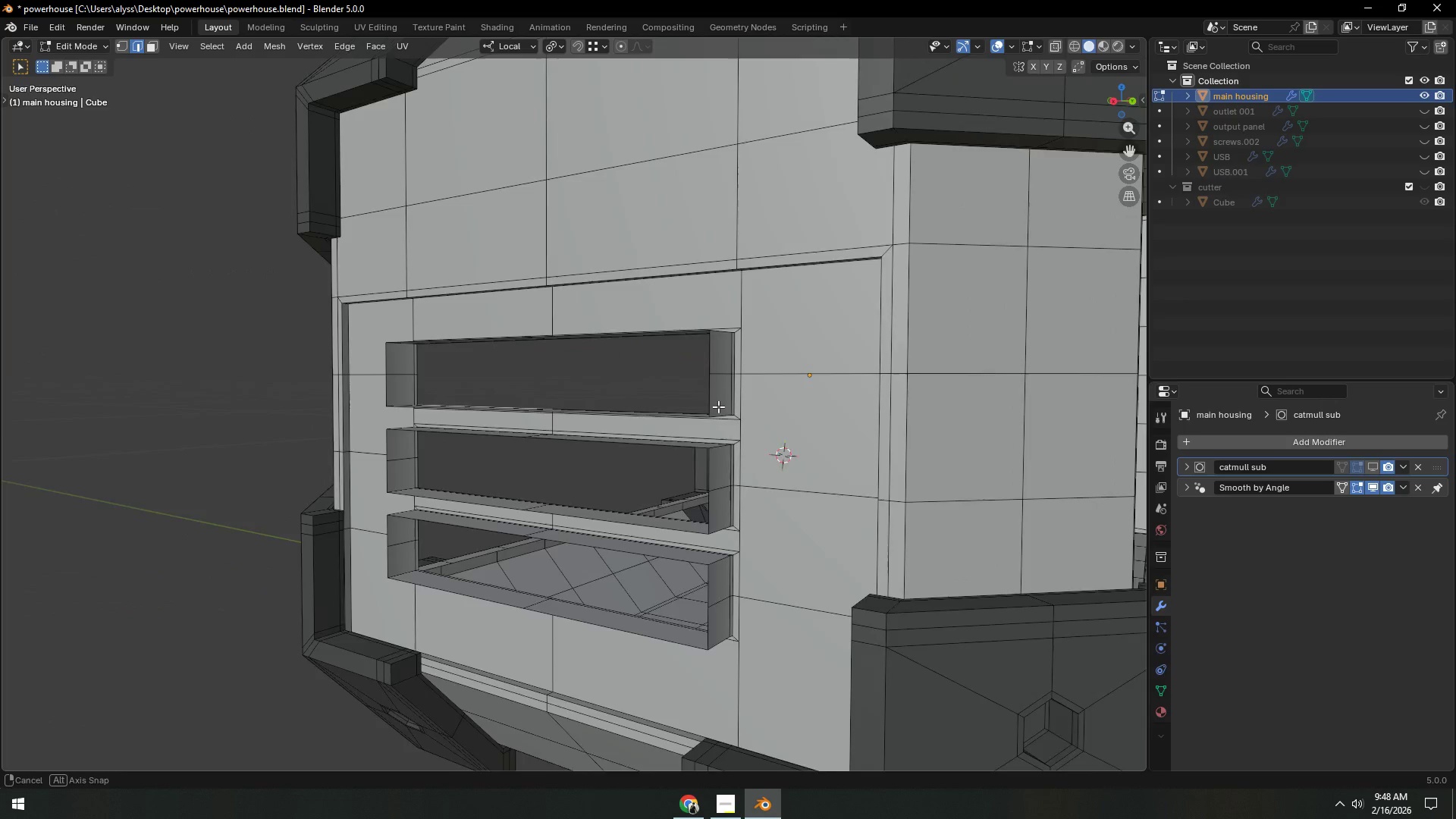 
scroll: coordinate [703, 413], scroll_direction: up, amount: 1.0
 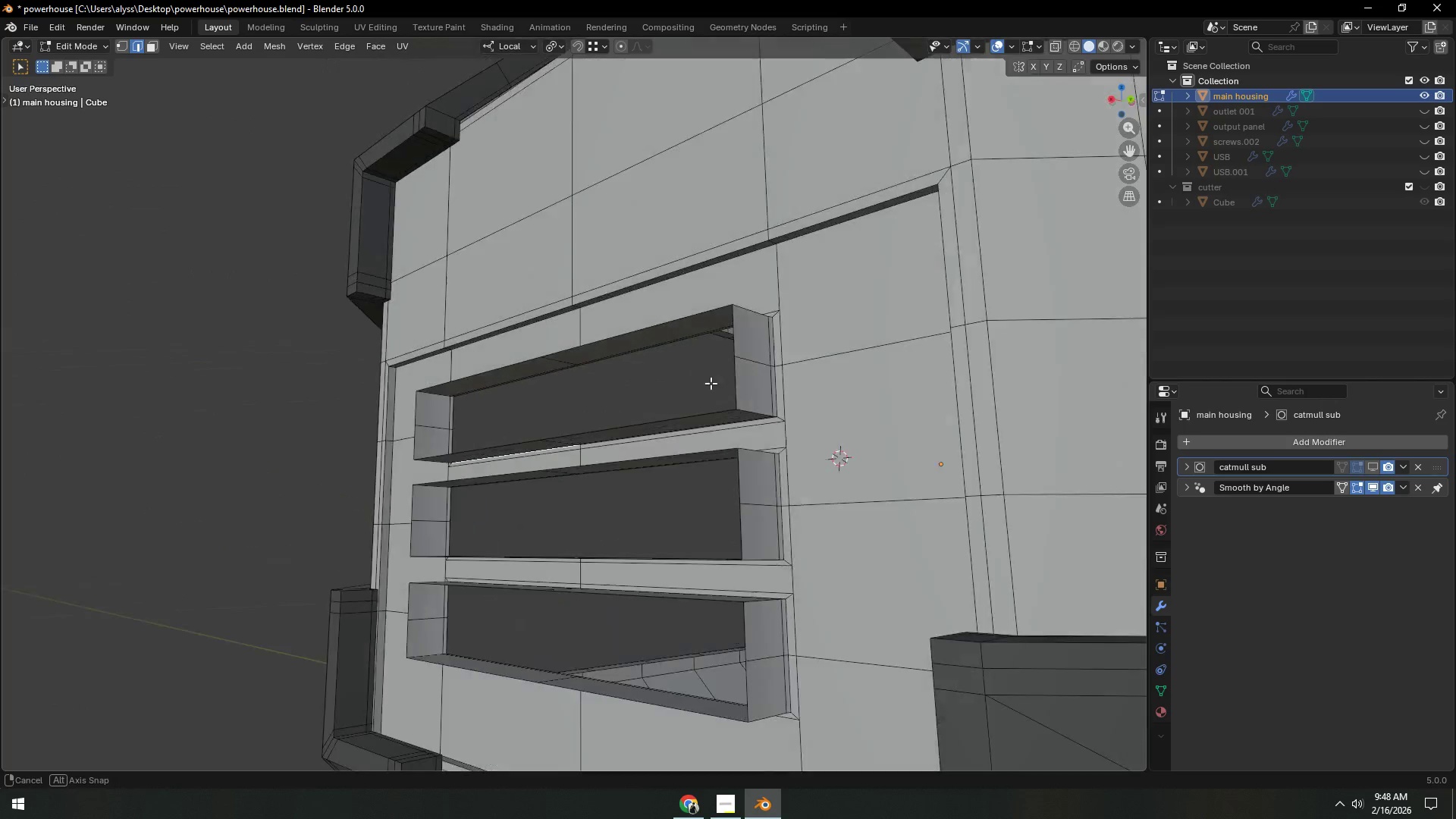 
key(1)
 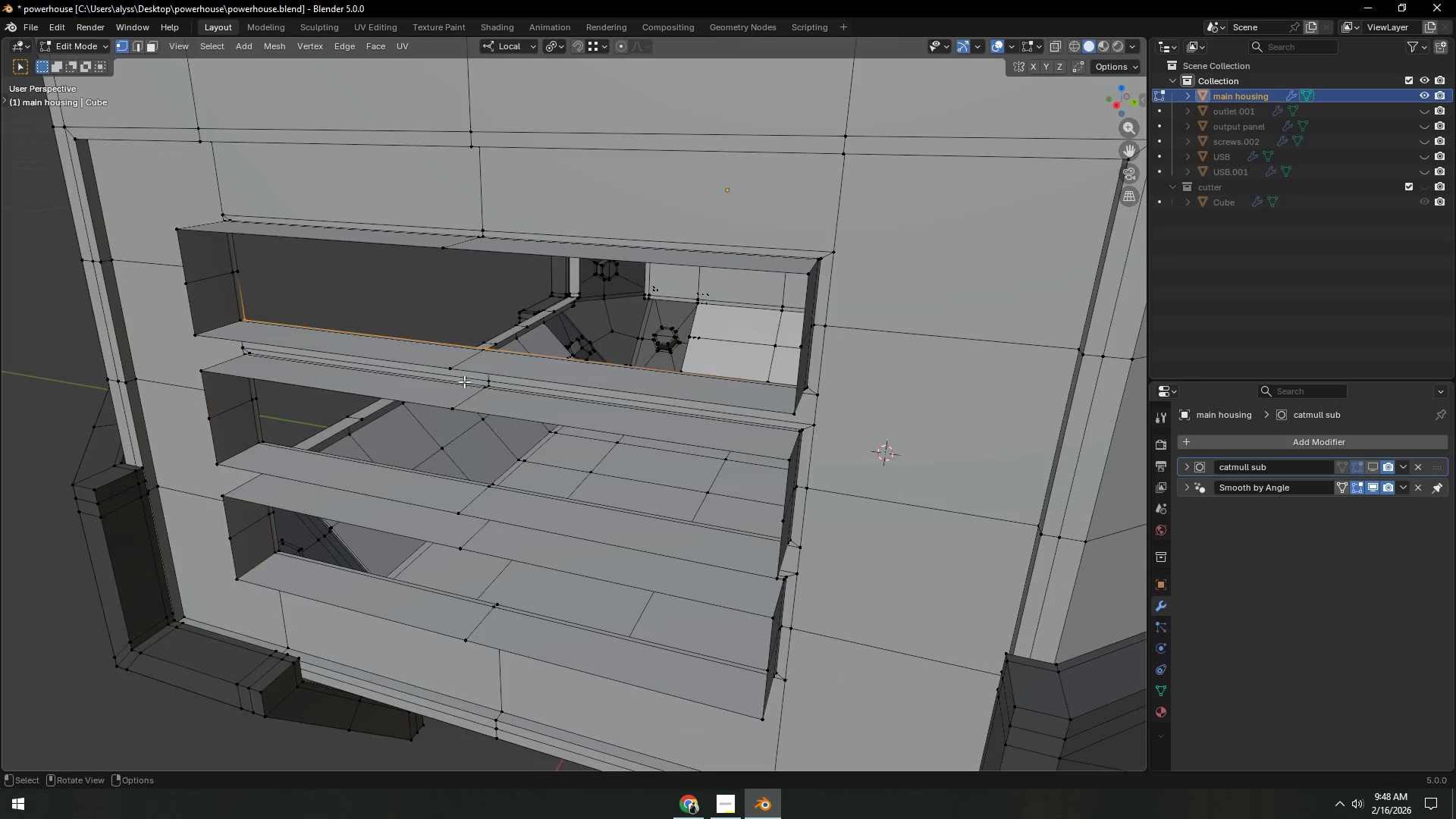 
scroll: coordinate [697, 423], scroll_direction: up, amount: 2.0
 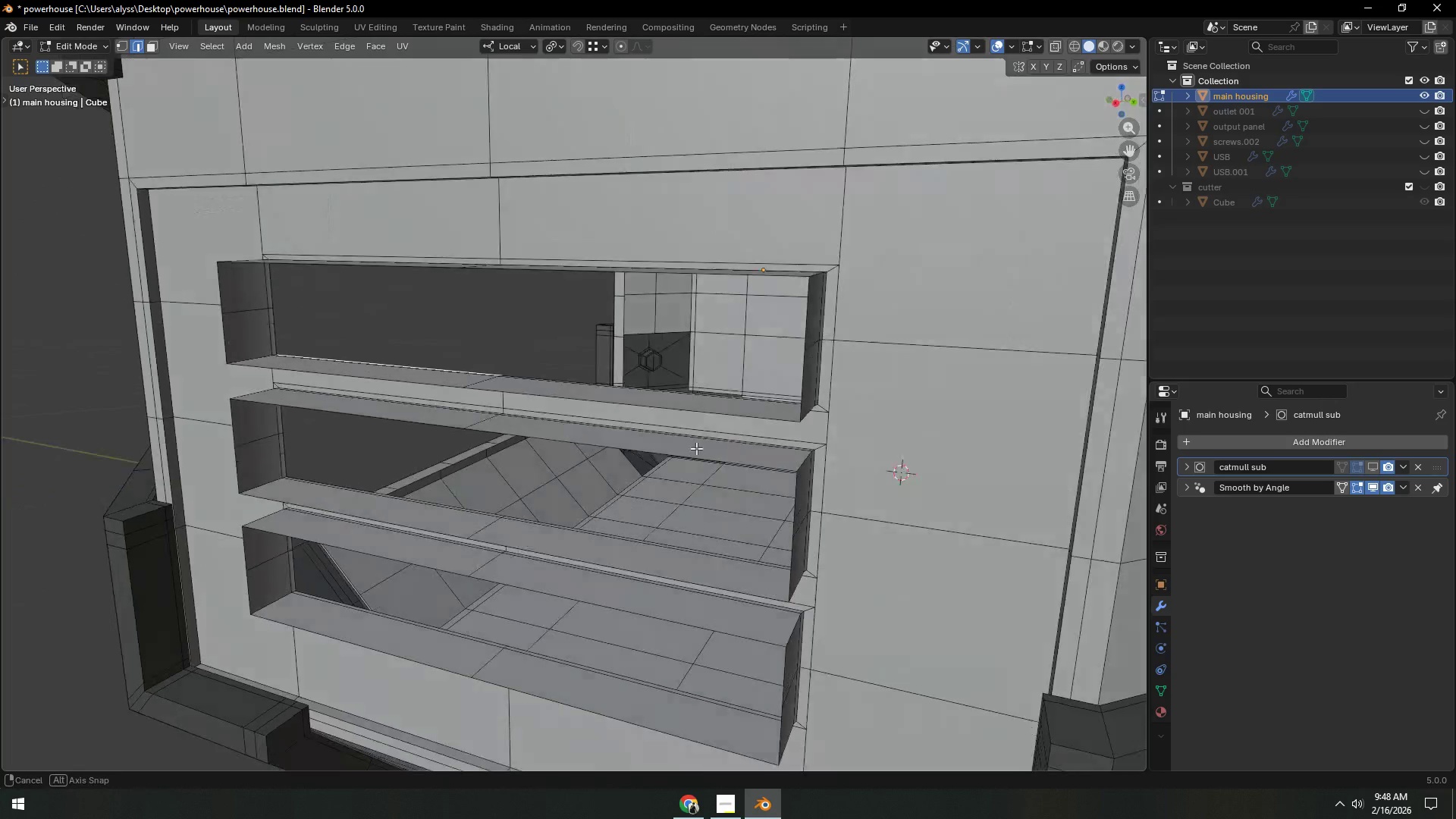 
left_click([456, 375])
 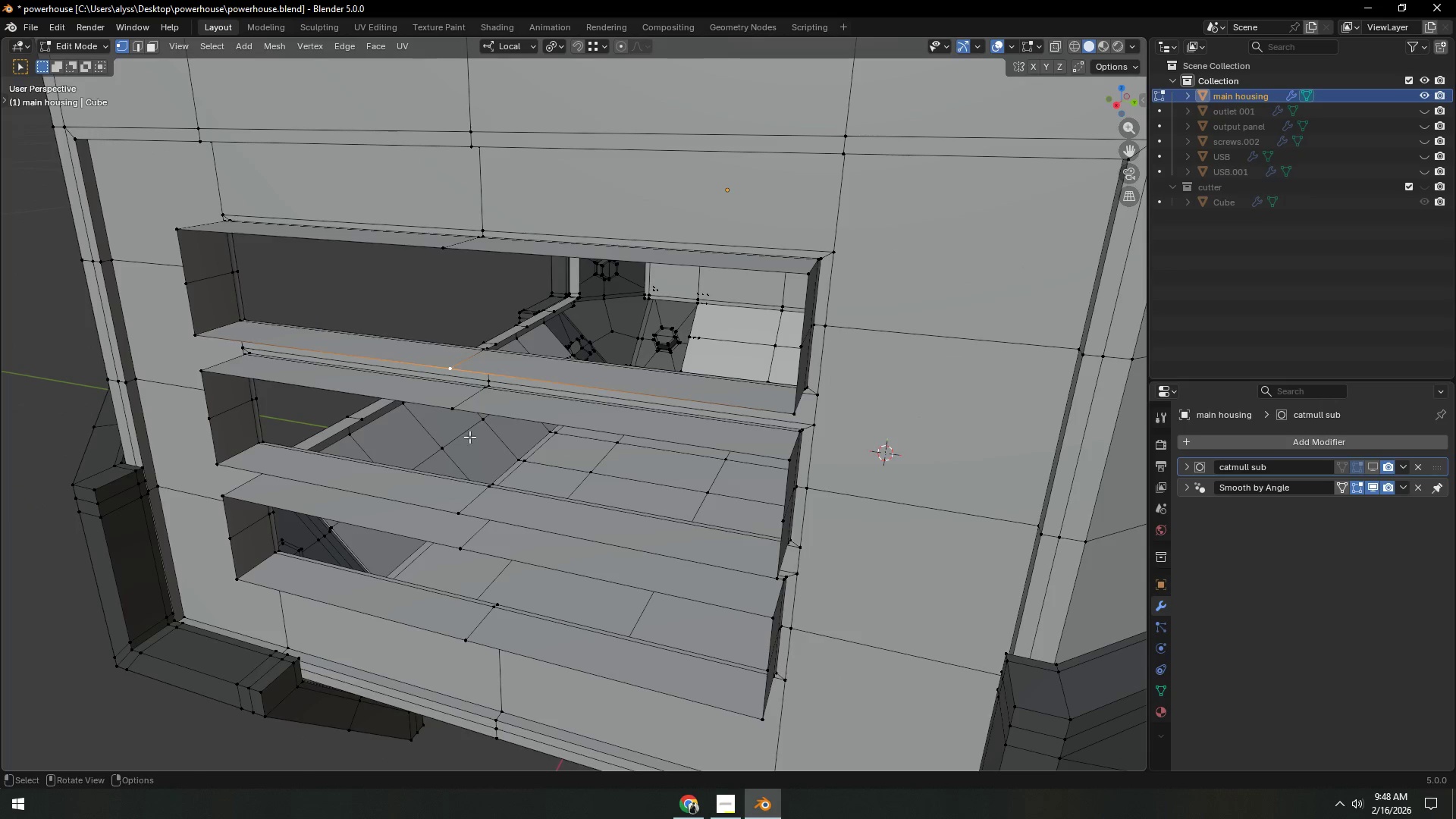 
hold_key(key=ShiftLeft, duration=1.5)
left_click([464, 639])
 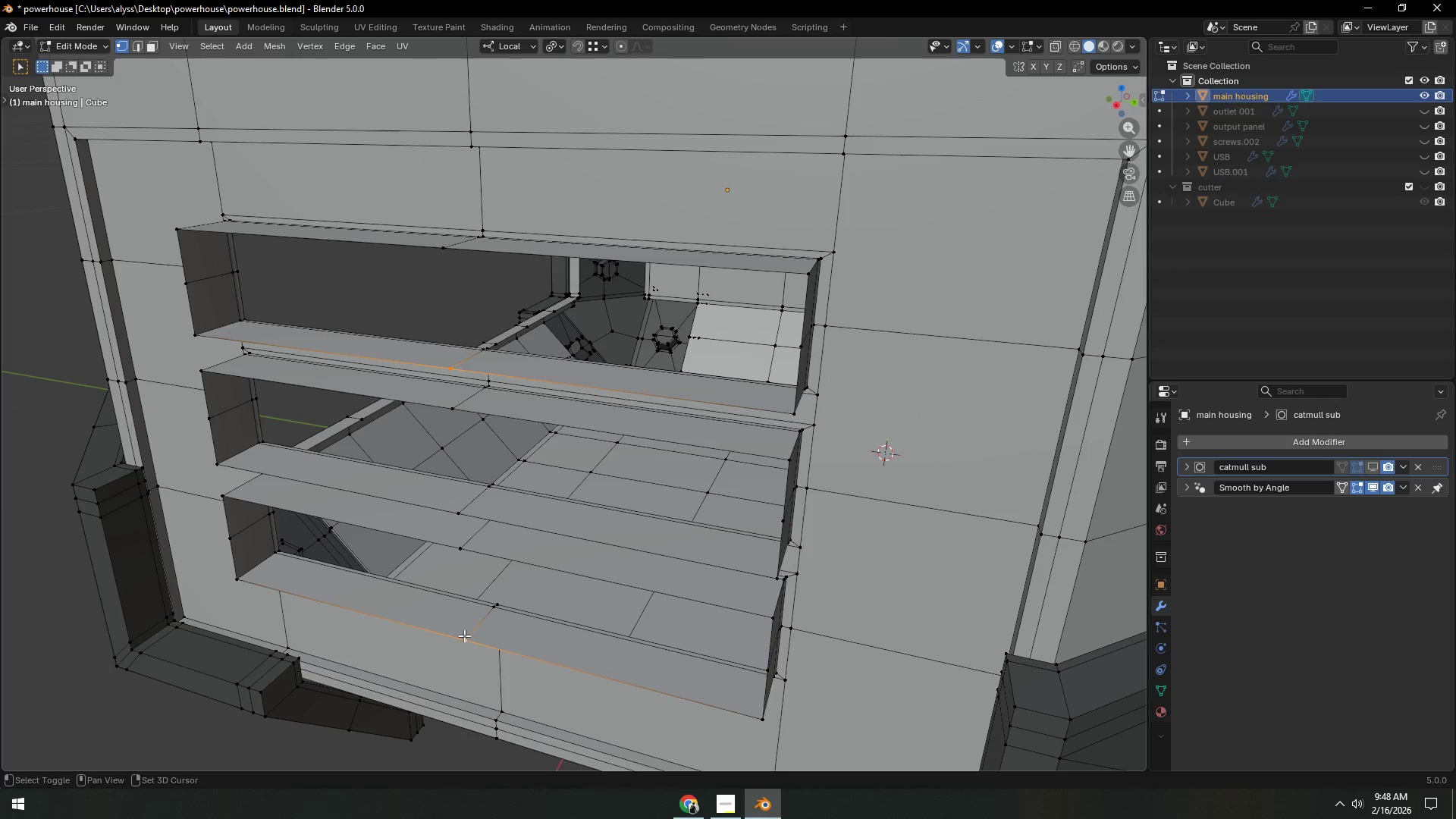 
hold_key(key=ShiftLeft, duration=0.75)
left_click([464, 510])
 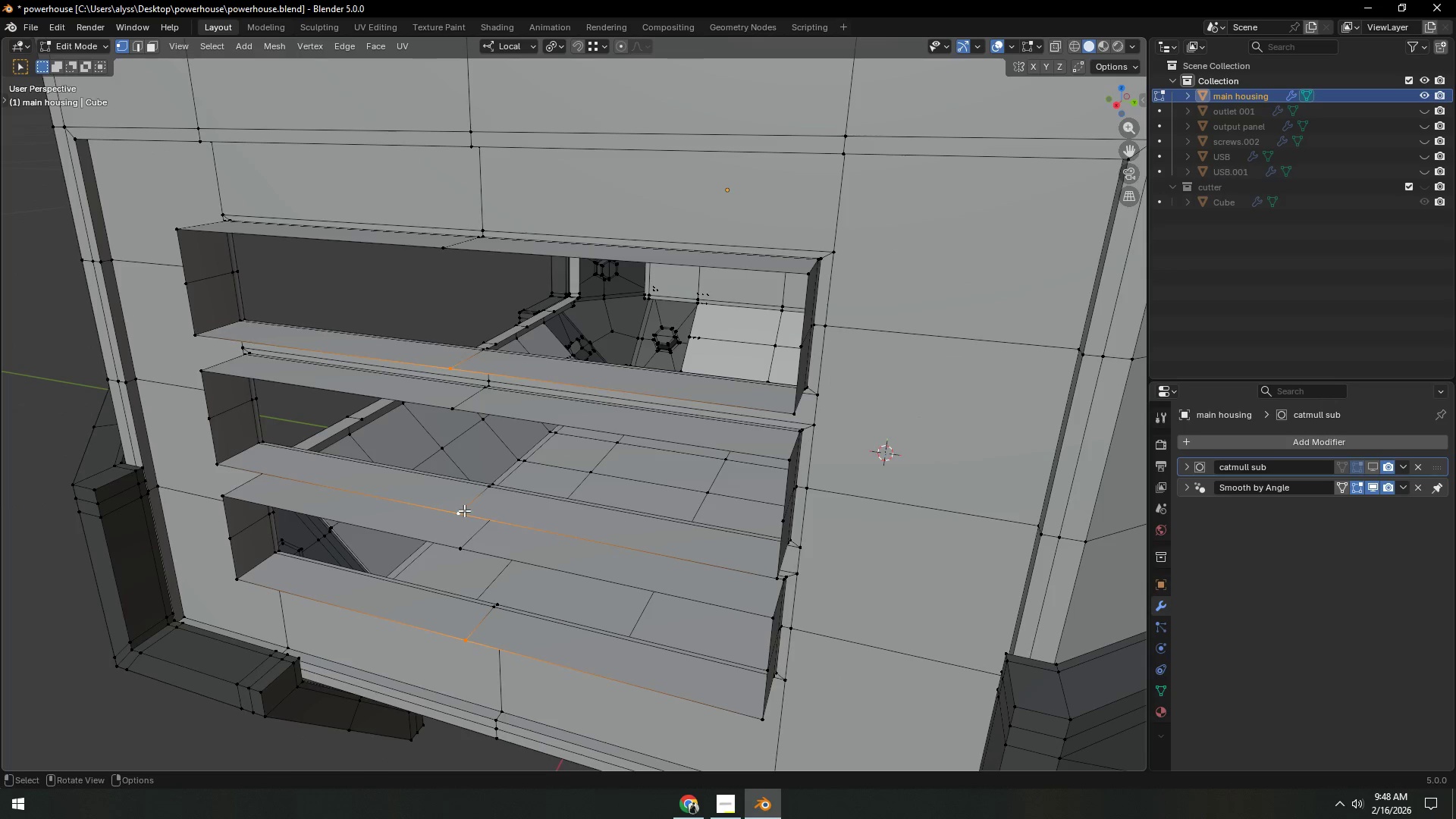 
key(X)
 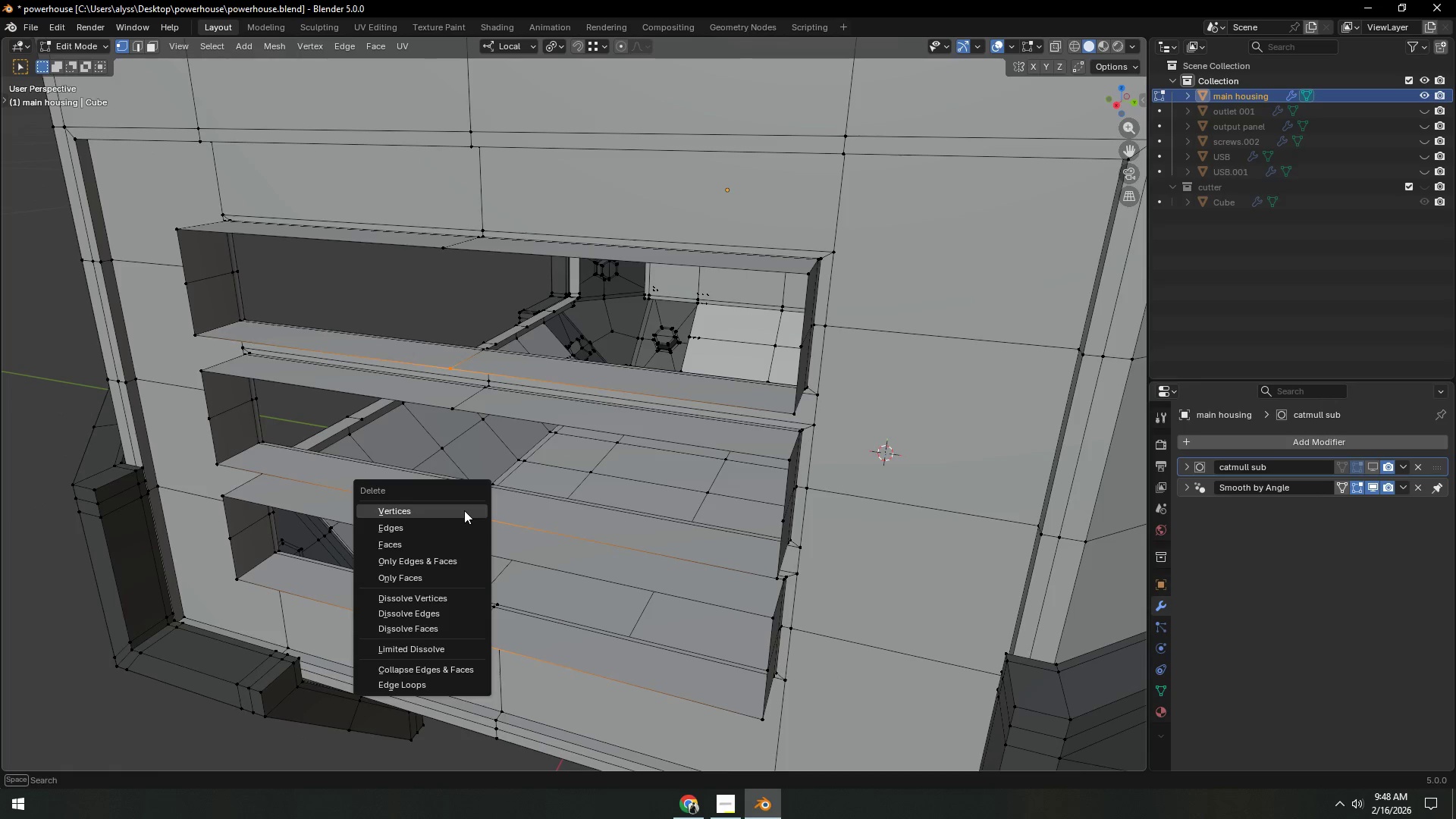 
left_click([464, 510])
 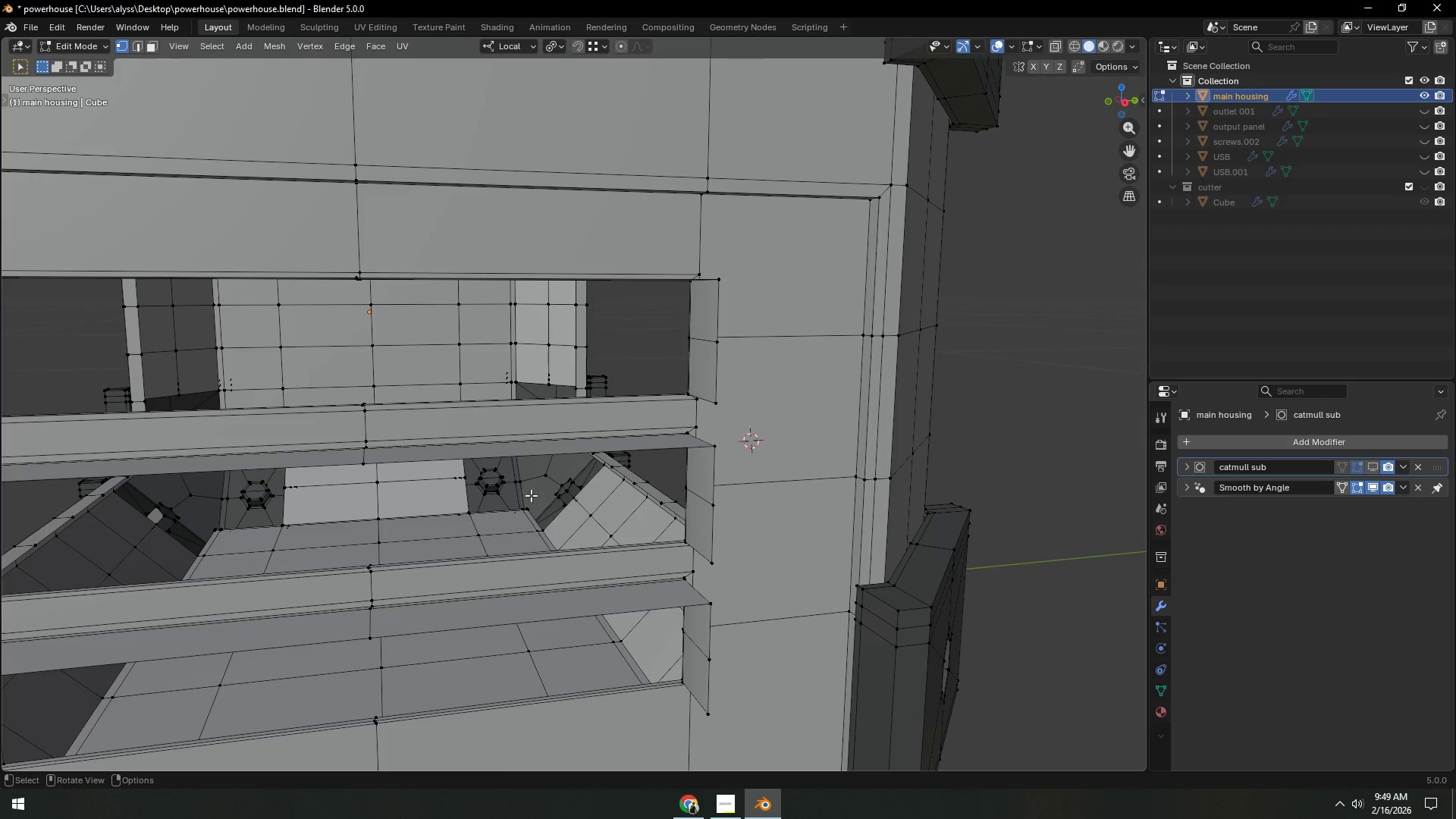 
hold_key(key=ShiftLeft, duration=0.41)
 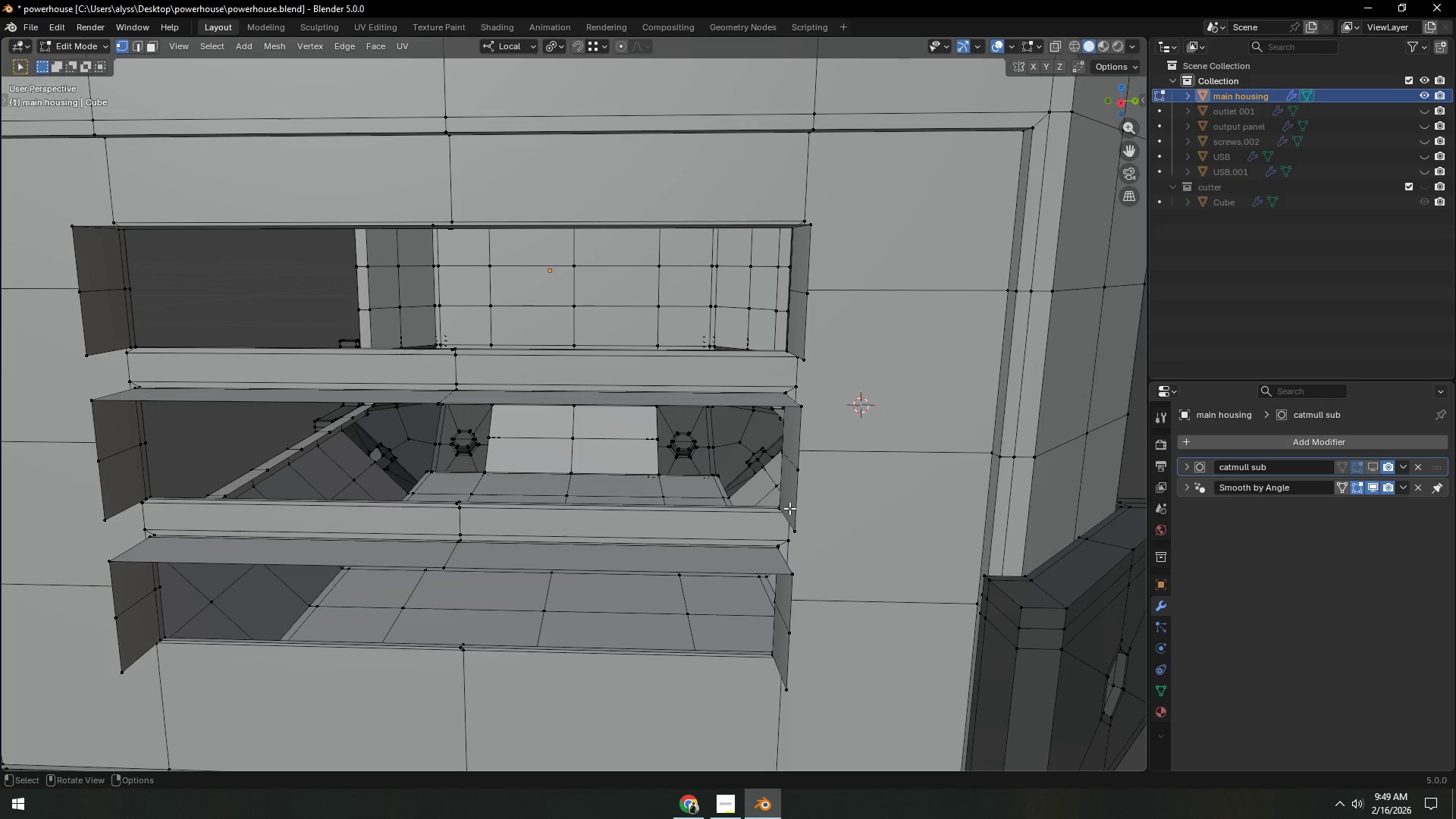 
left_click([795, 501])
 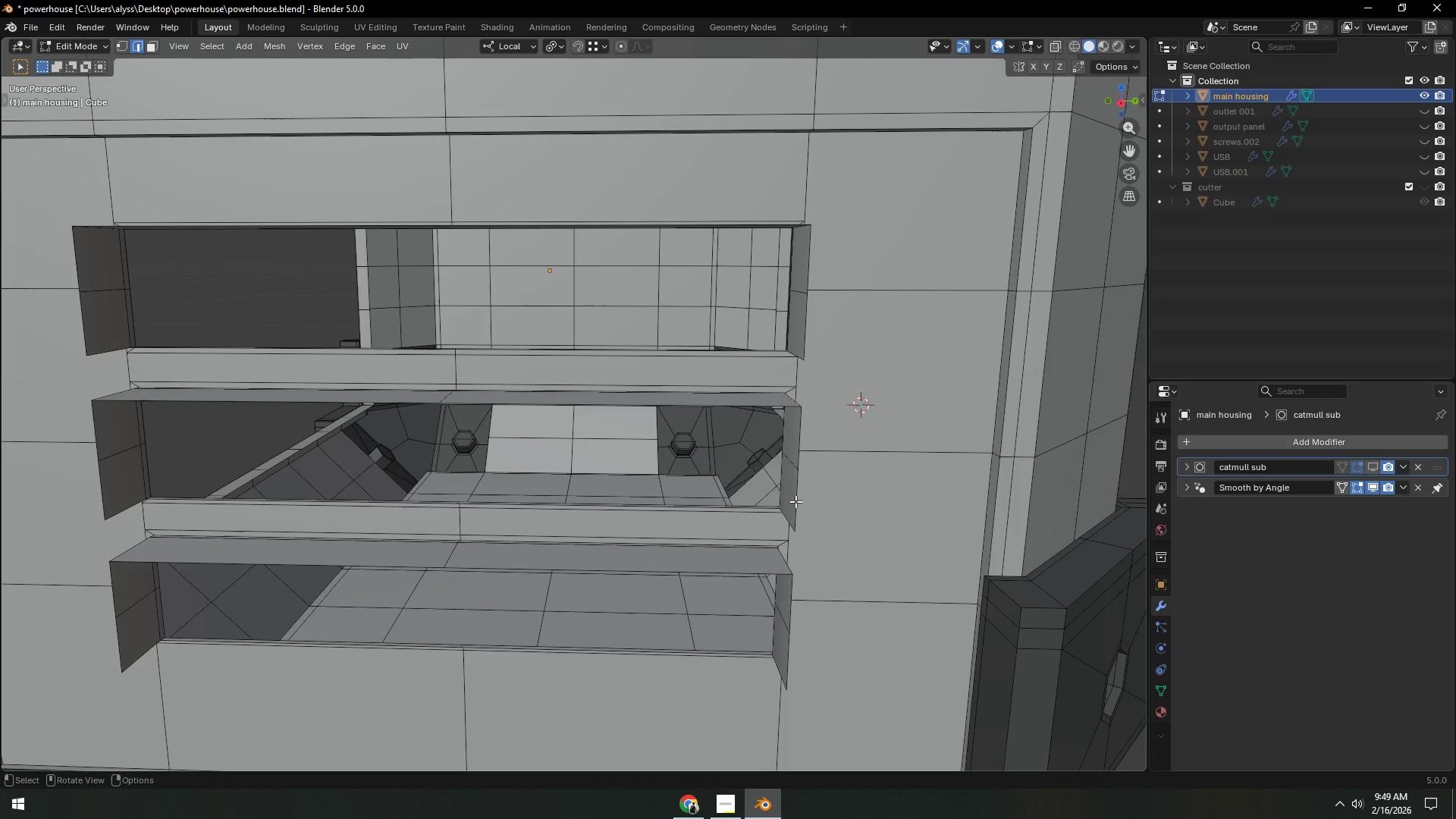 
key(2)
 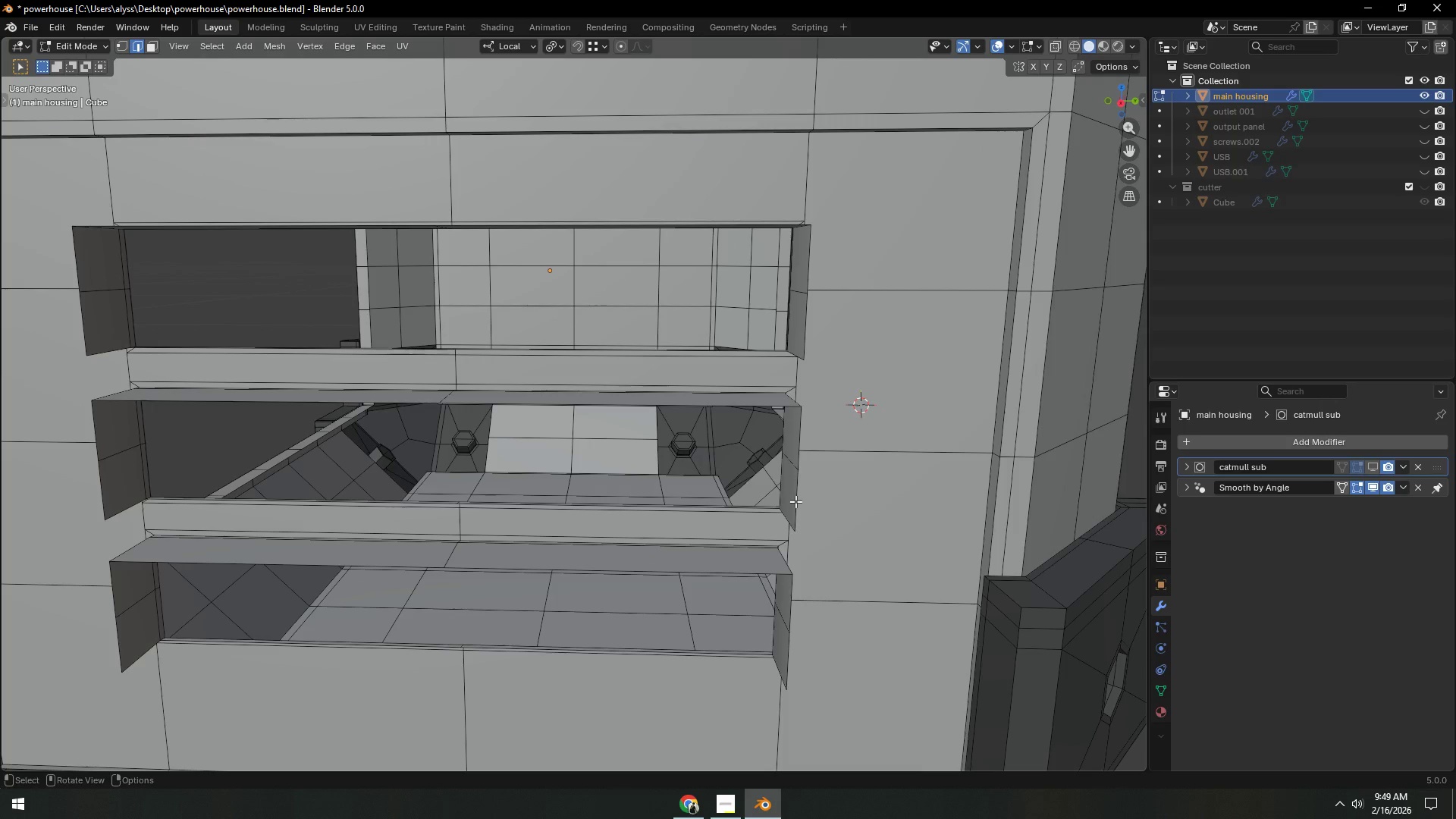 
left_click([795, 501])
 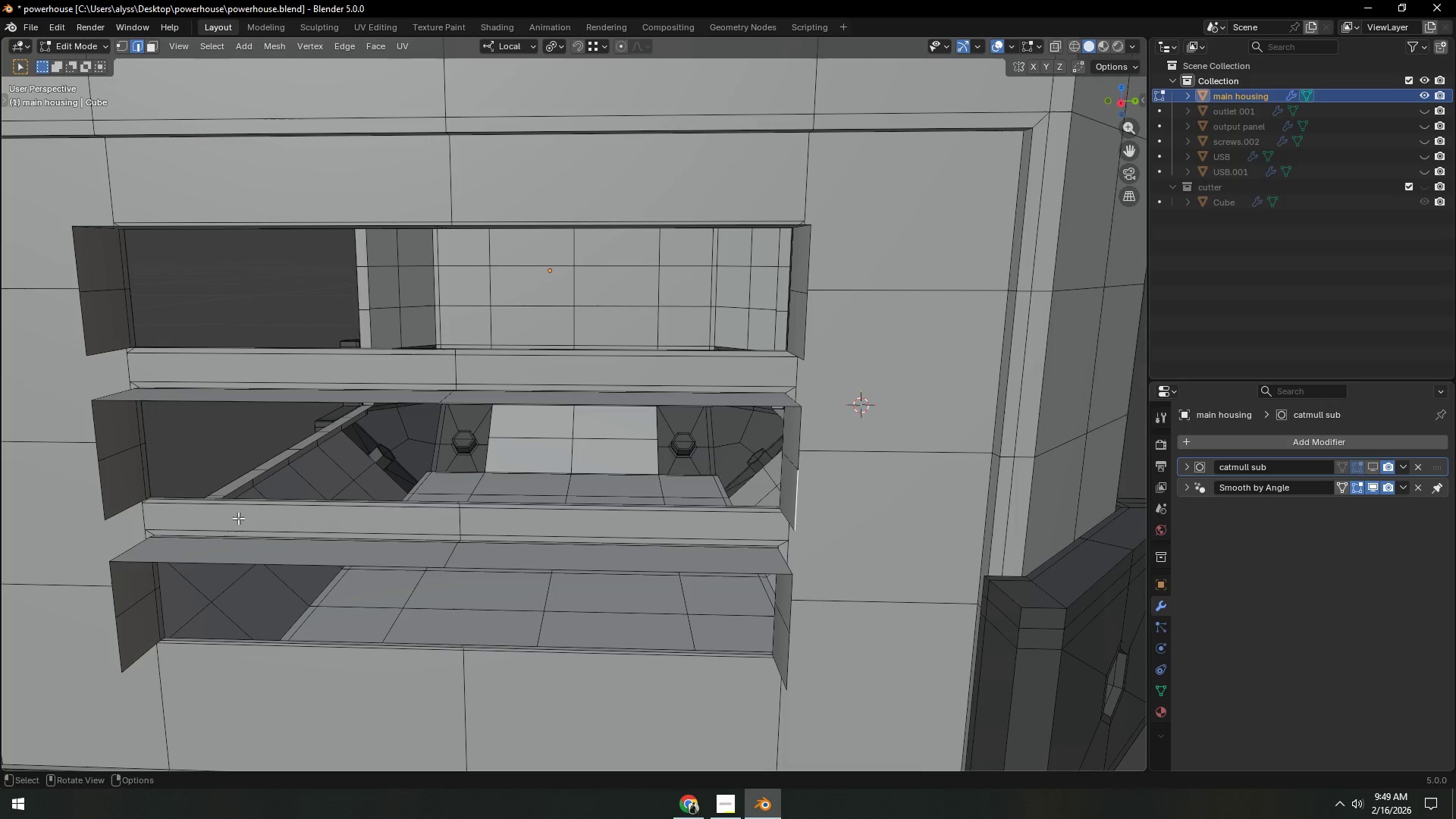 
hold_key(key=ShiftLeft, duration=0.31)
left_click([110, 496])
 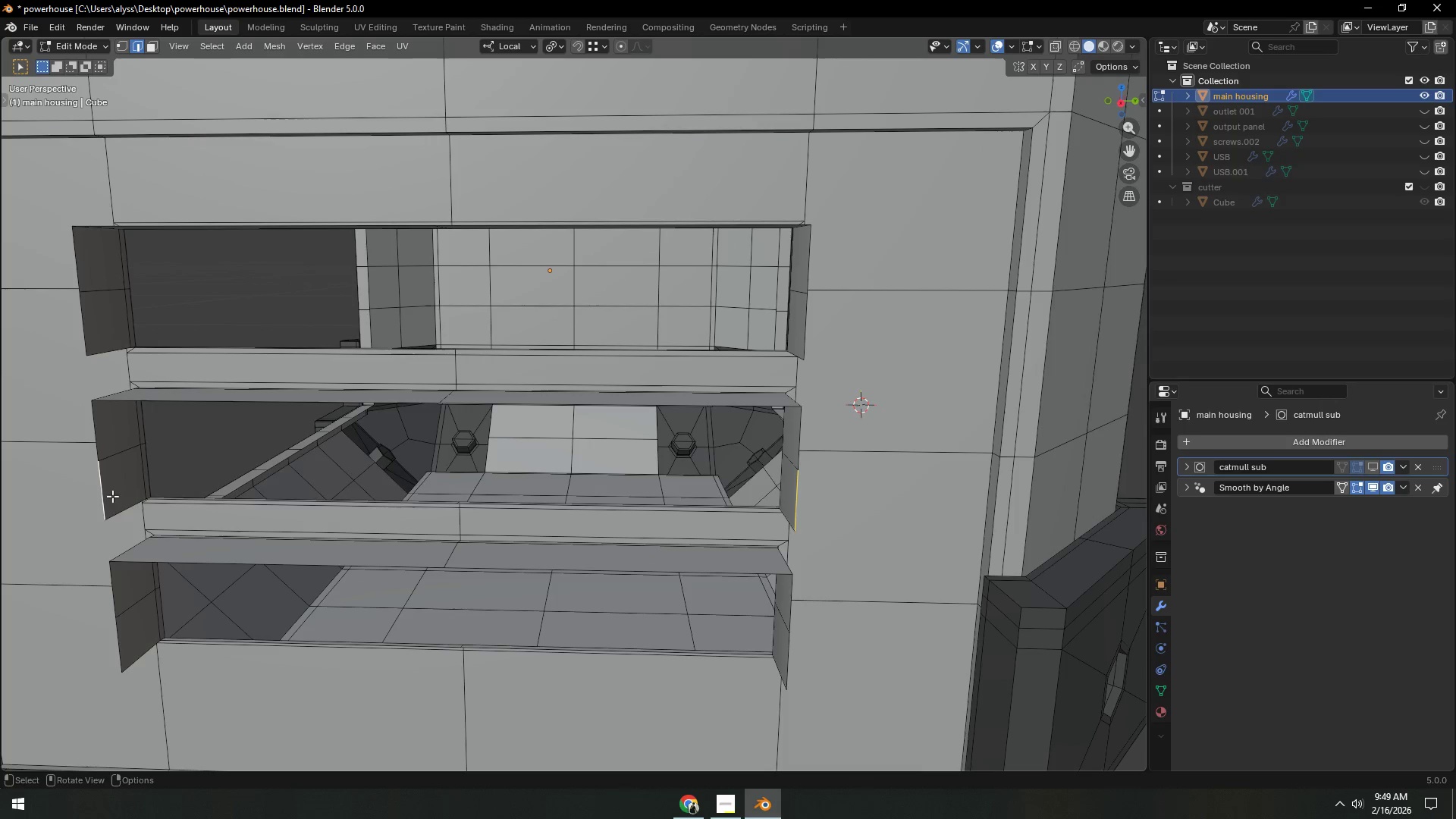 
key(F)
 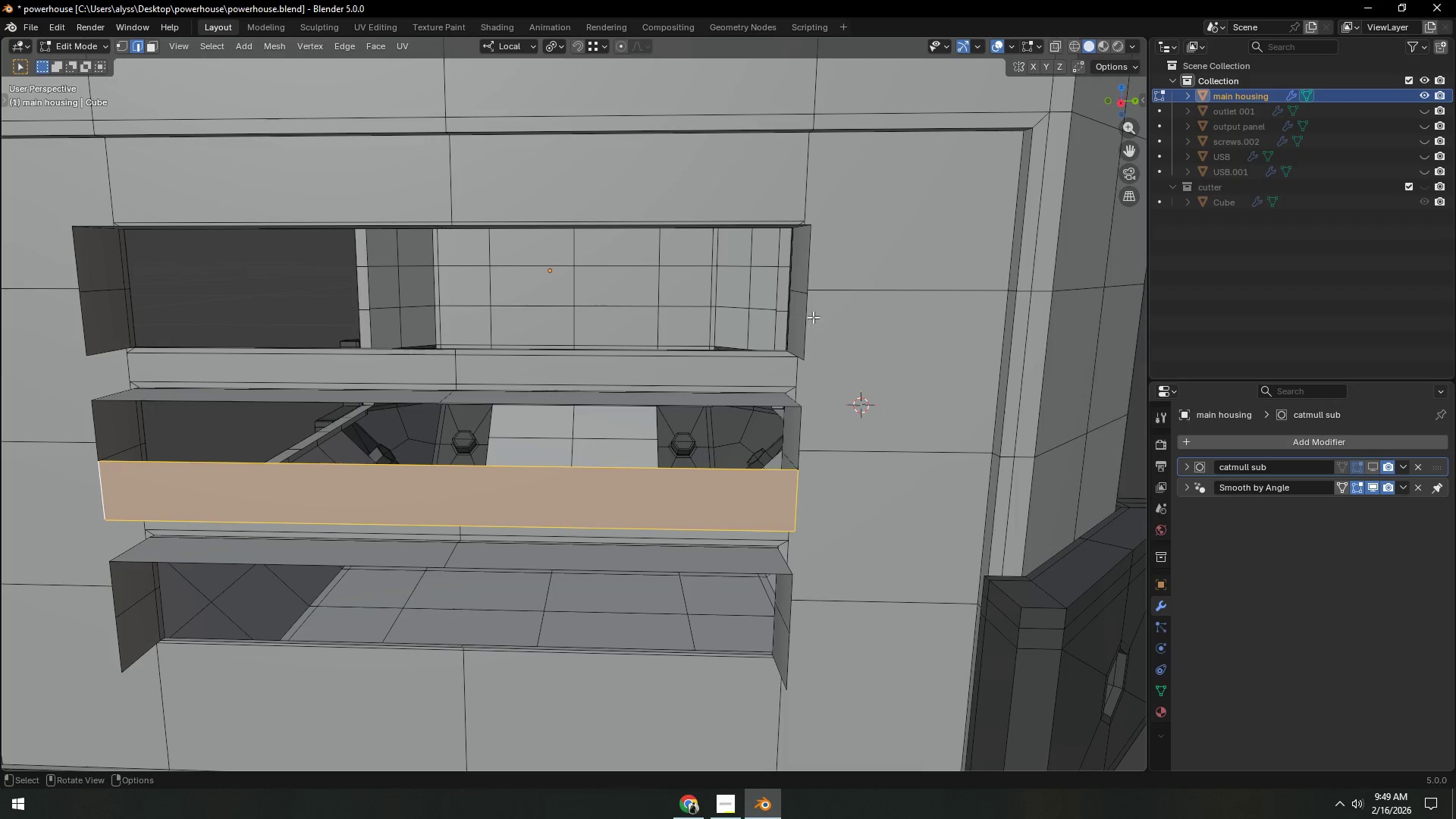 
left_click([808, 322])
 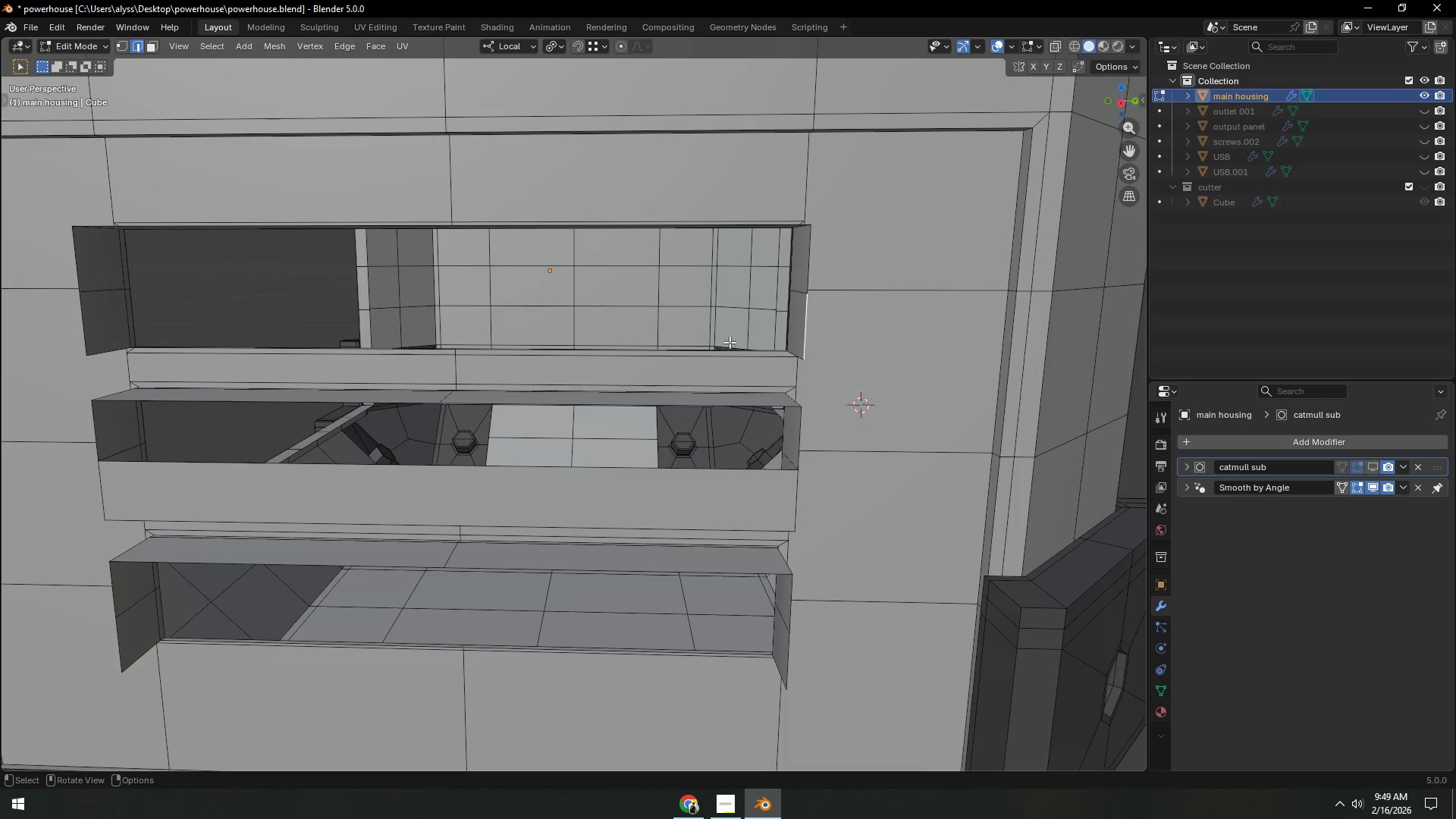 
hold_key(key=ShiftLeft, duration=0.64)
left_click([82, 329])
 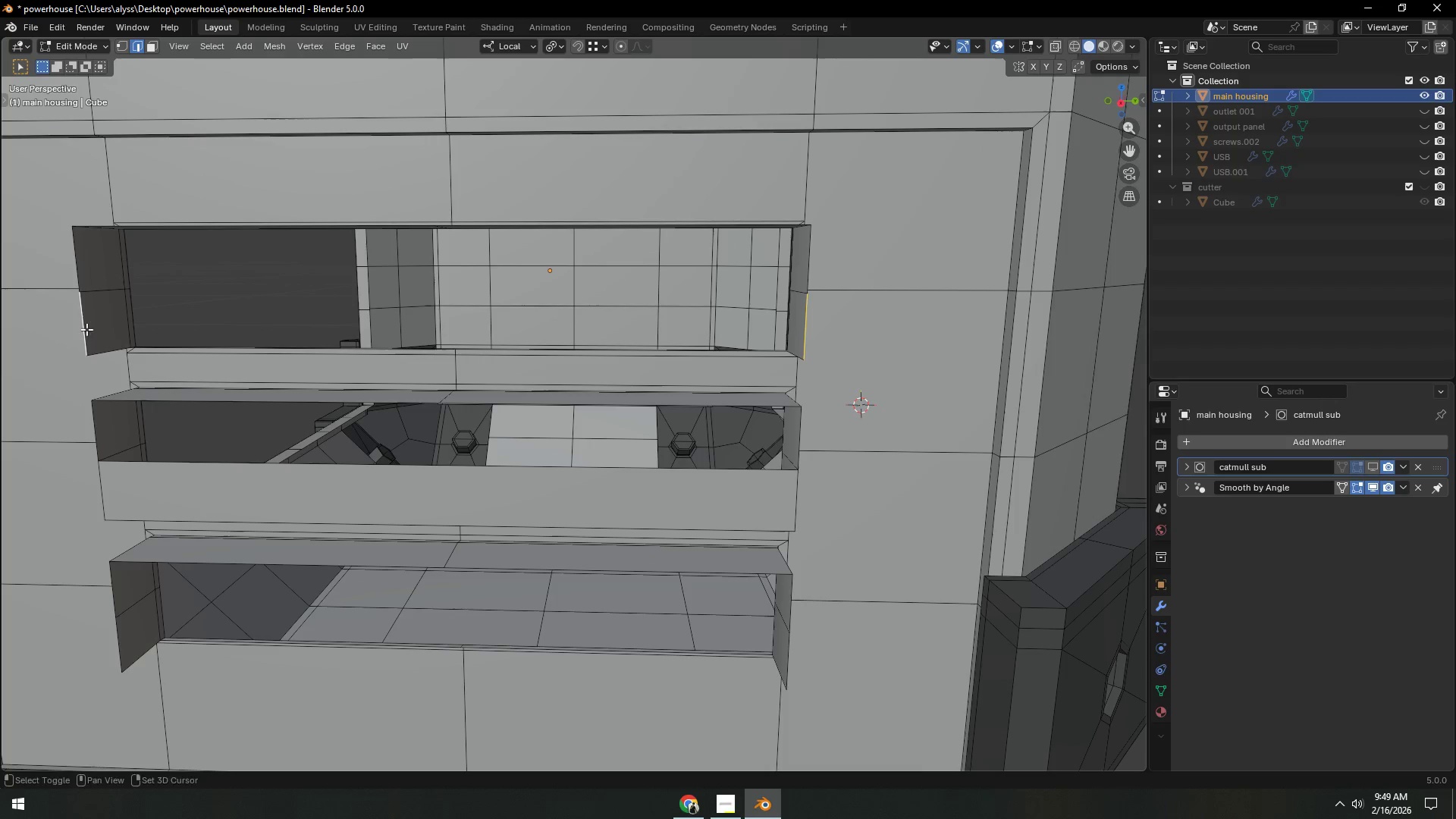 
hold_key(key=ShiftLeft, duration=1.88)
 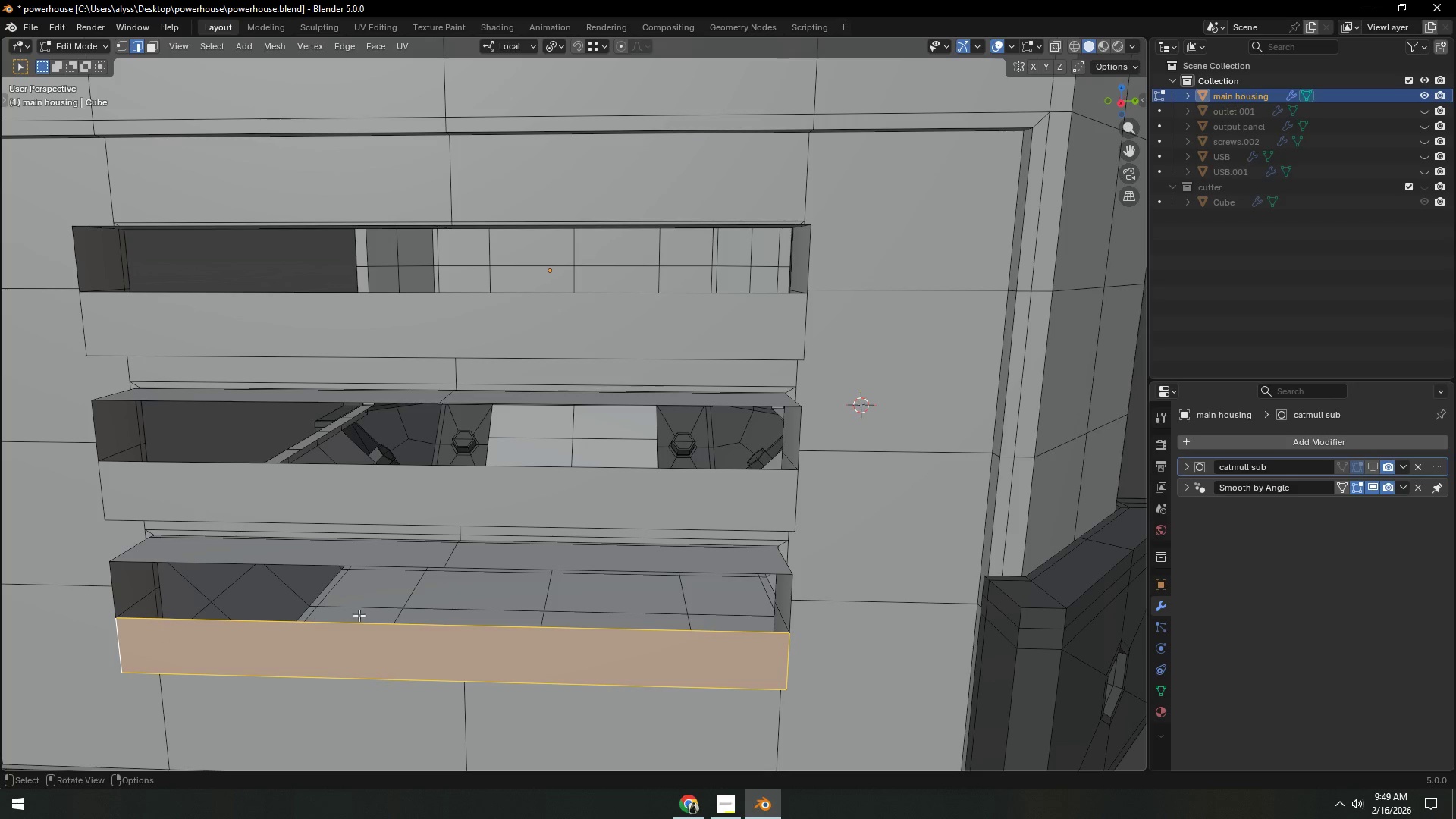 
key(F)
 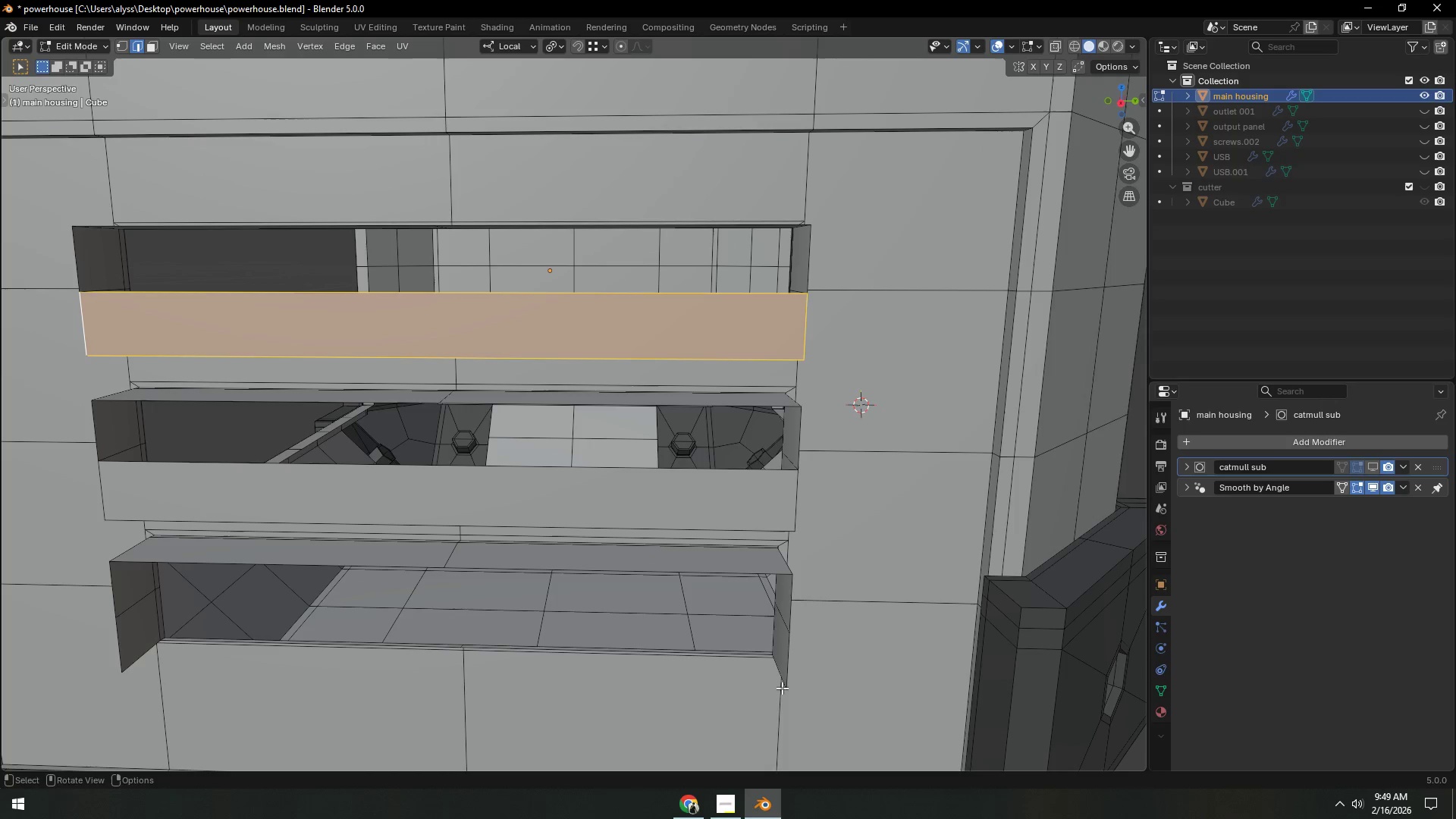 
left_click([783, 666])
 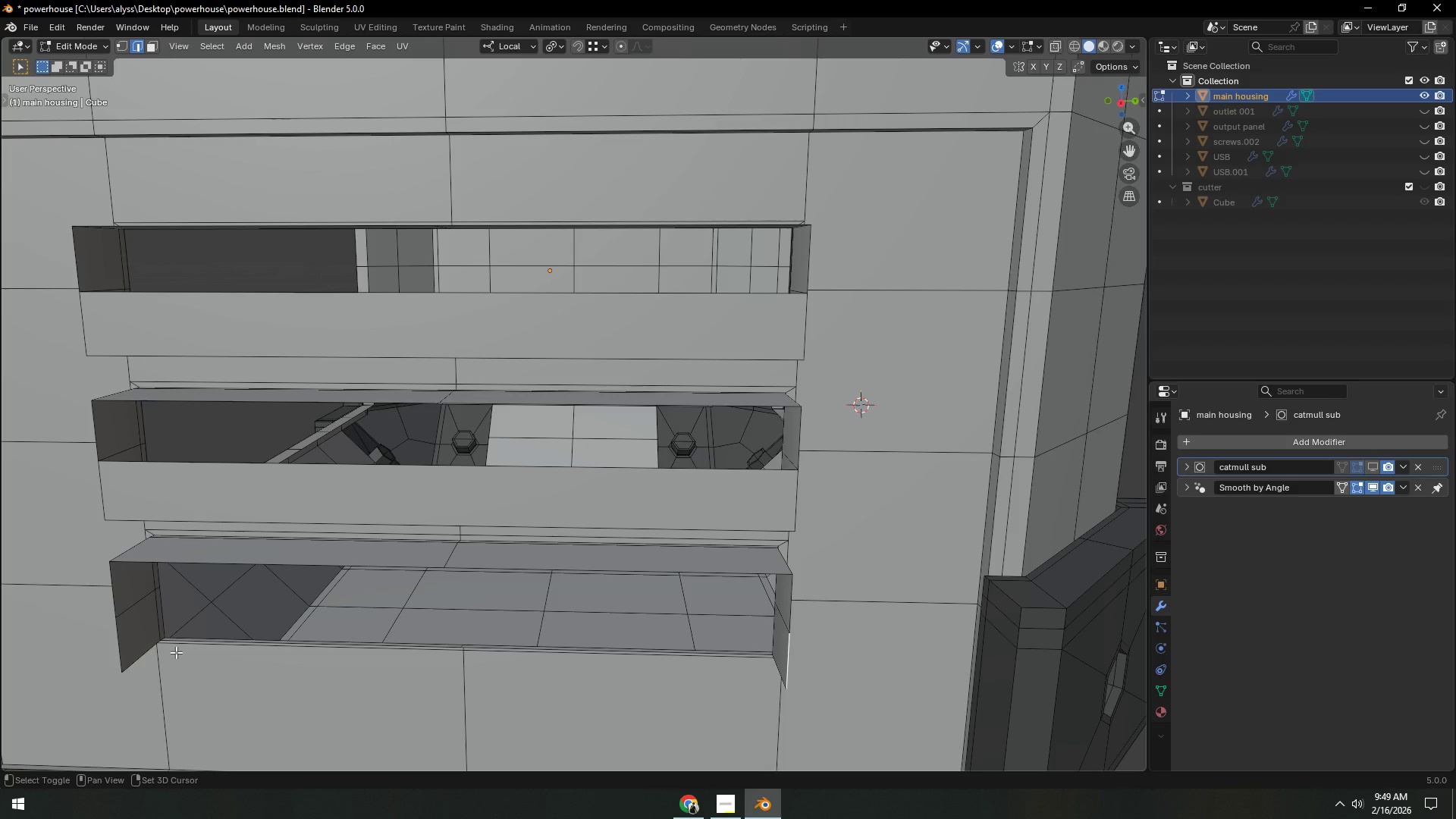 
left_click([115, 655])
 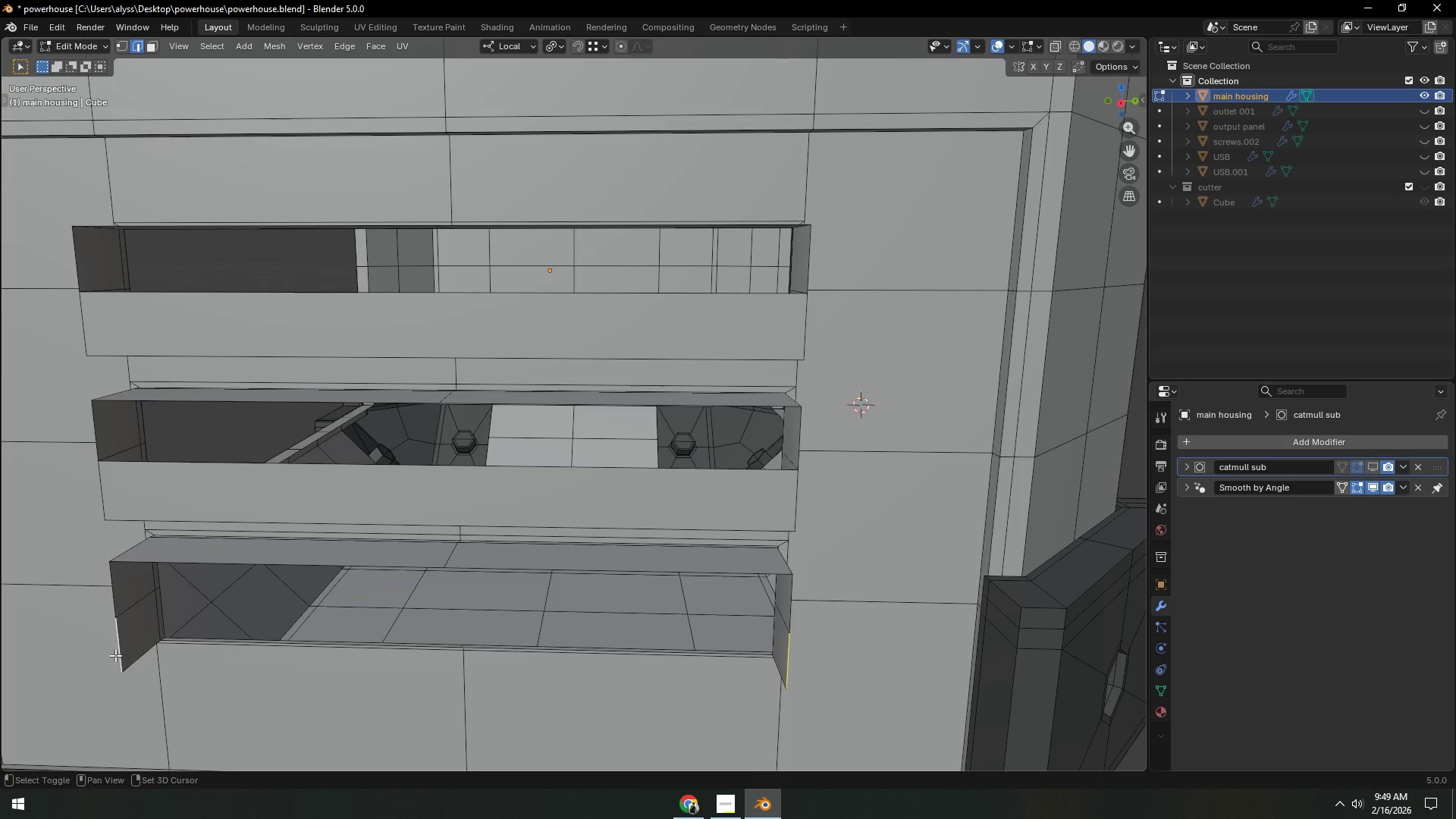 
key(Shift+ShiftLeft)
 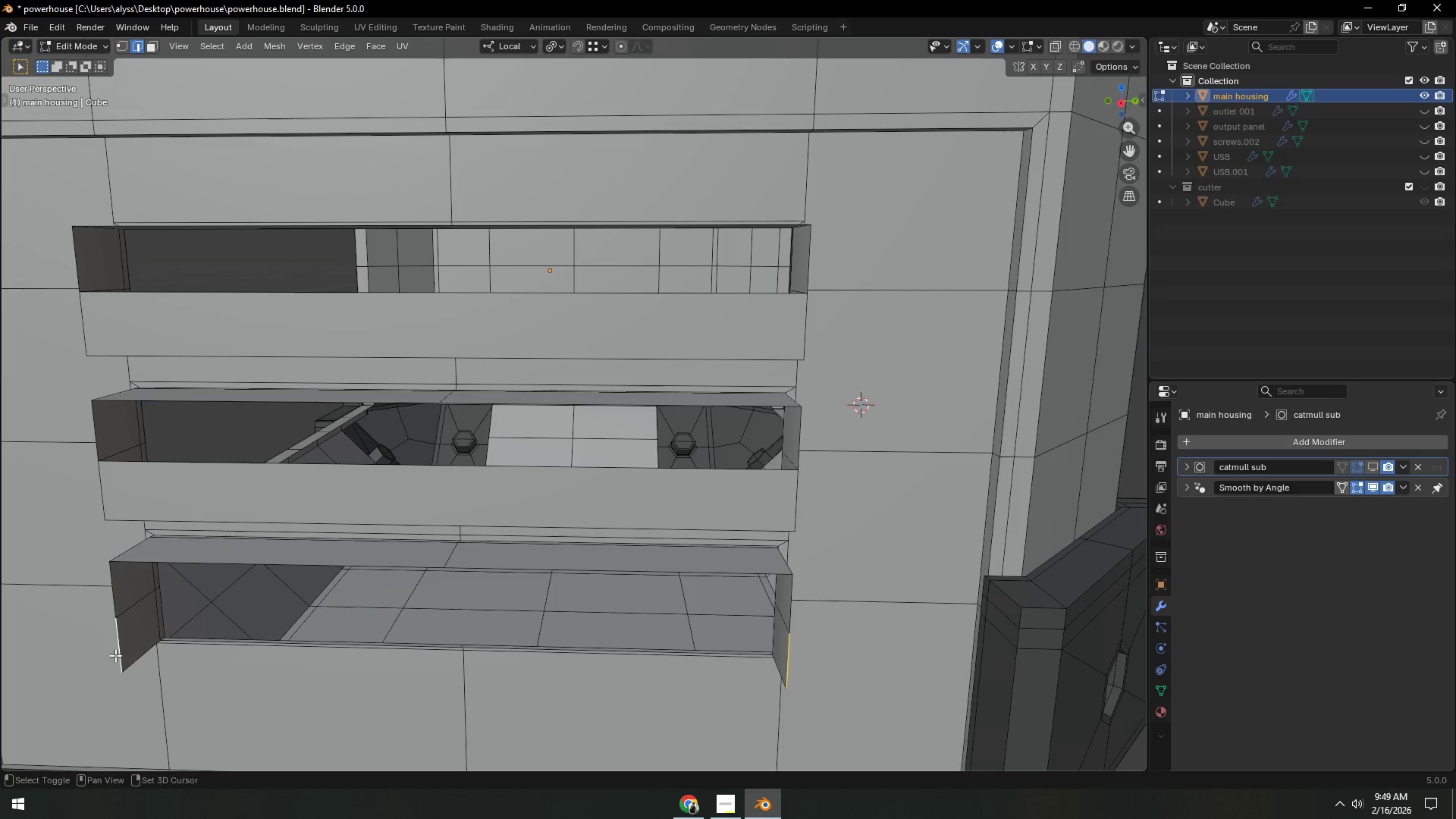 
key(Shift+ShiftLeft)
 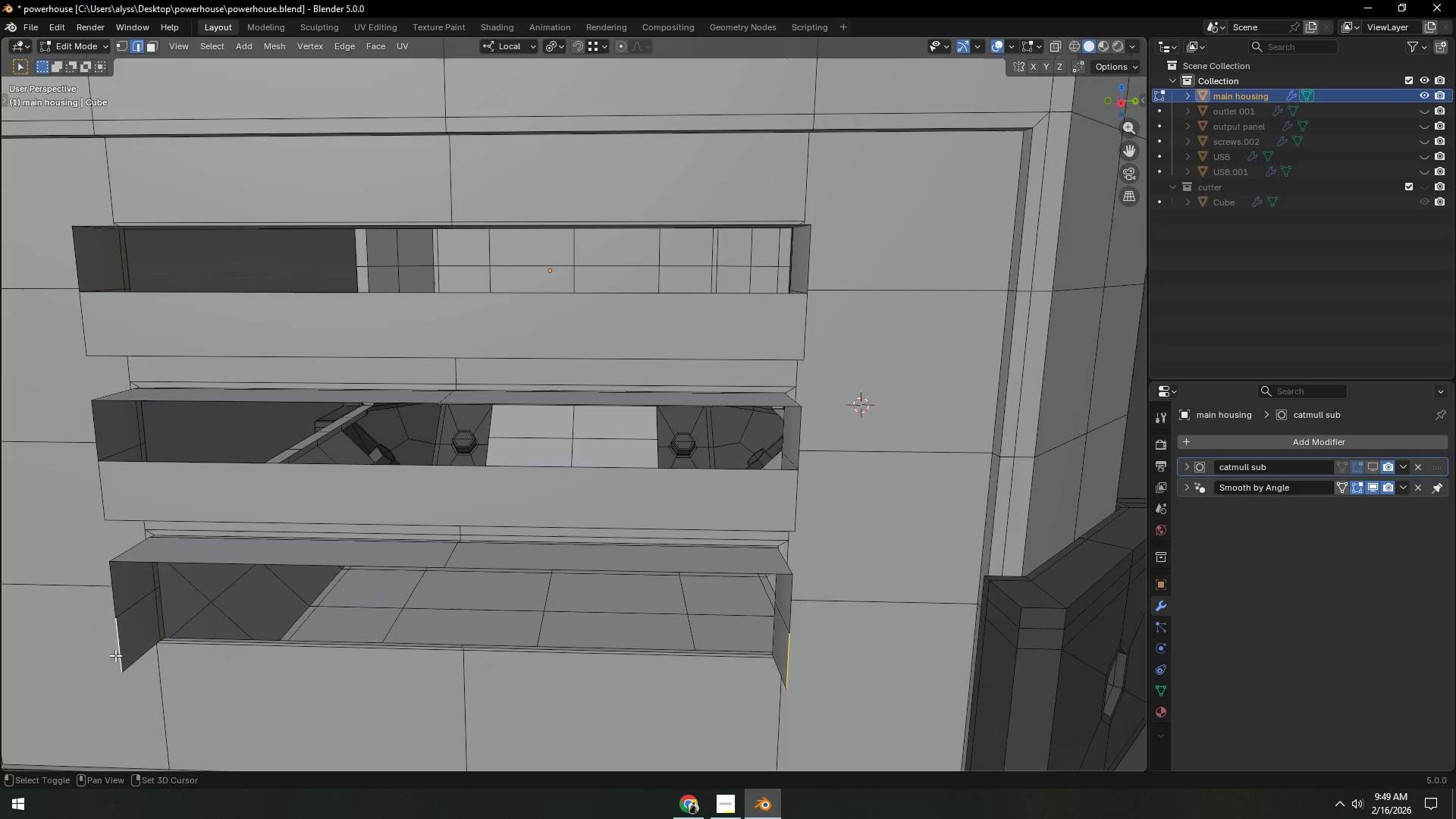 
hold_key(key=ShiftLeft, duration=14.66)
 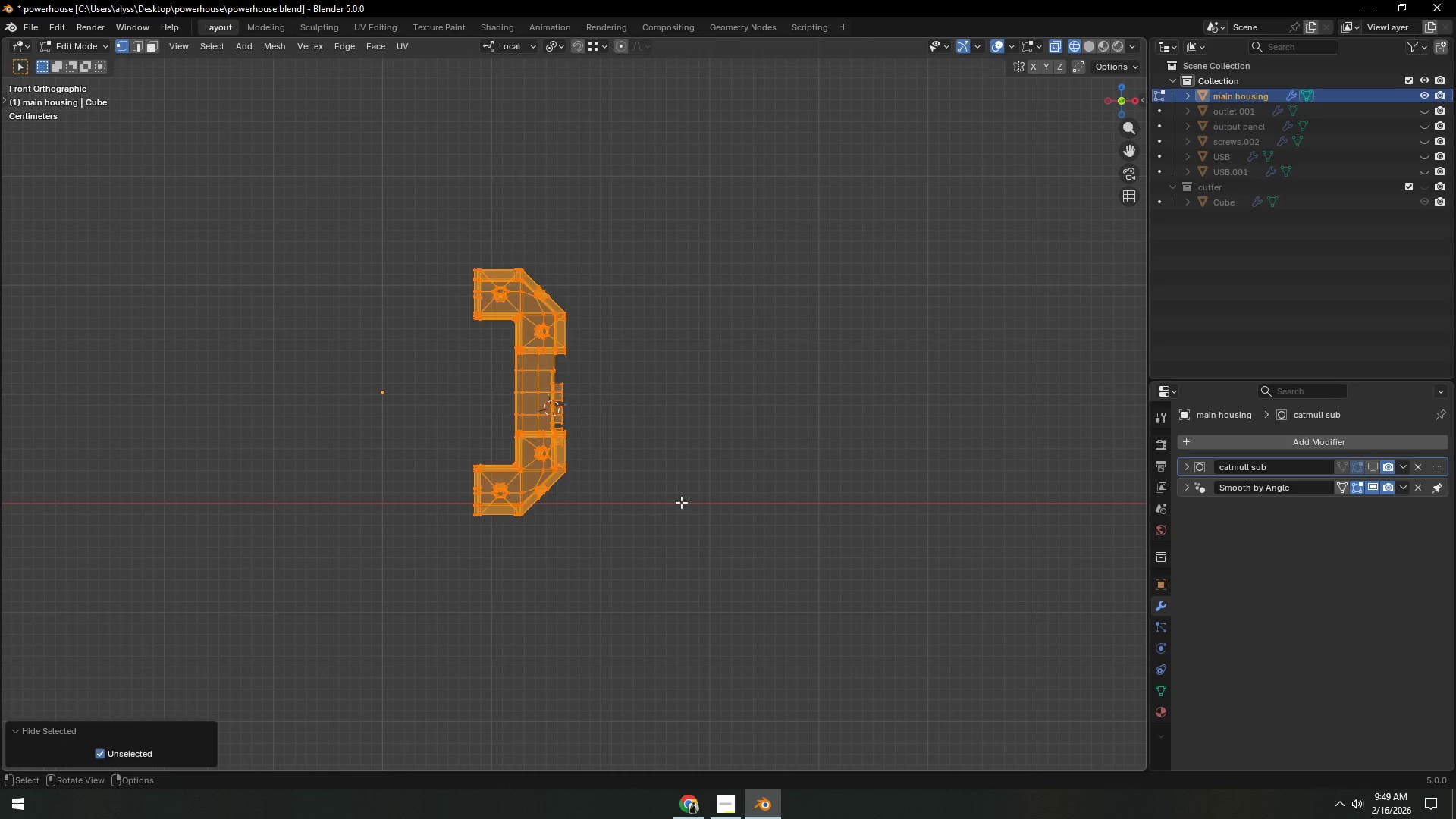 
key(F)
 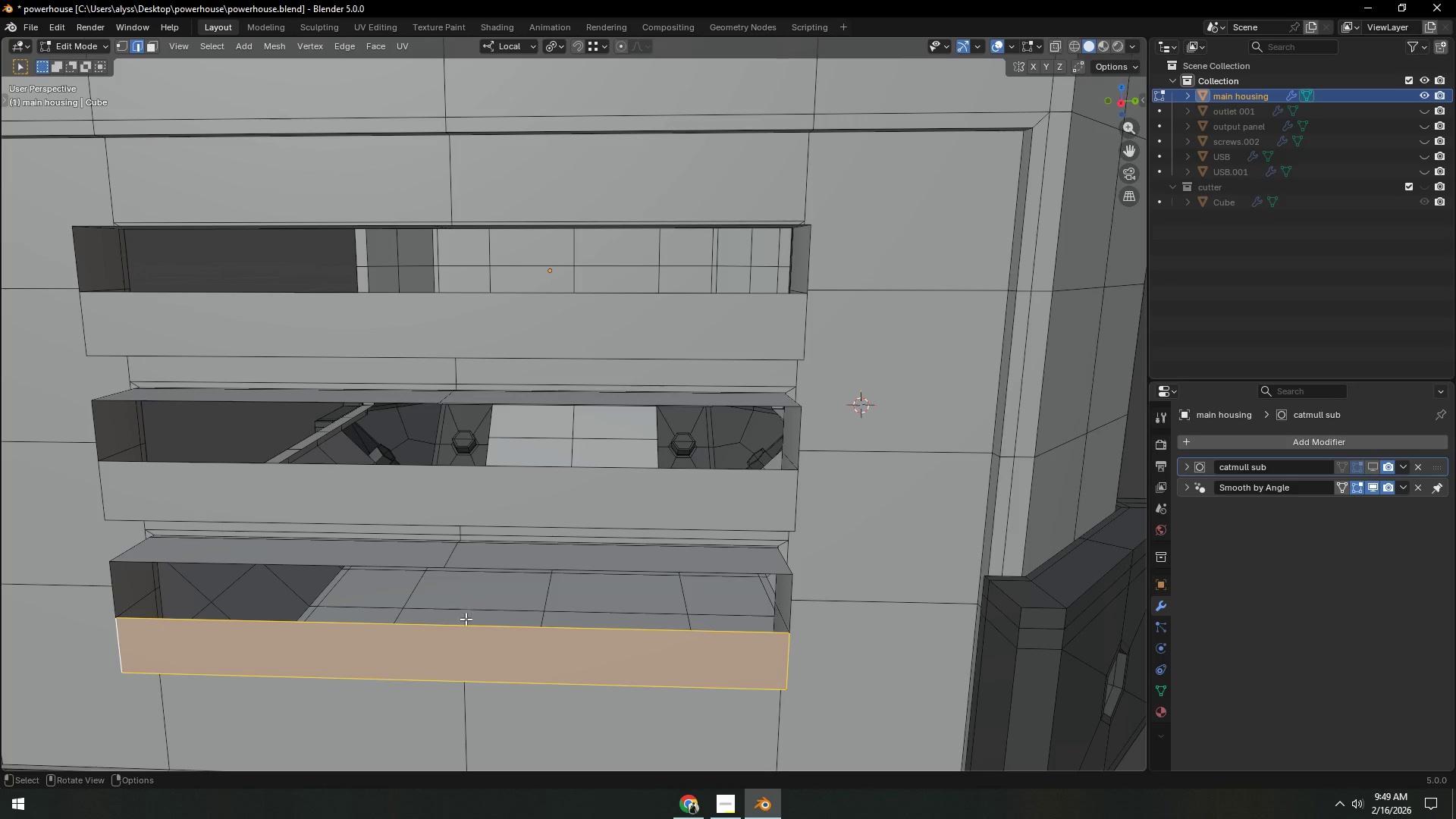 
key(Control+ControlLeft)
 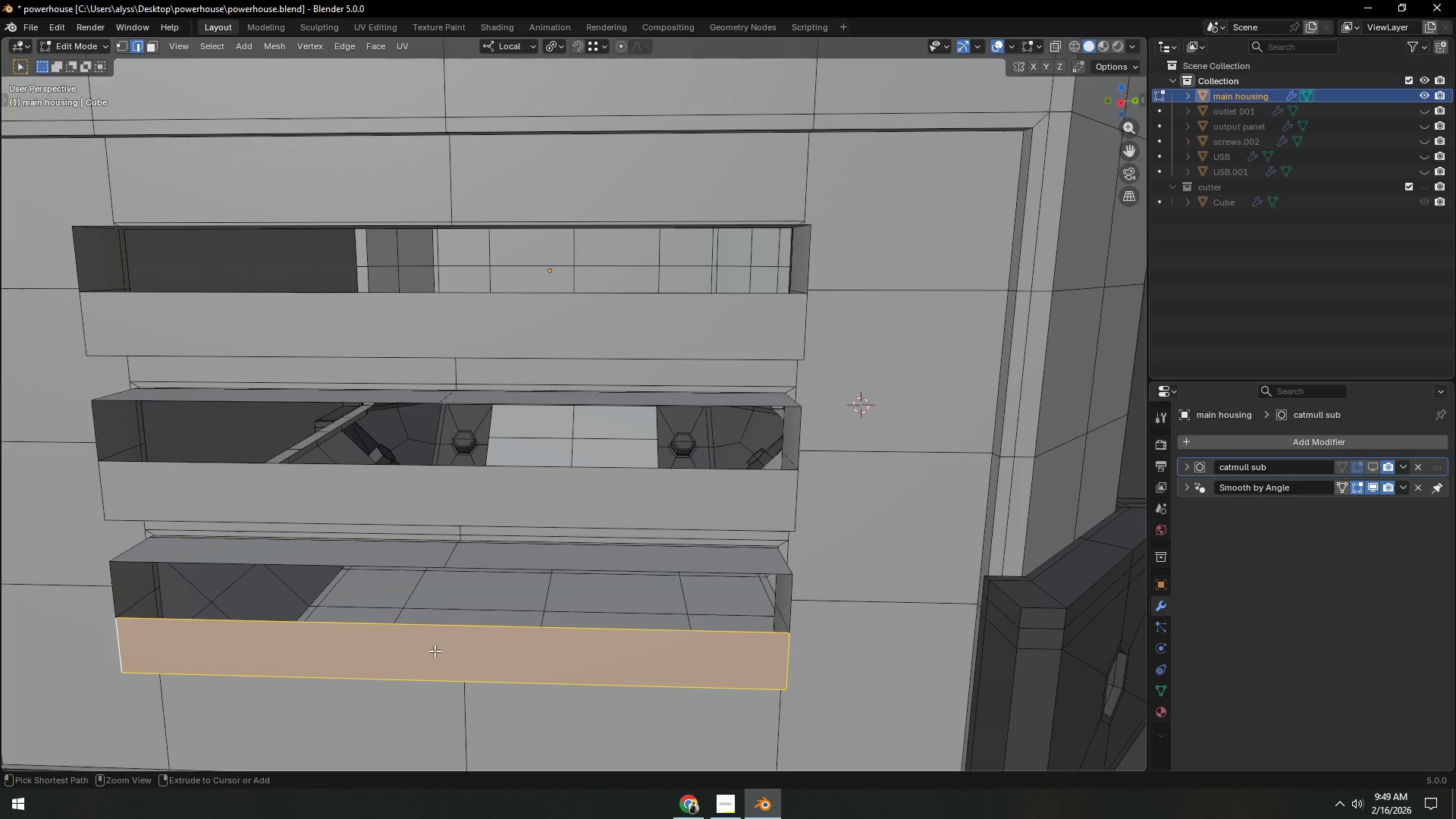 
key(Control+R)
 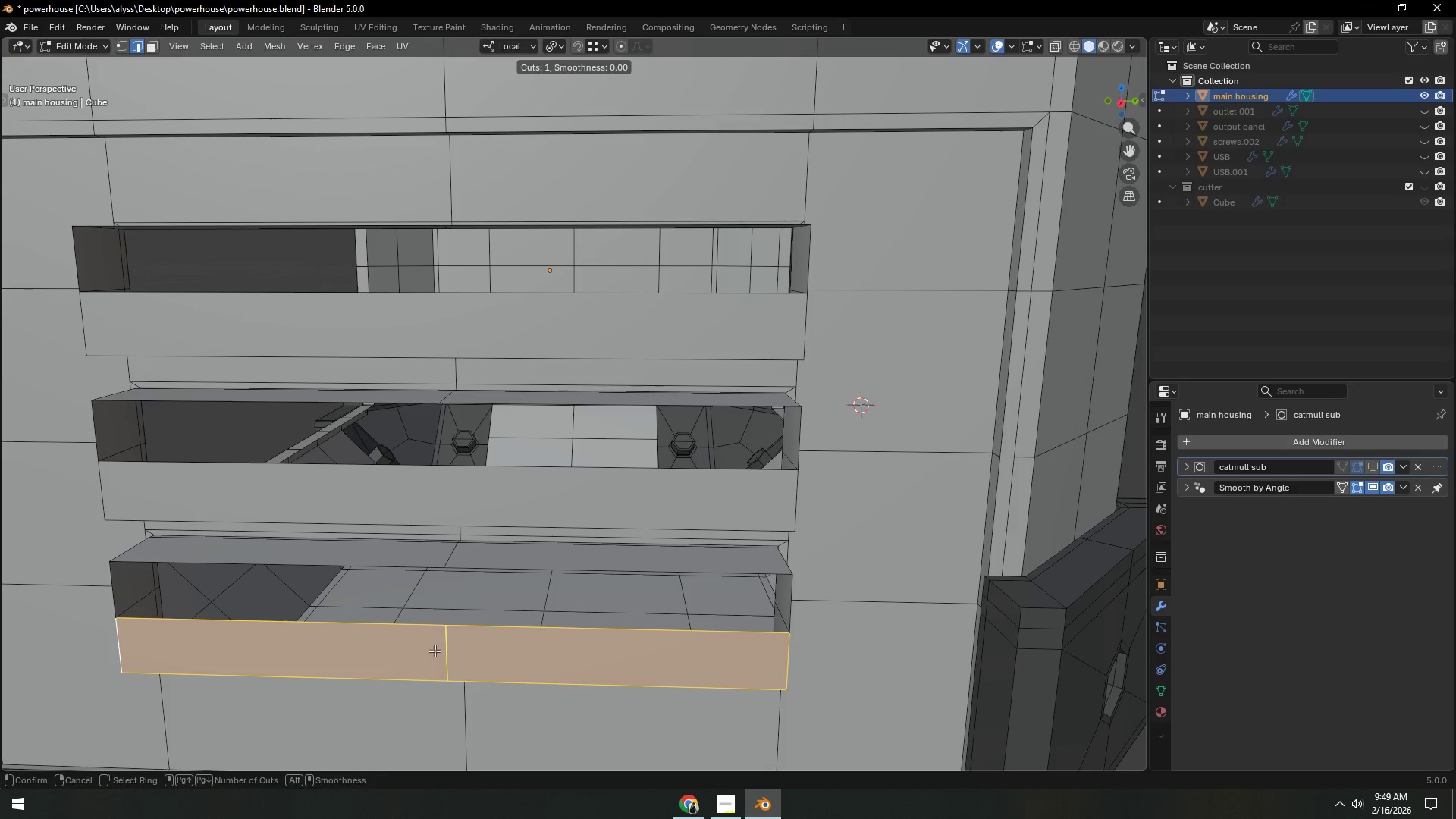 
left_click([435, 651])
 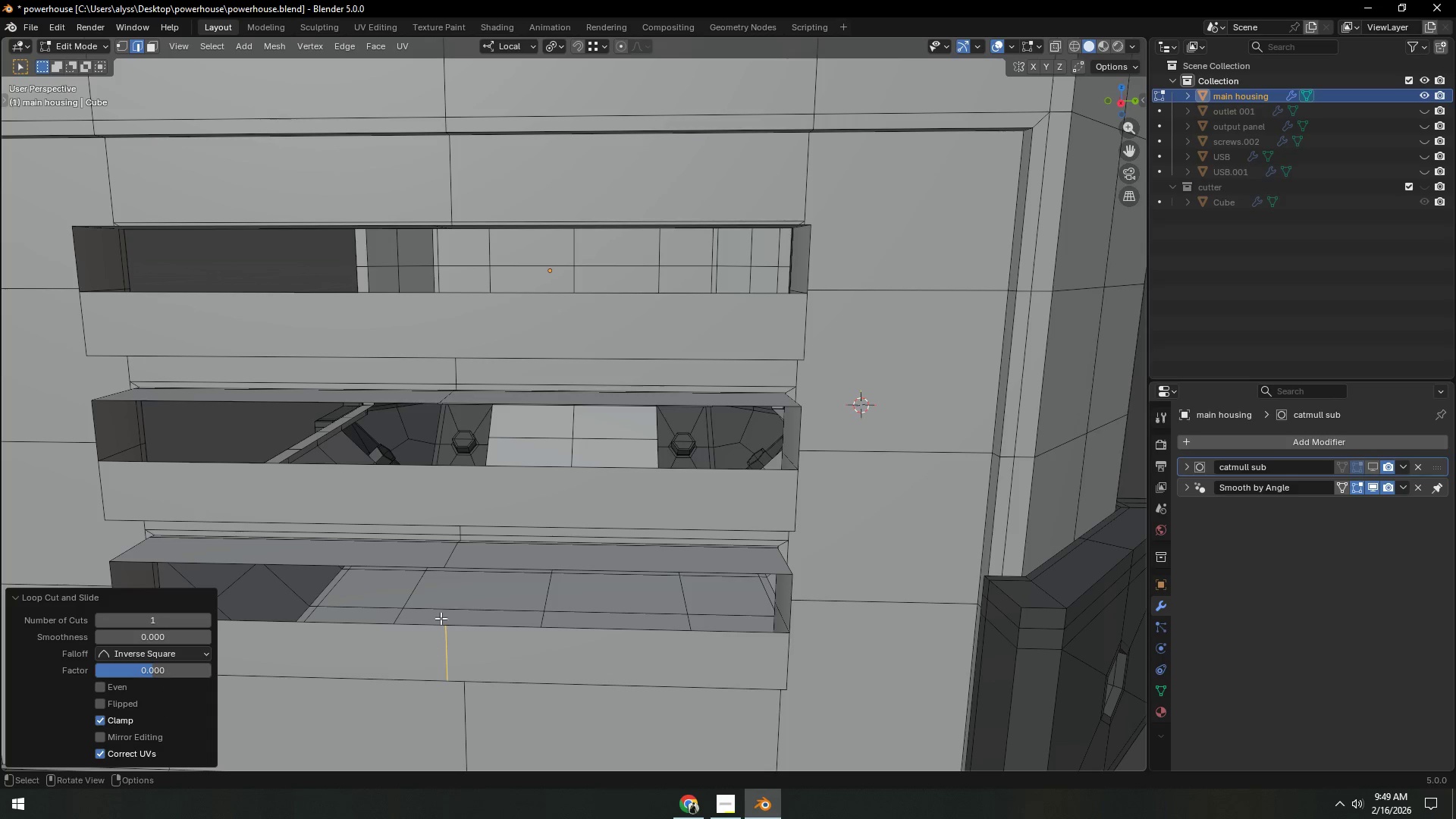 
key(Control+ControlLeft)
 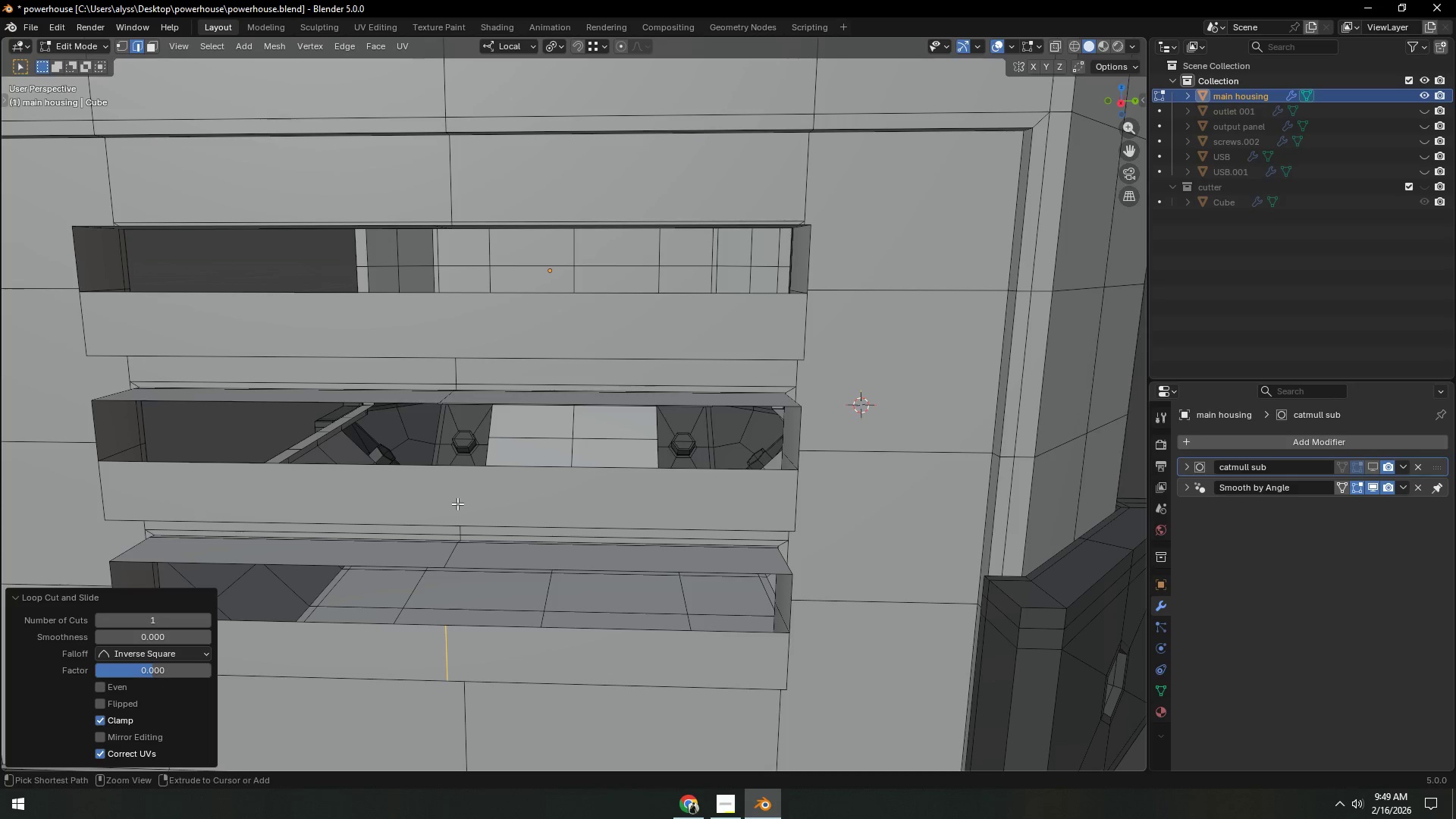 
key(Control+R)
 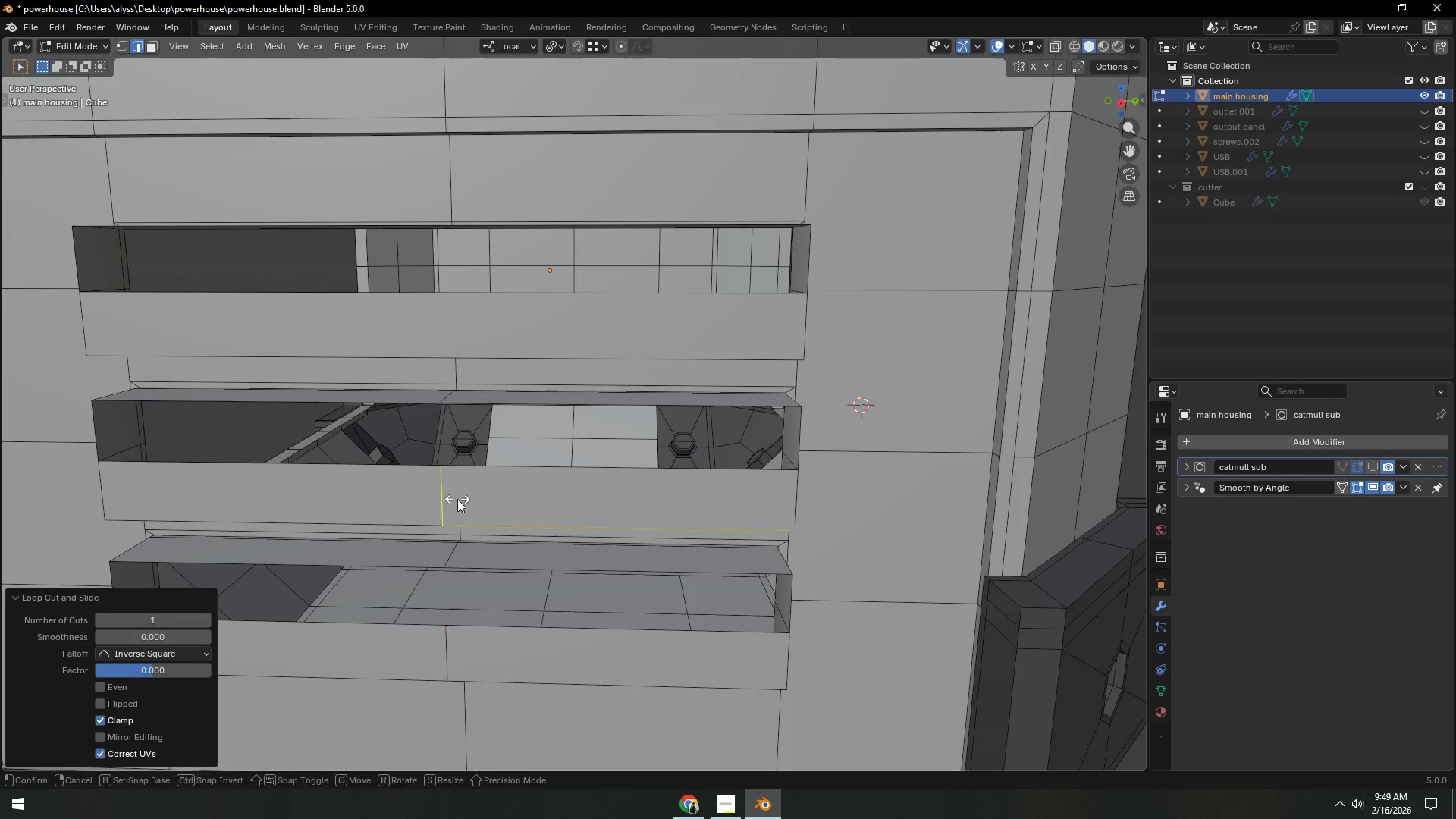 
right_click([457, 499])
 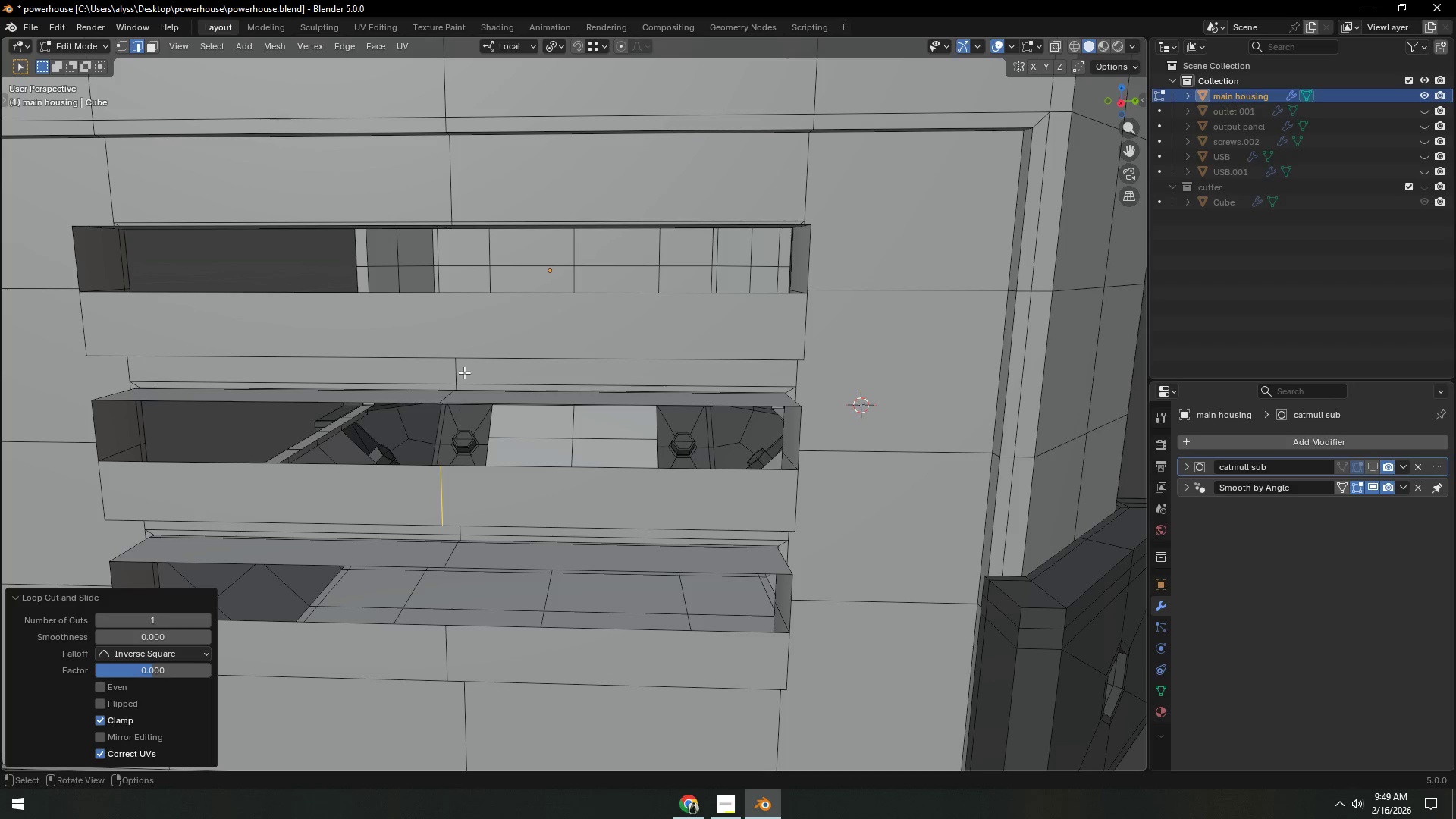 
left_click([457, 499])
 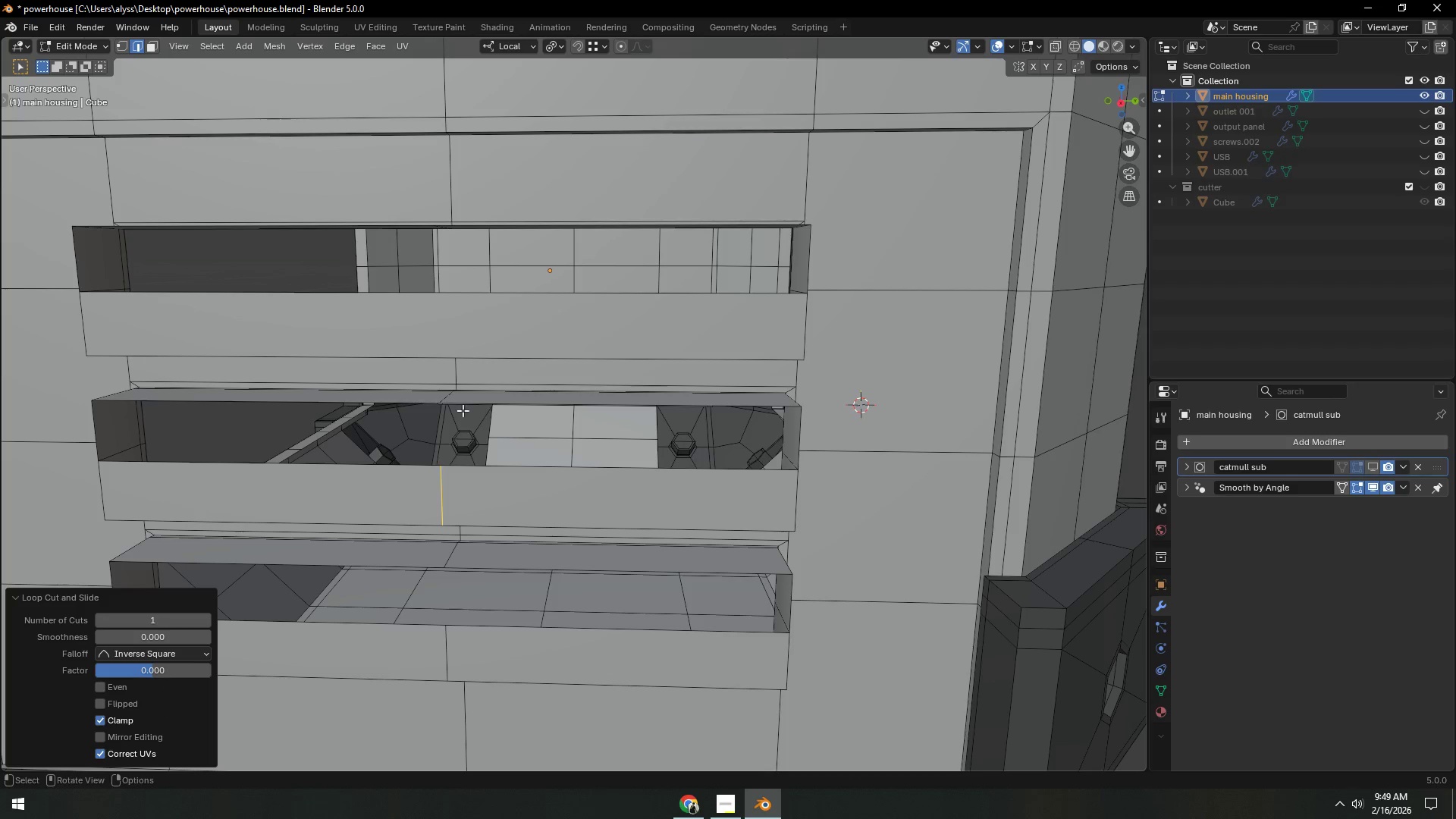 
key(Control+ControlLeft)
 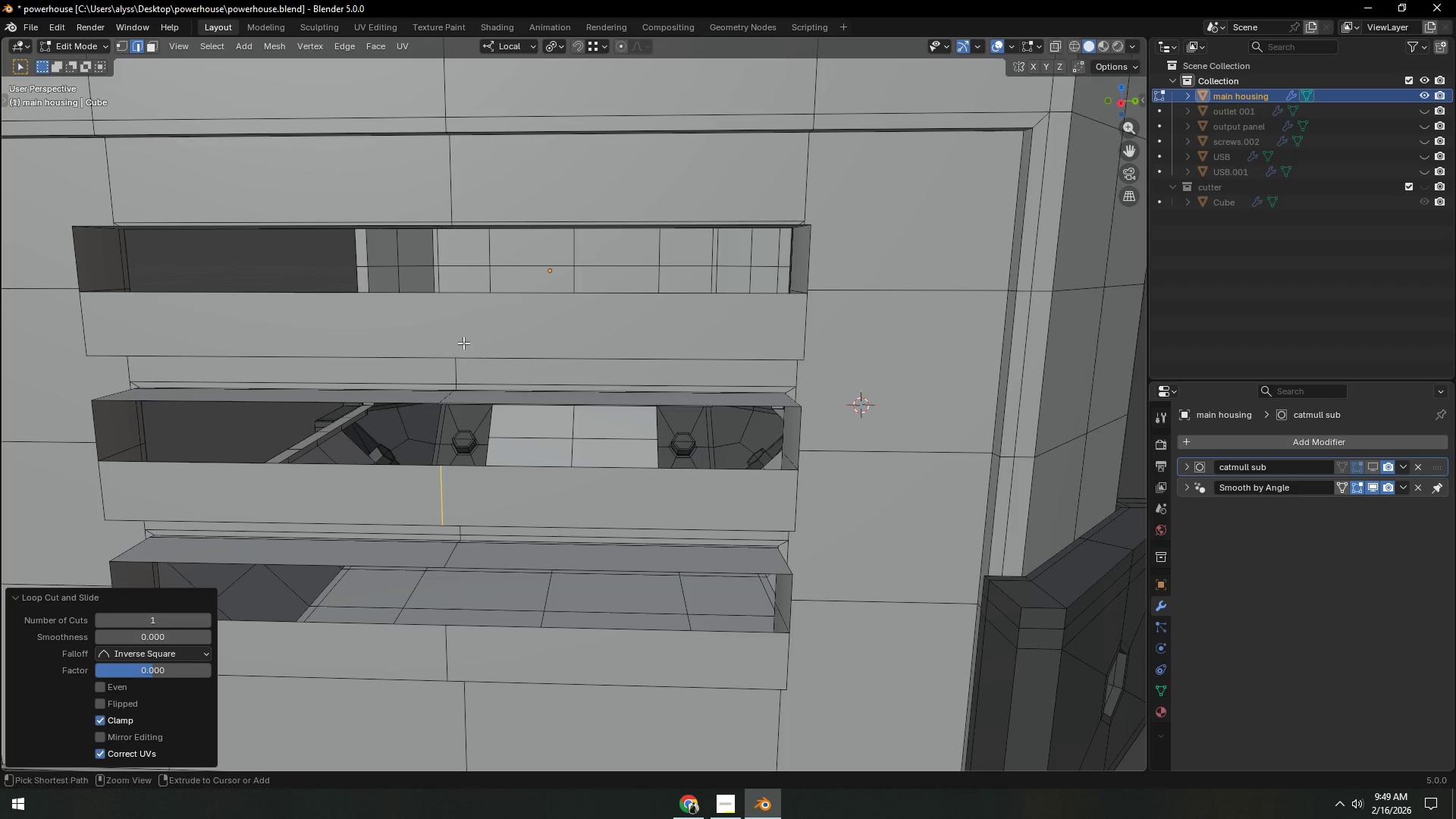 
key(Control+R)
 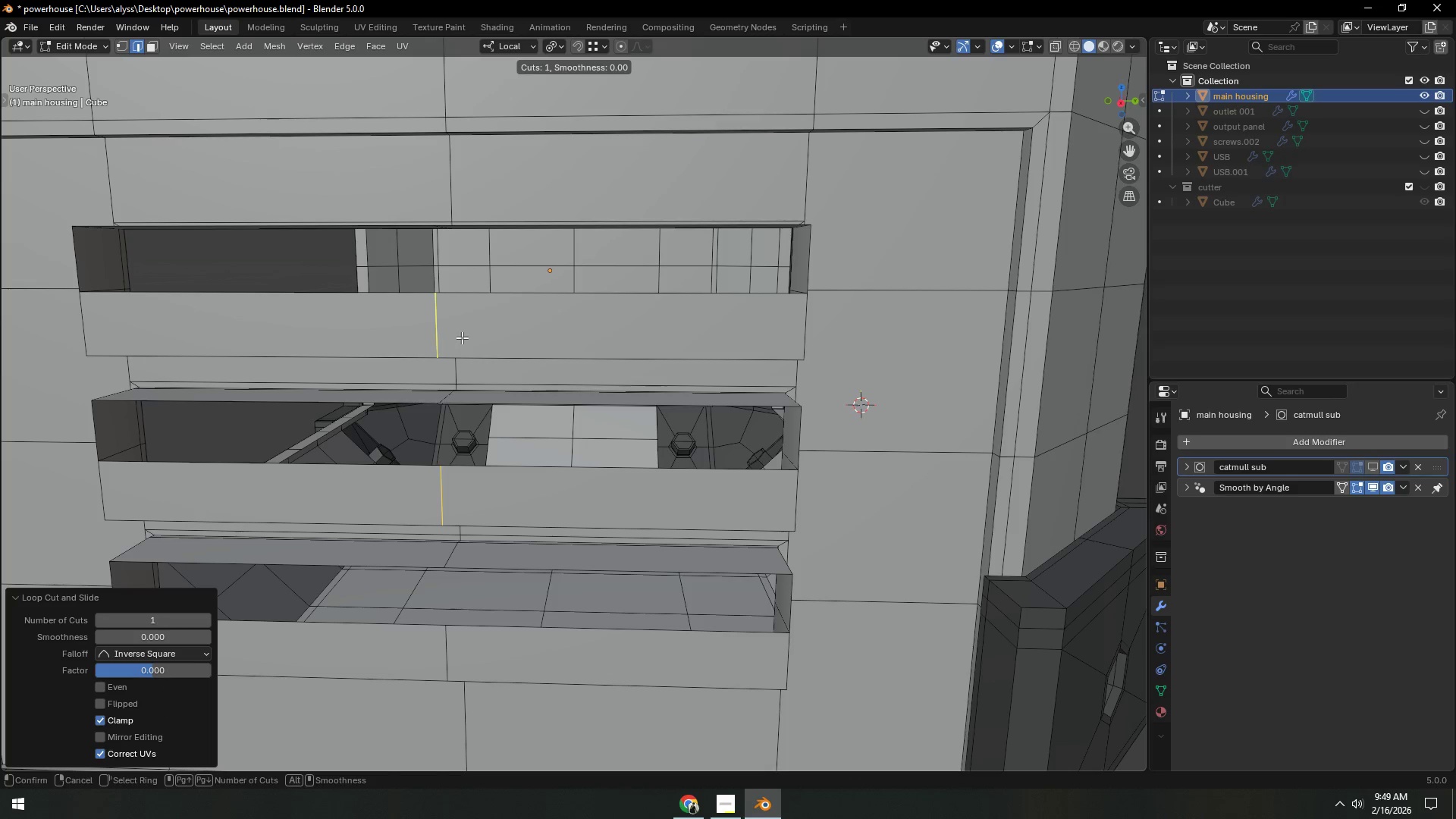 
right_click([462, 337])
 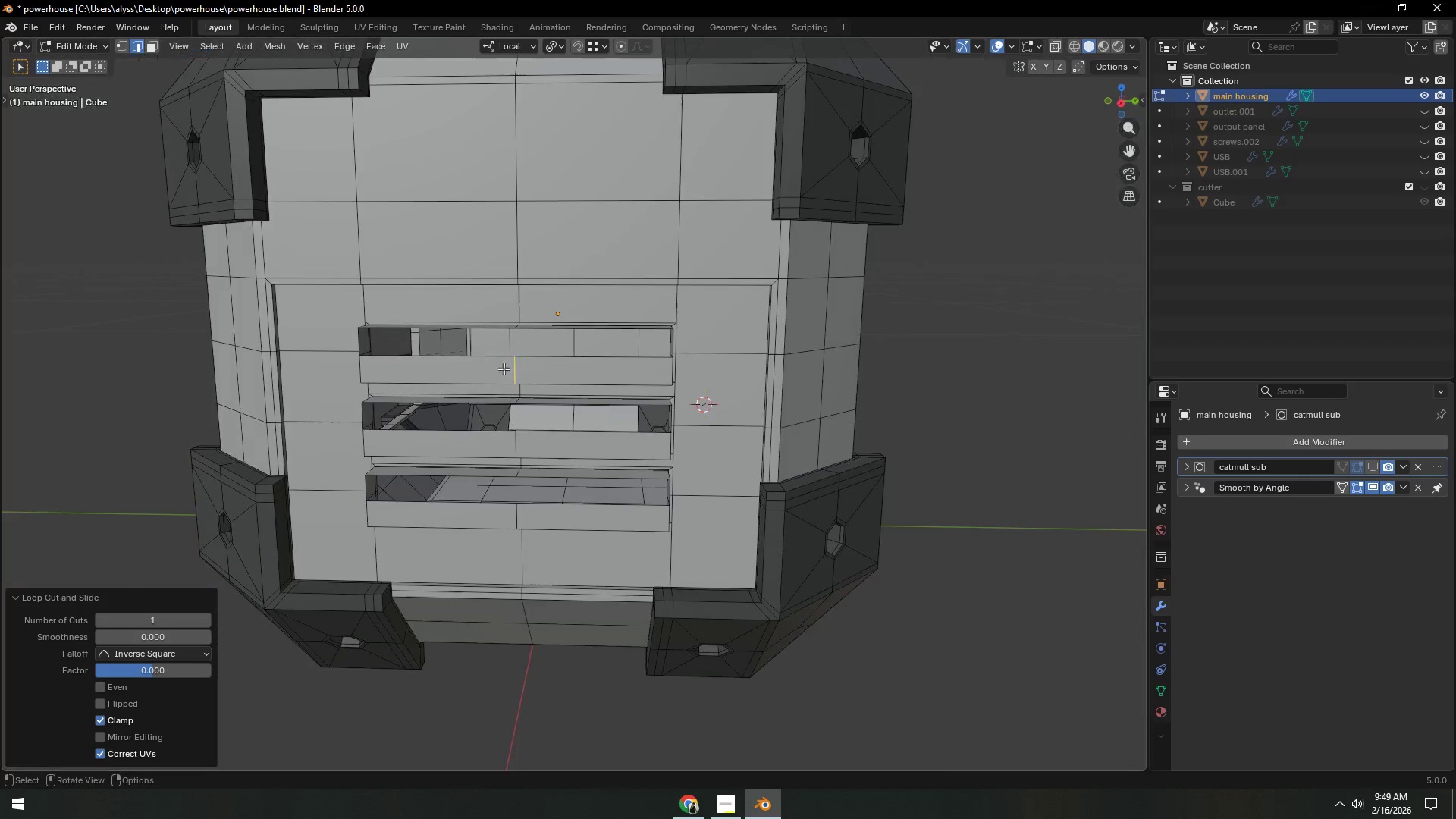 
left_click([462, 337])
 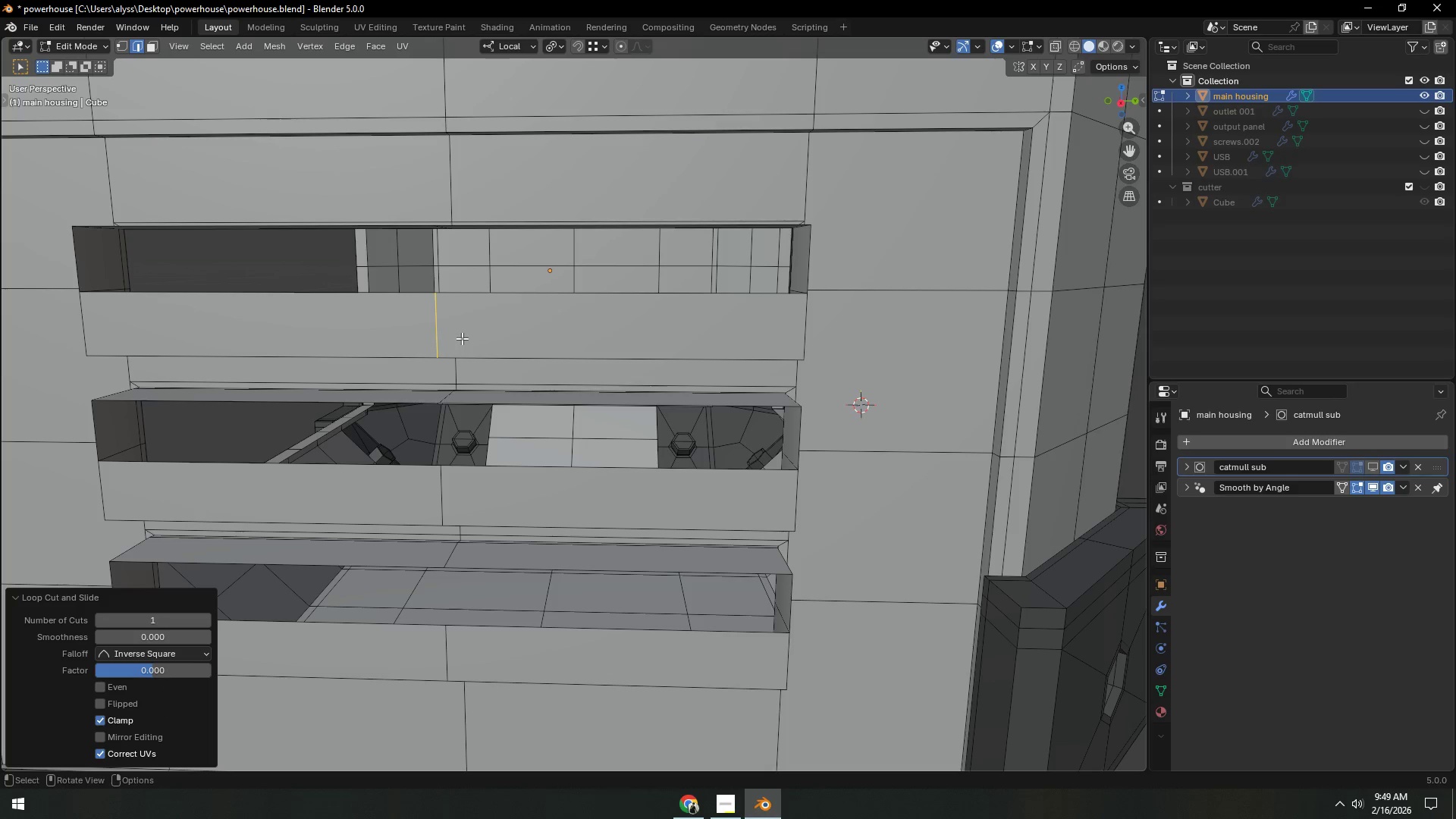 
scroll: coordinate [513, 380], scroll_direction: down, amount: 6.0
 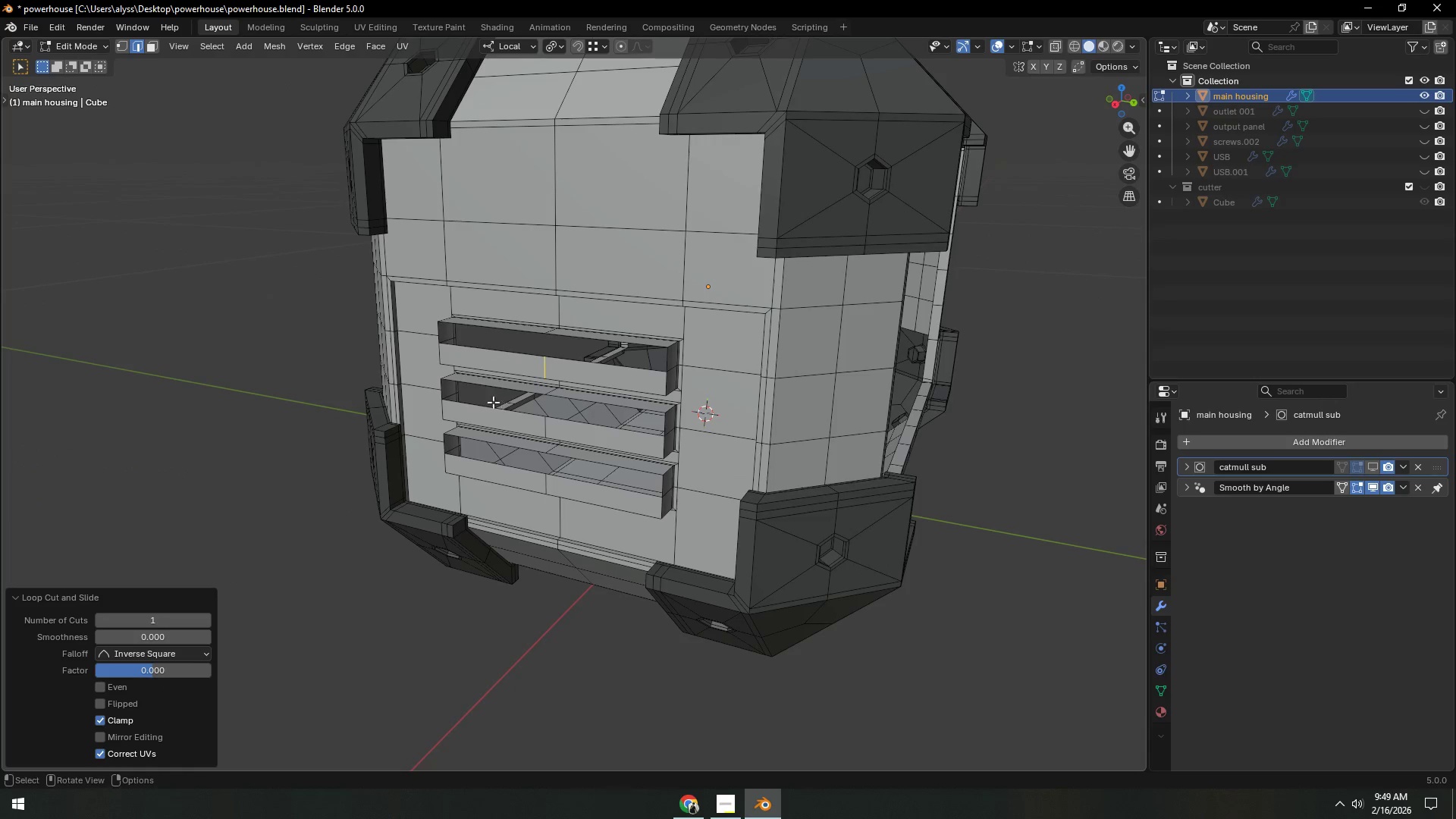 
key(Backquote)
 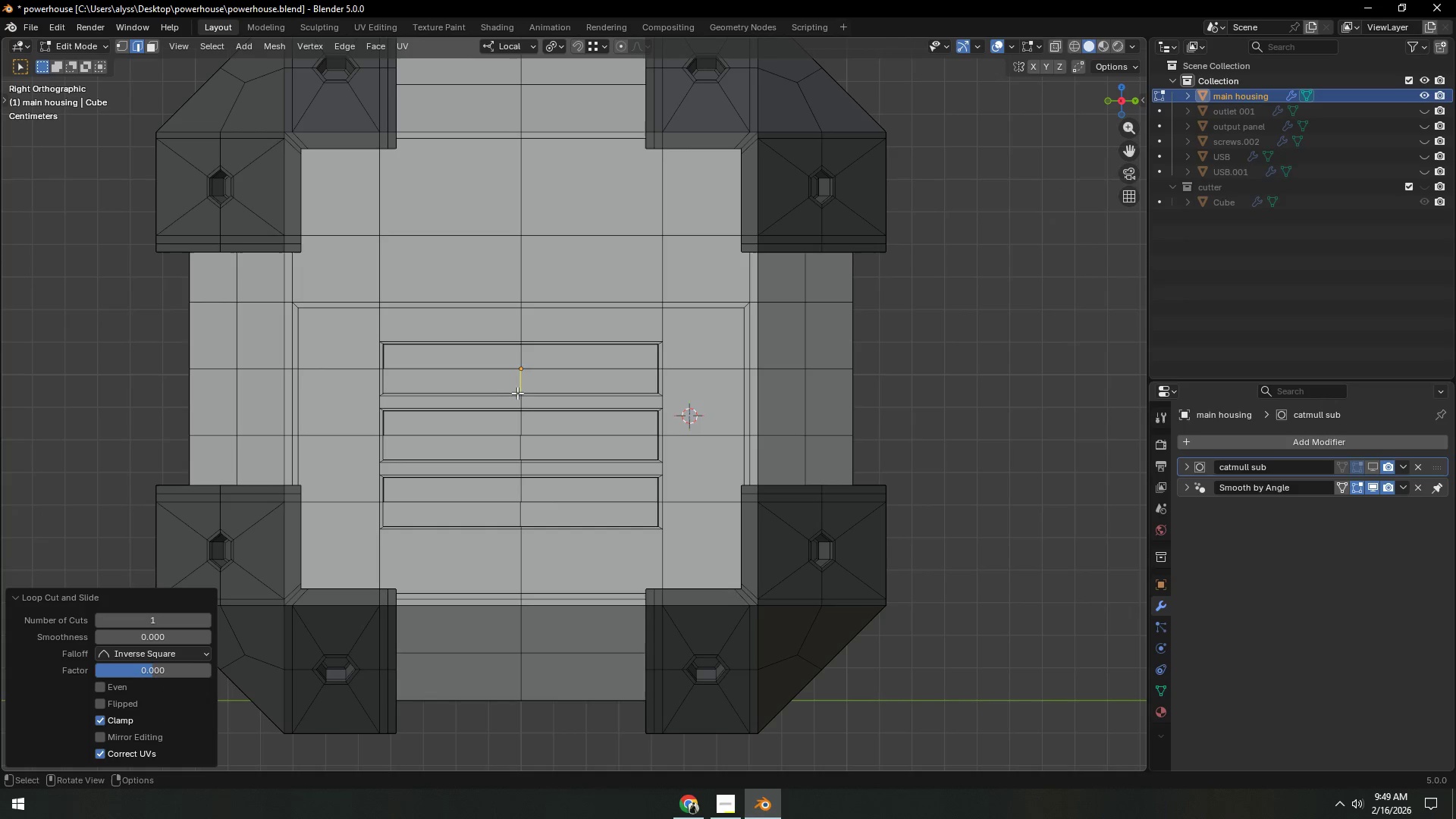 
hold_key(key=Backquote, duration=0.31)
 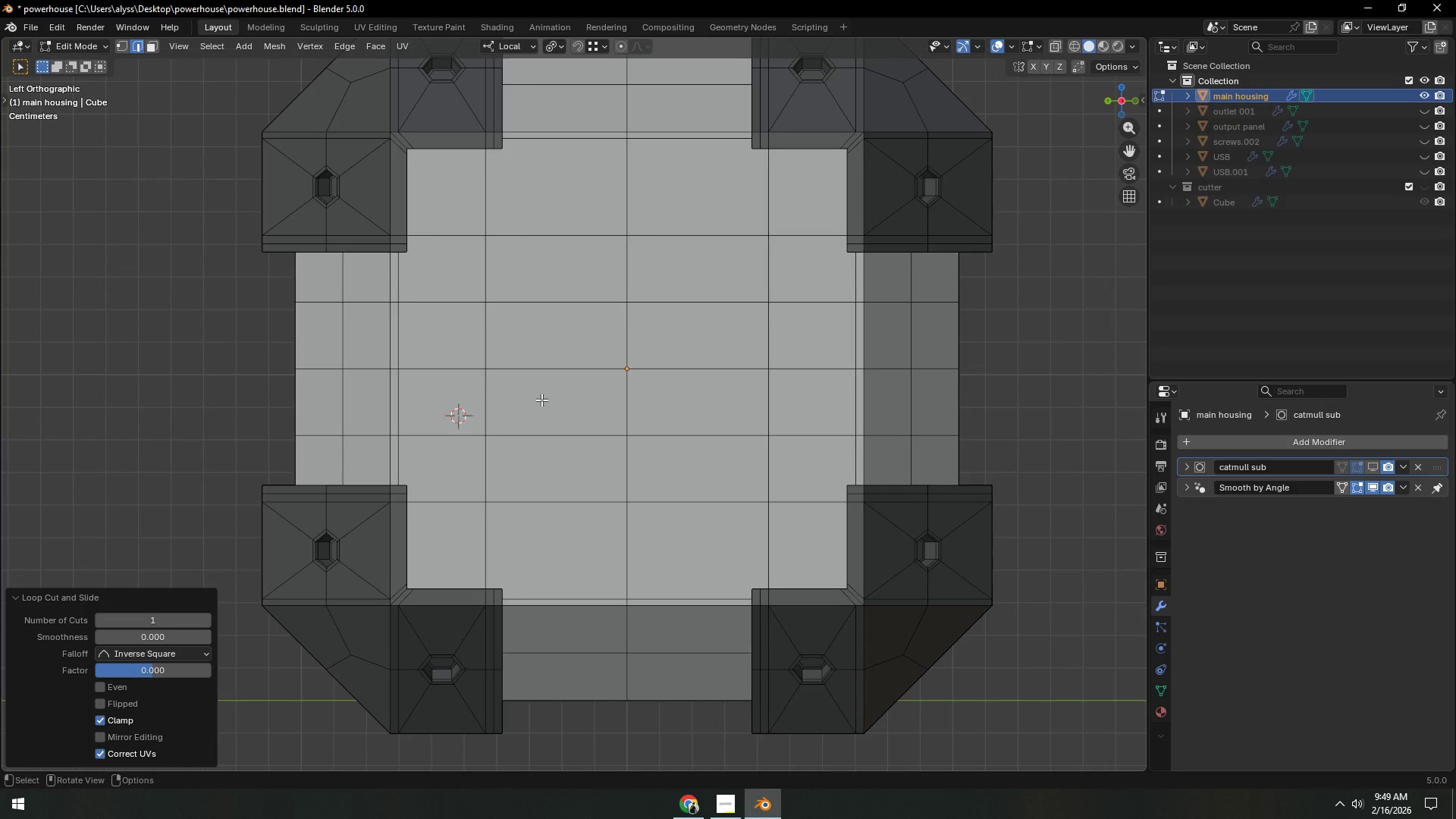 
key(Backquote)
 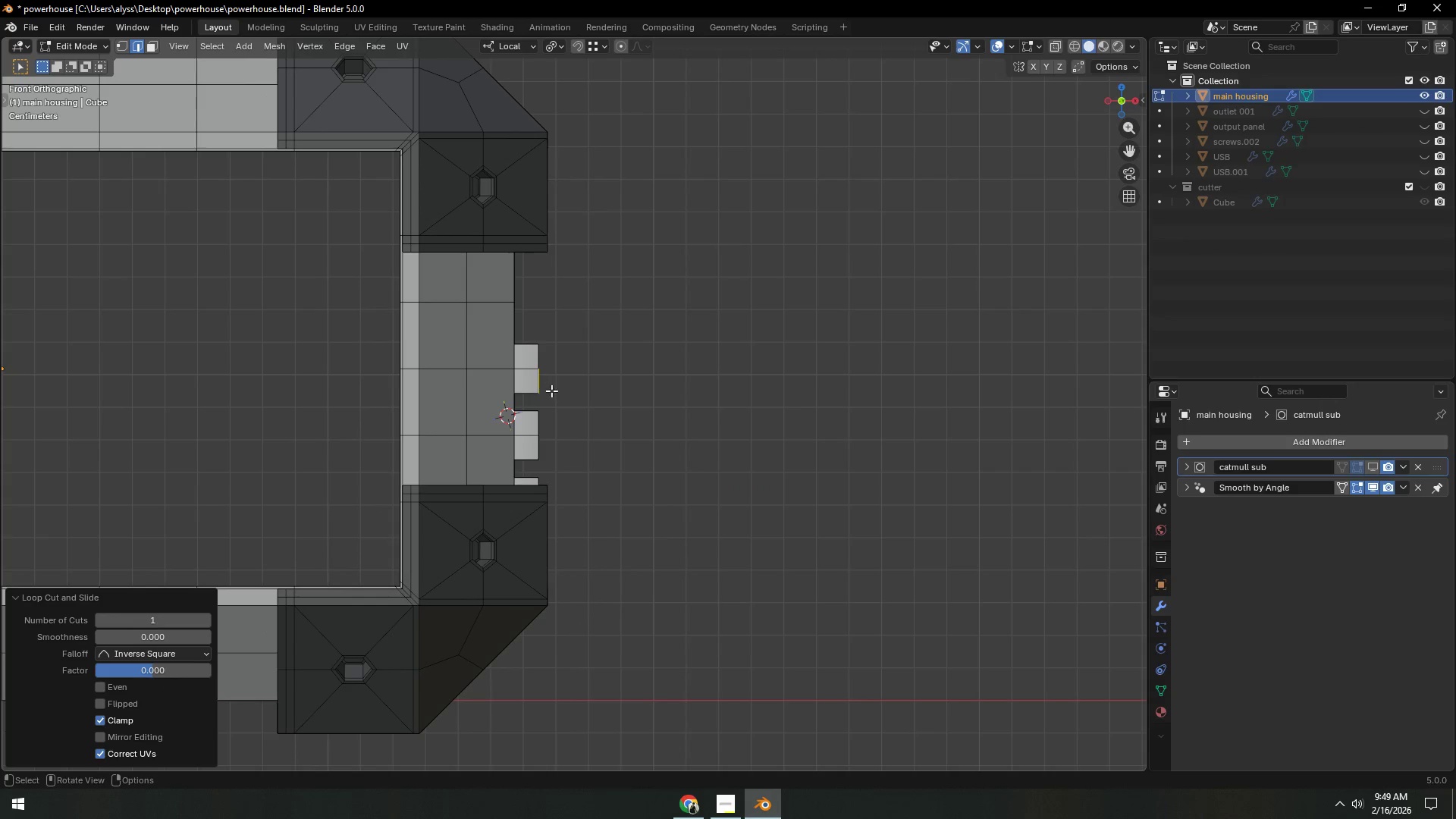 
key(Z)
 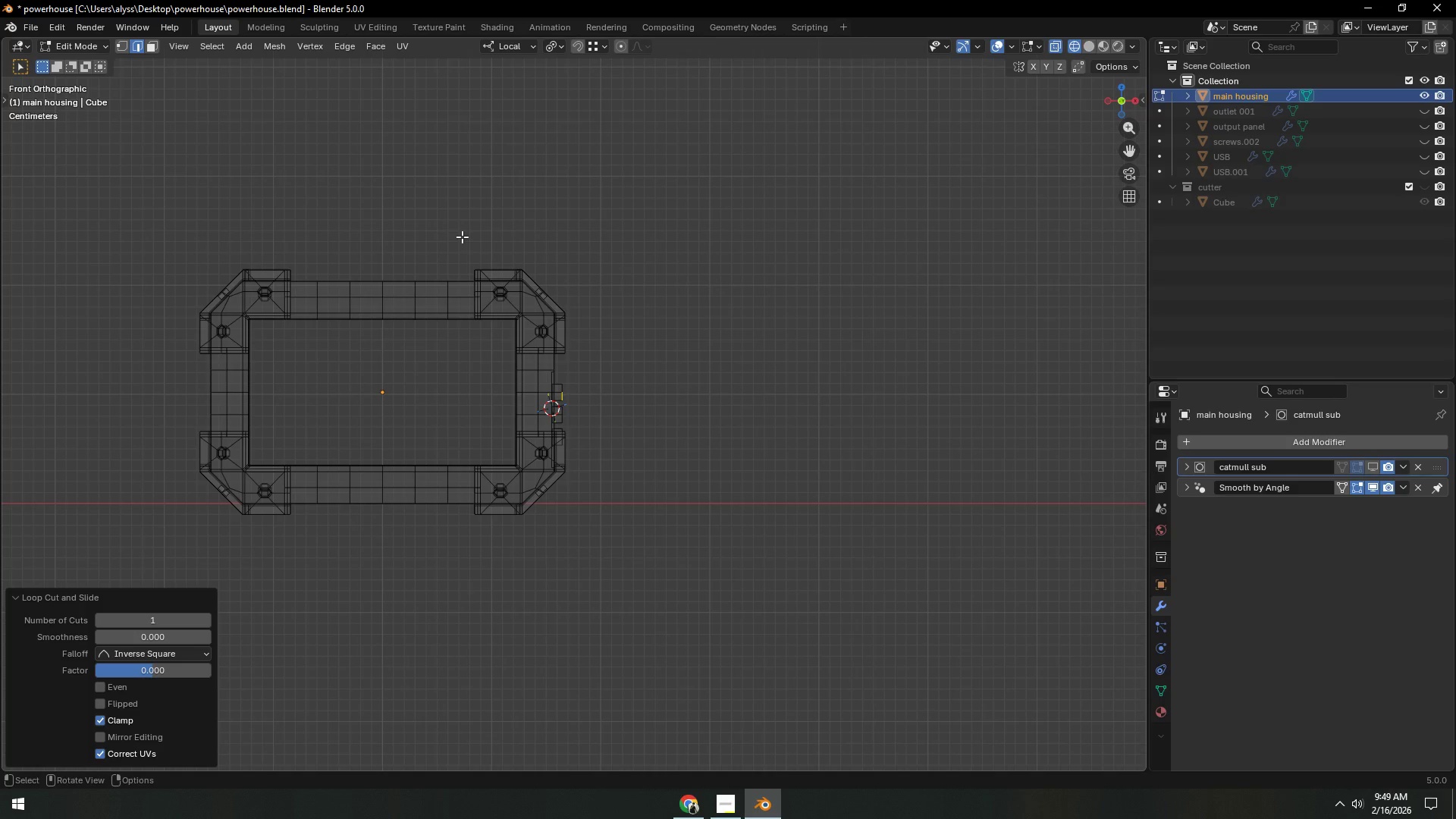 
scroll: coordinate [554, 394], scroll_direction: down, amount: 6.0
 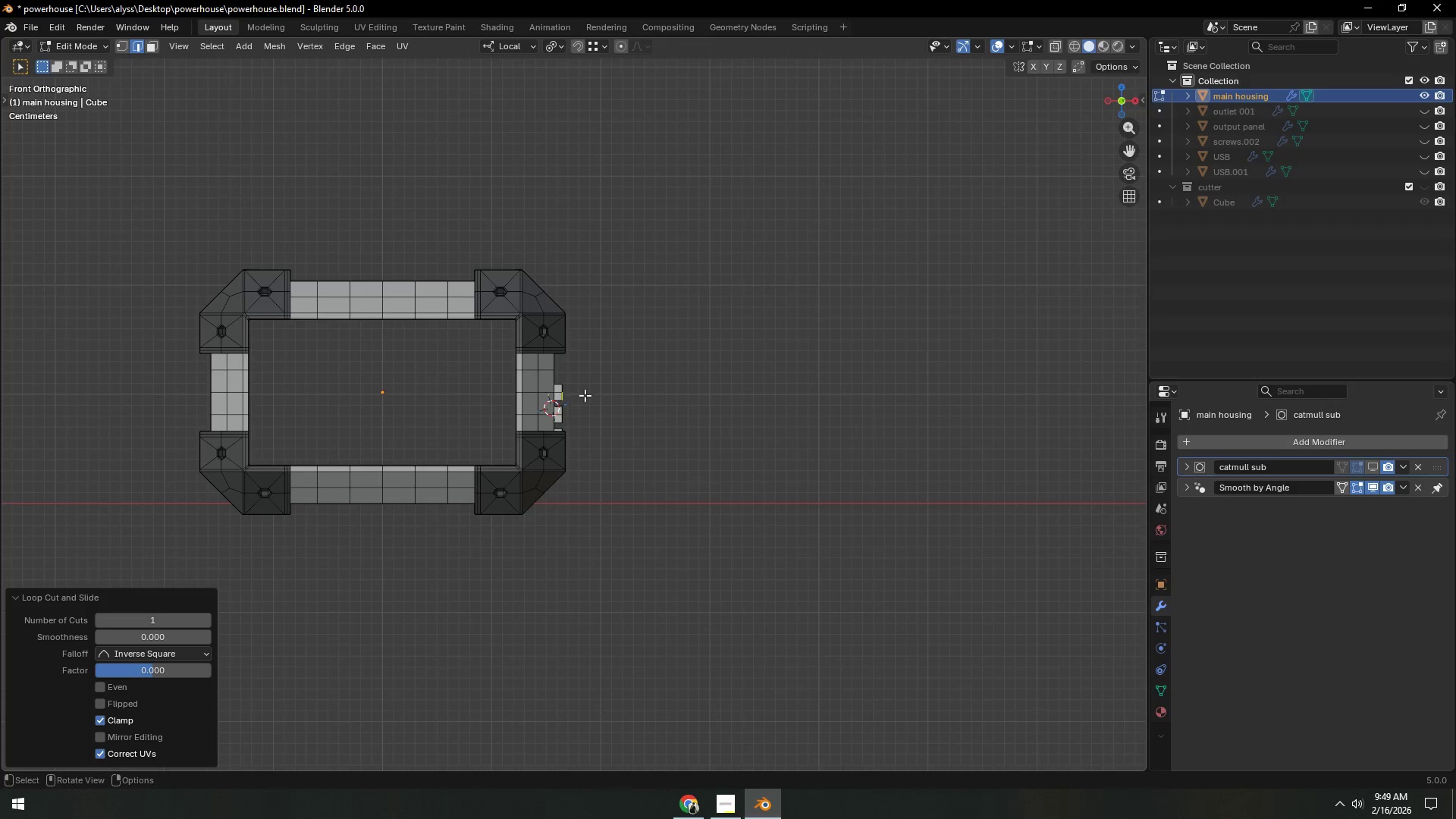 
left_click_drag(start_coordinate=[465, 241], to_coordinate=[480, 263])
 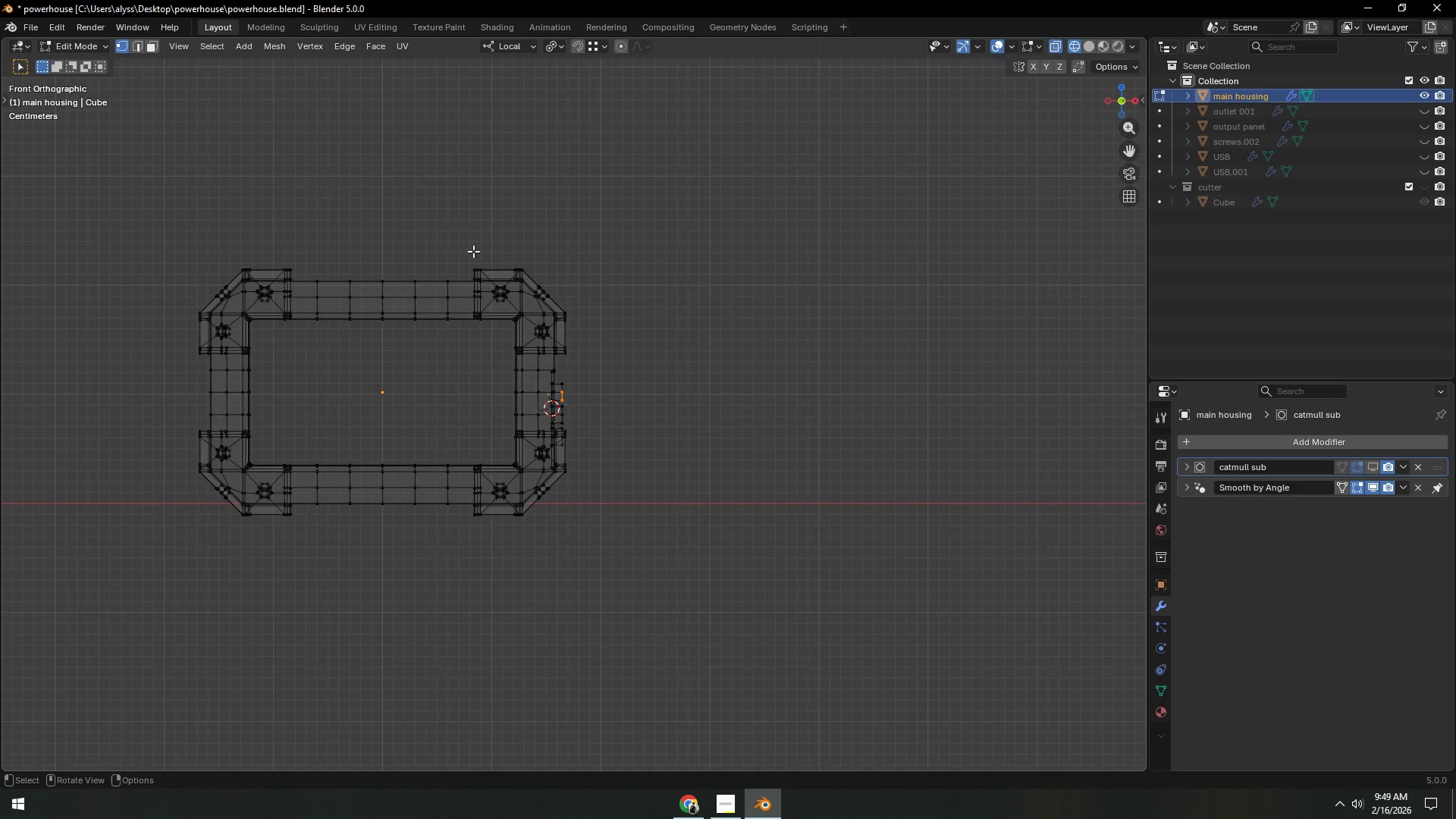 
left_click([480, 263])
 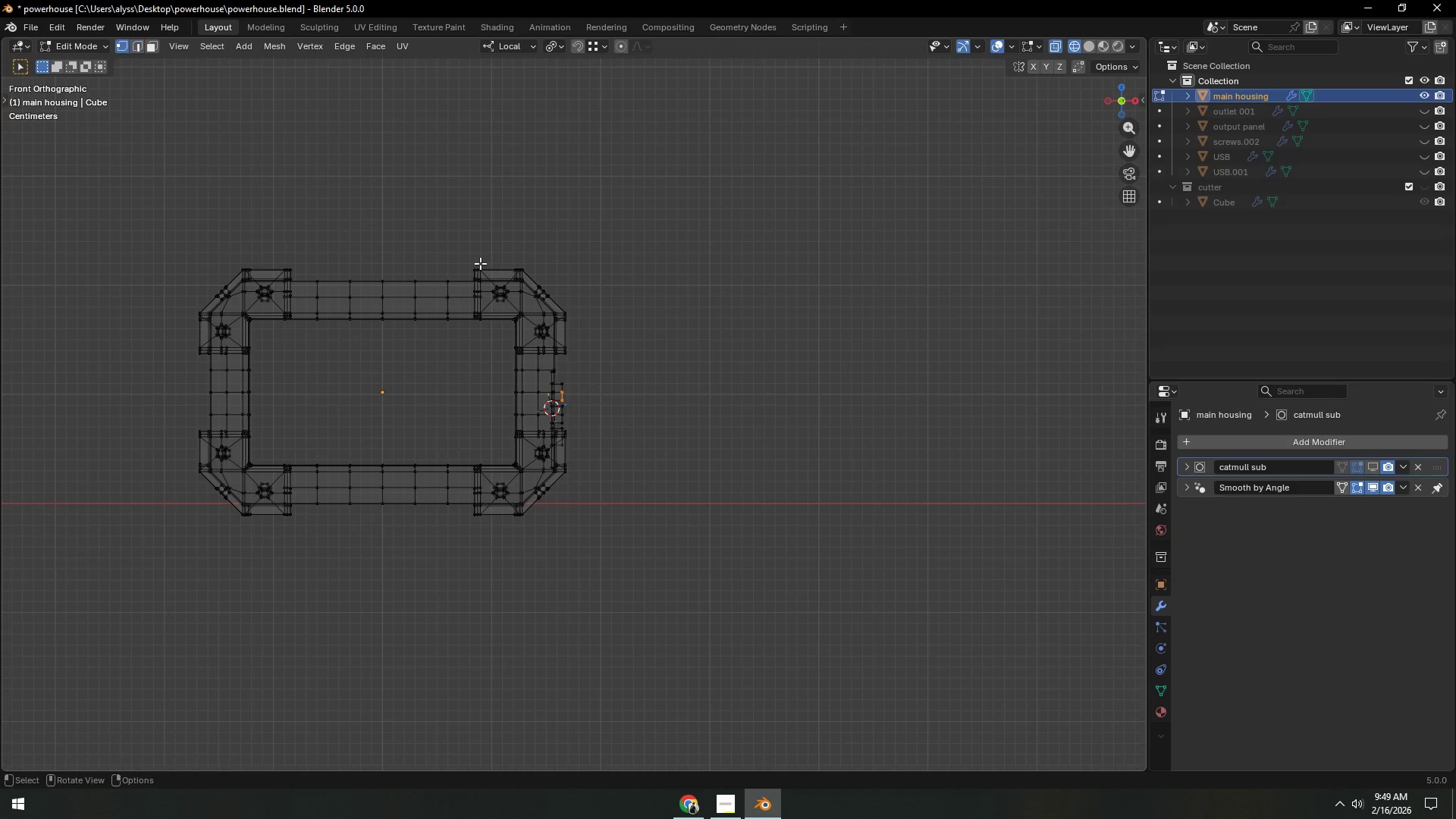 
right_click([480, 263])
 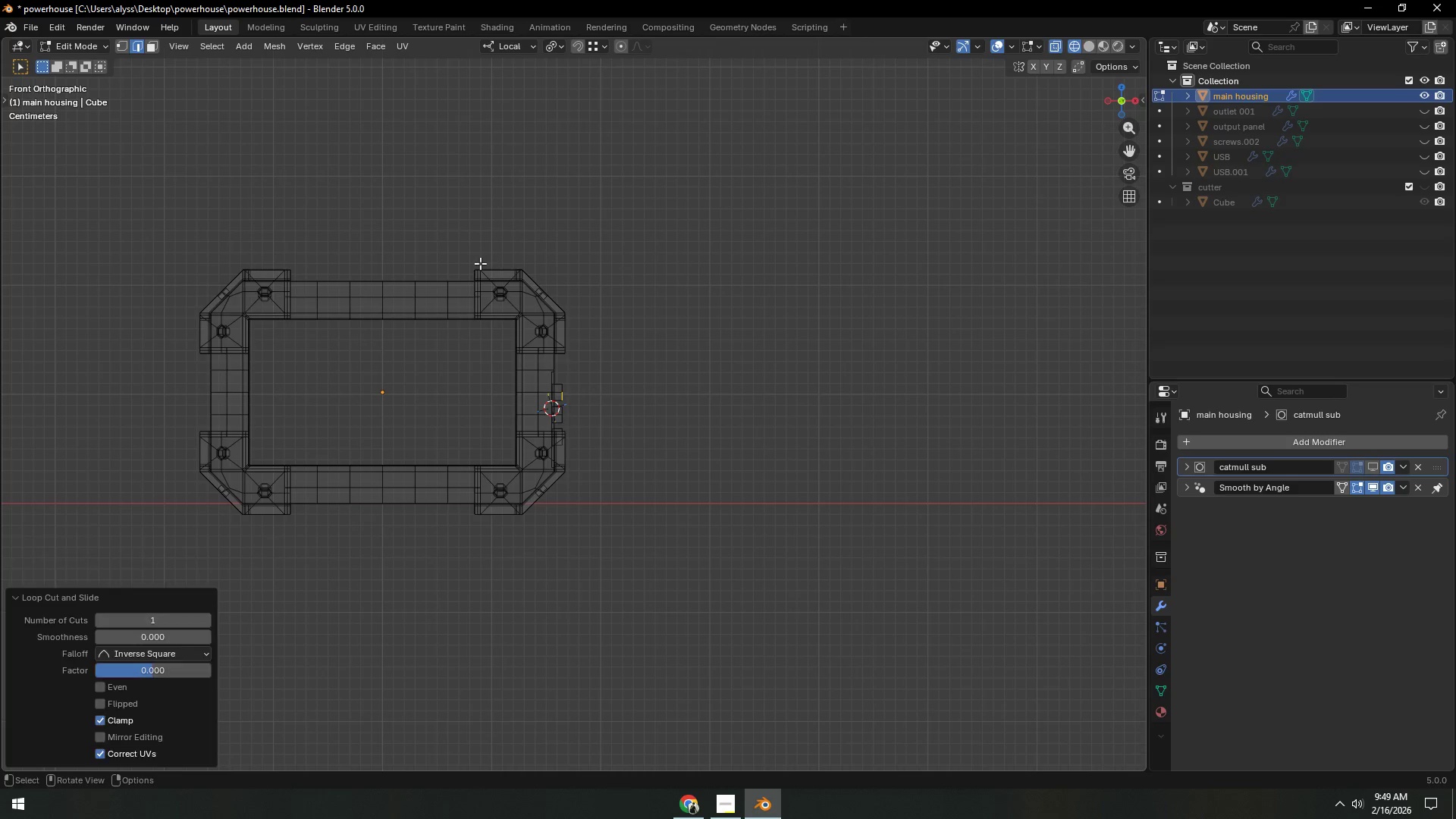 
key(1)
 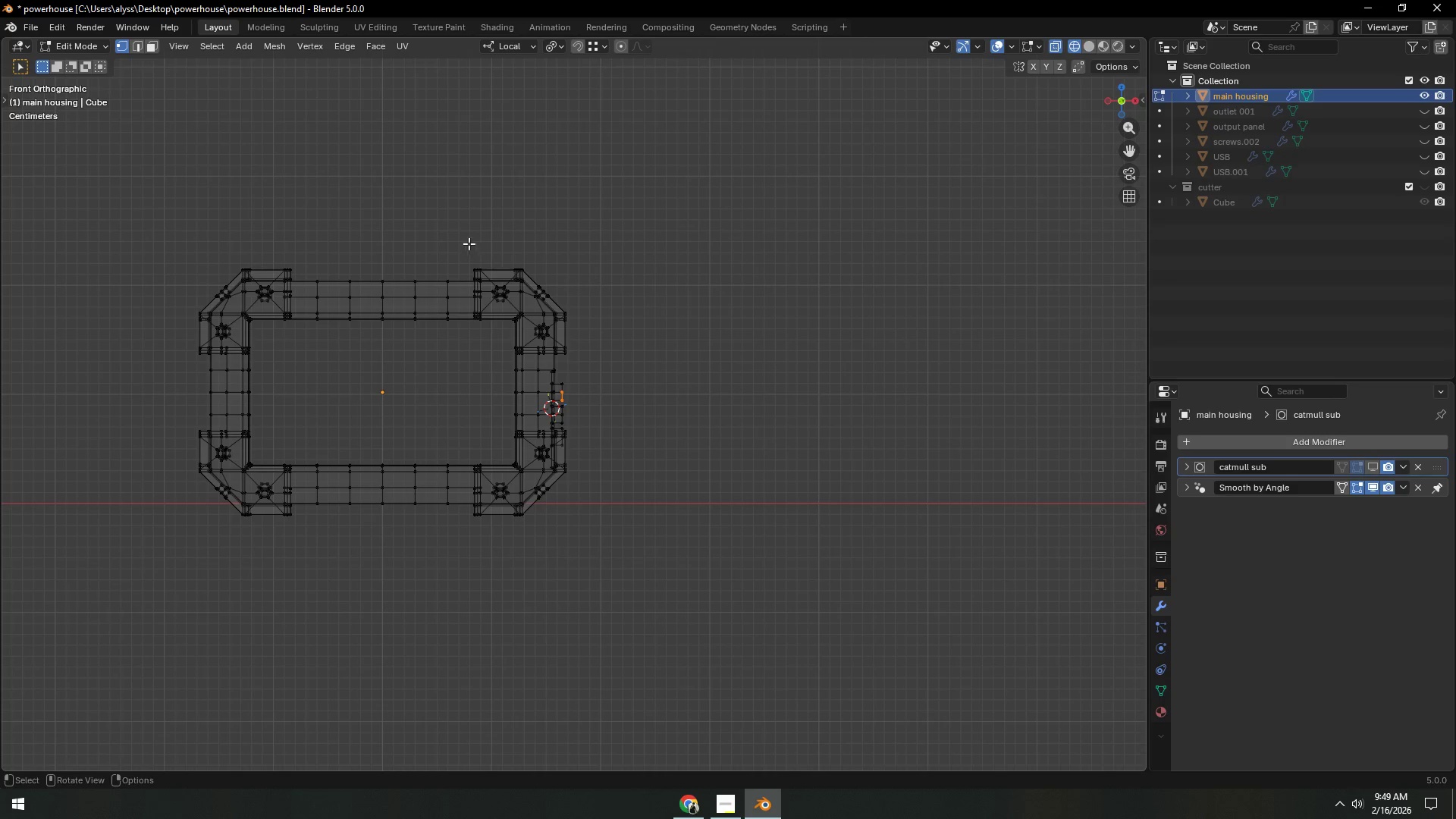 
left_click_drag(start_coordinate=[469, 242], to_coordinate=[654, 555])
 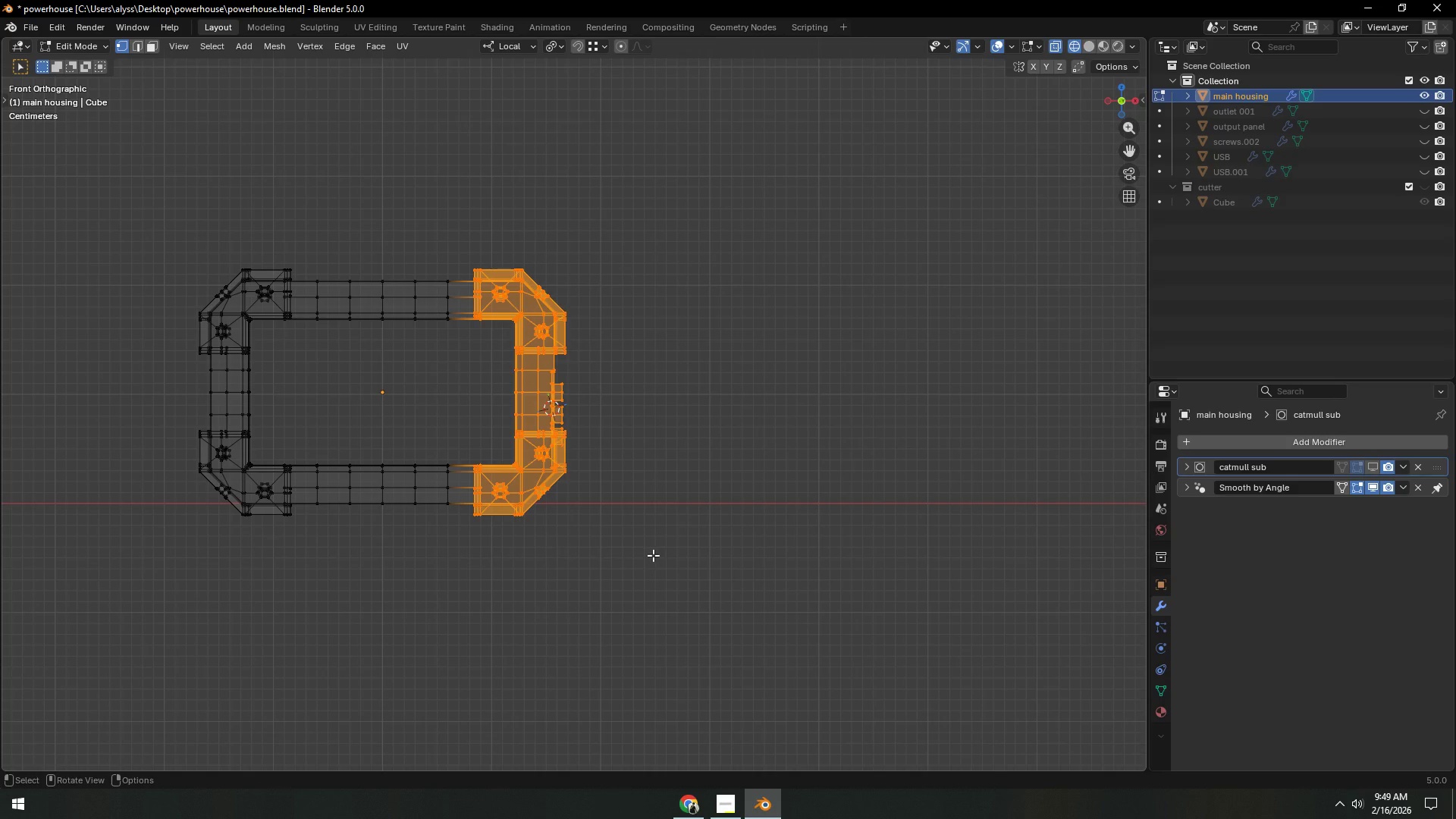 
key(Shift+H)
 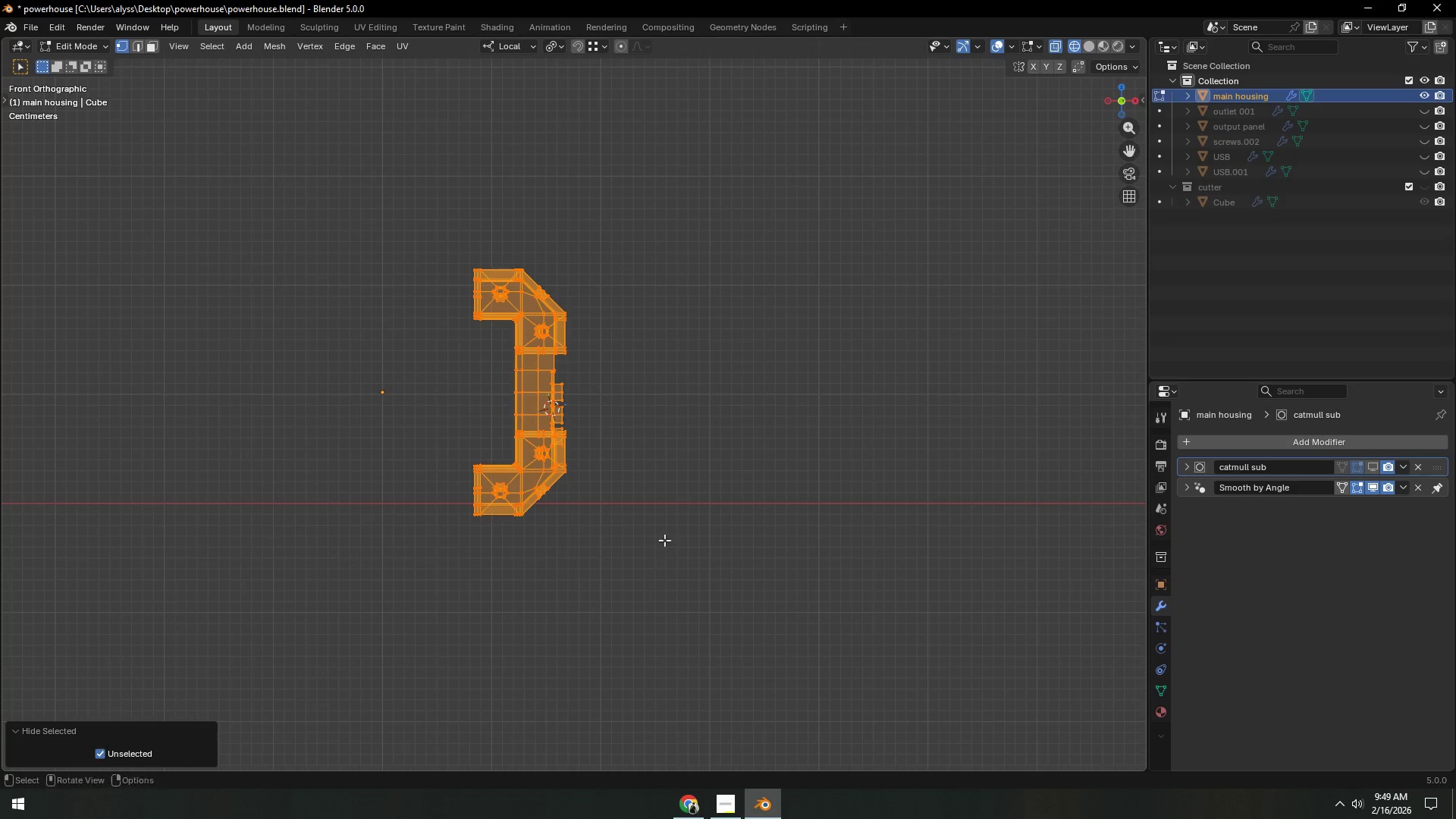 
left_click([681, 502])
 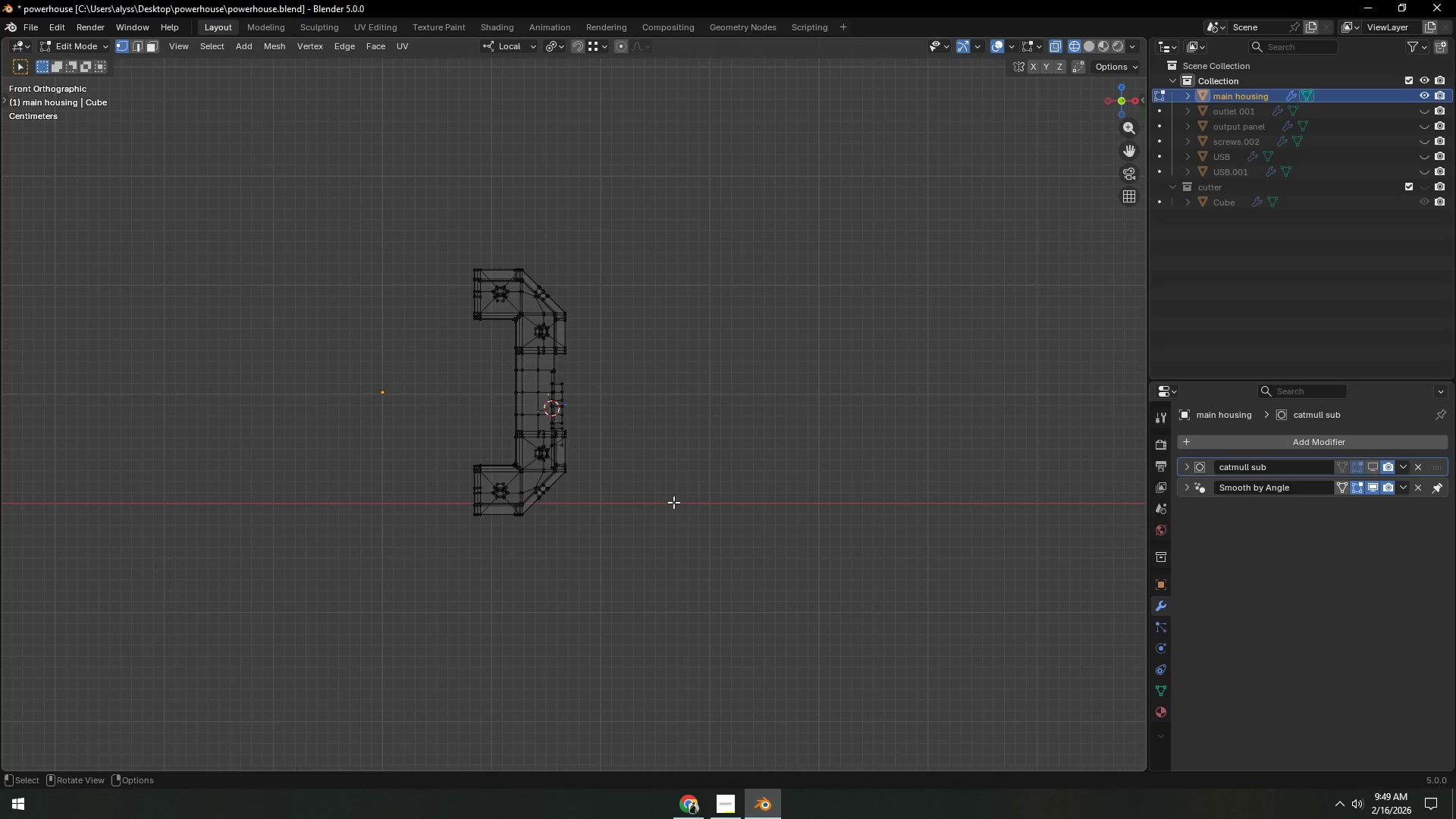 
key(Z)
 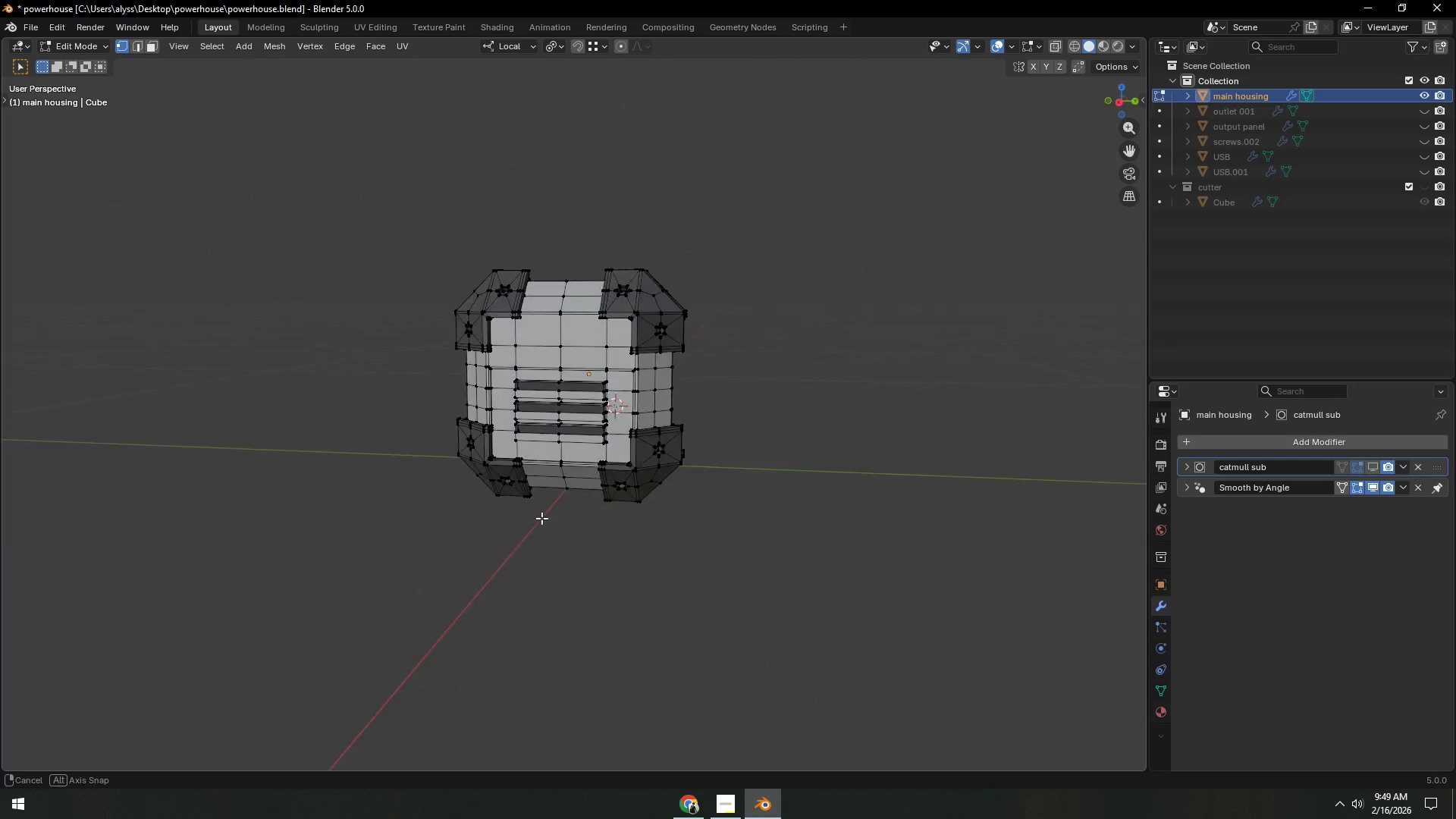 
left_click([923, 406])
 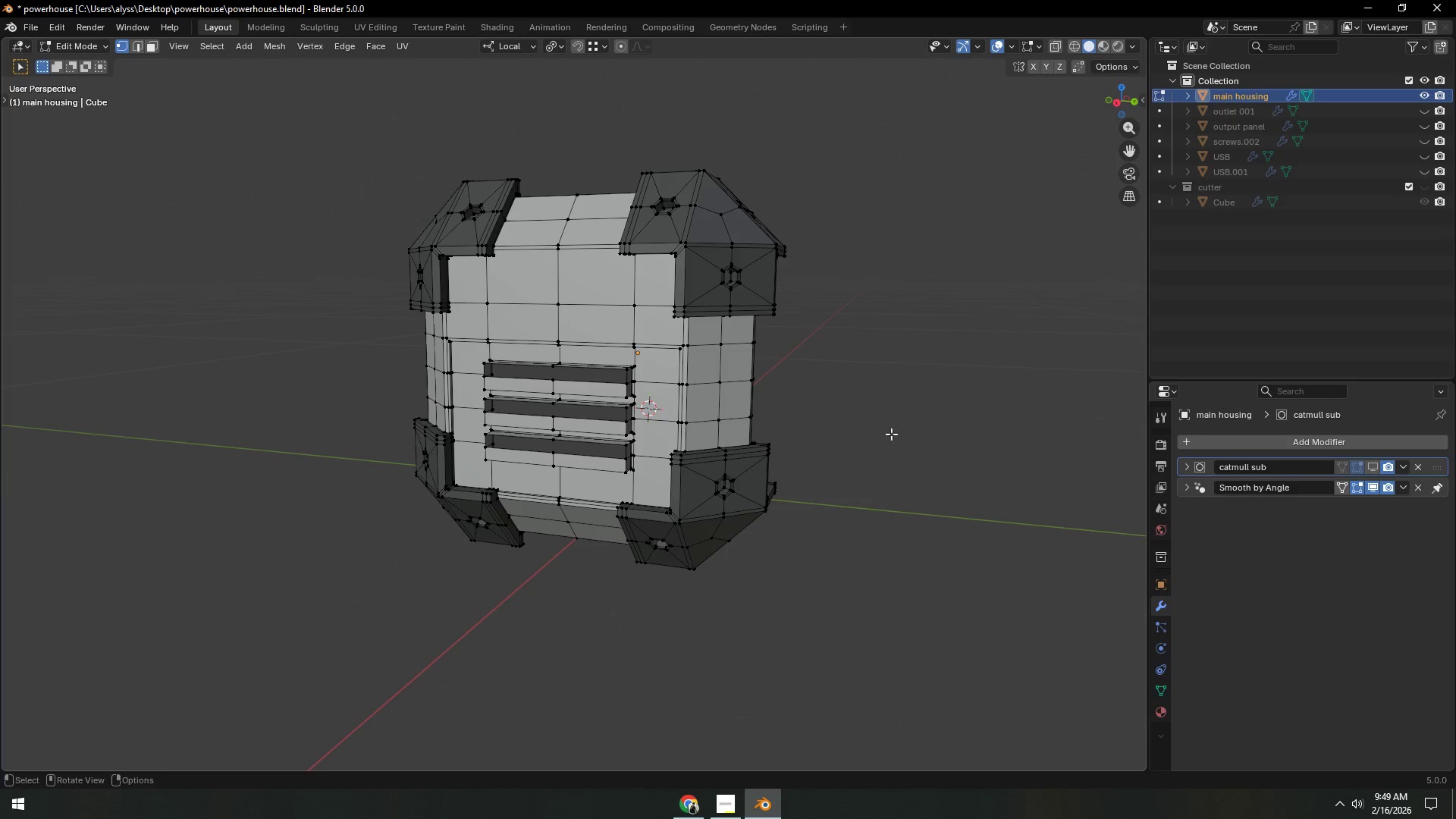 
scroll: coordinate [609, 524], scroll_direction: up, amount: 3.0
 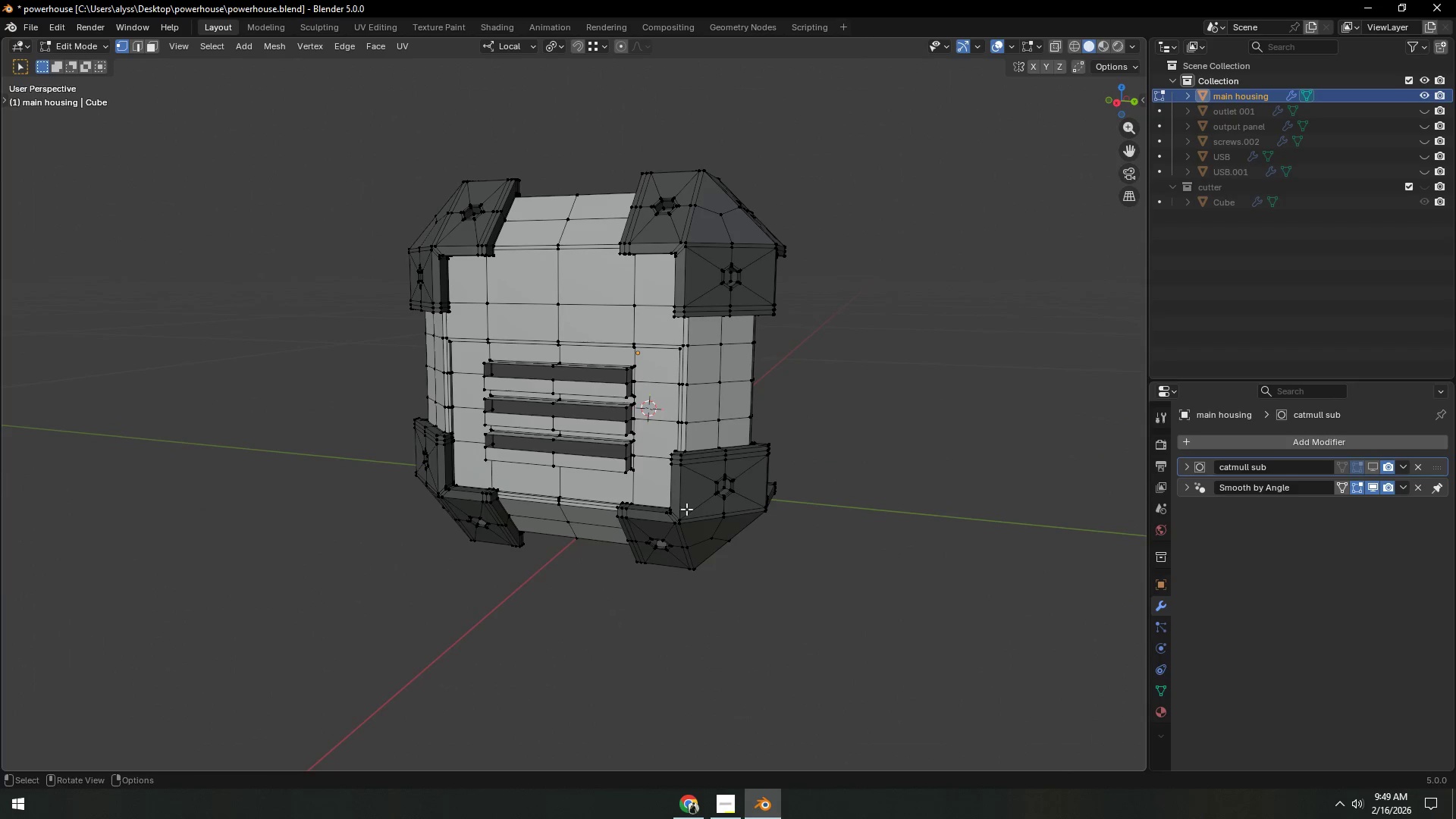 
key(Control+S)
 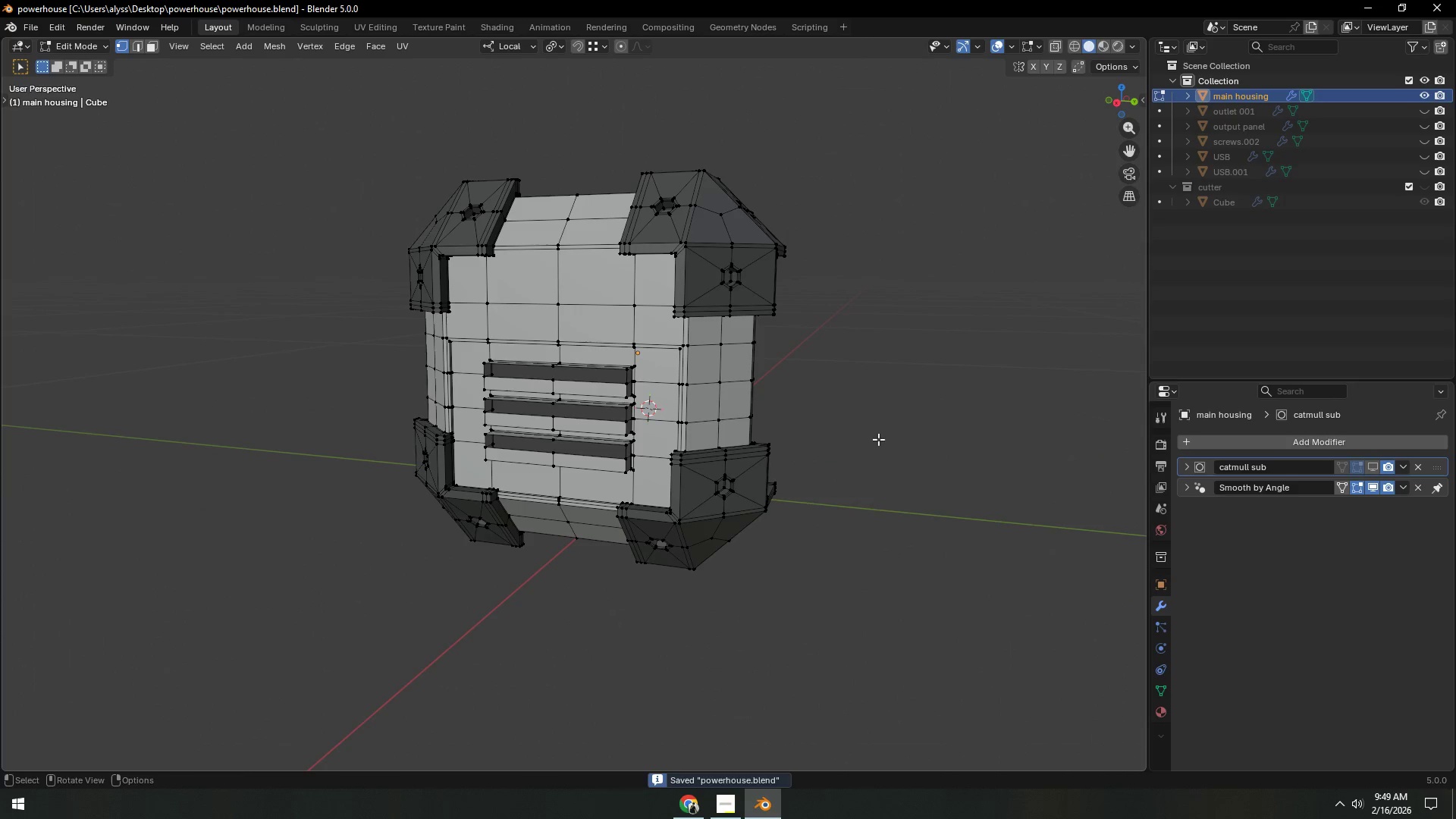 
scroll: coordinate [745, 463], scroll_direction: up, amount: 10.0
 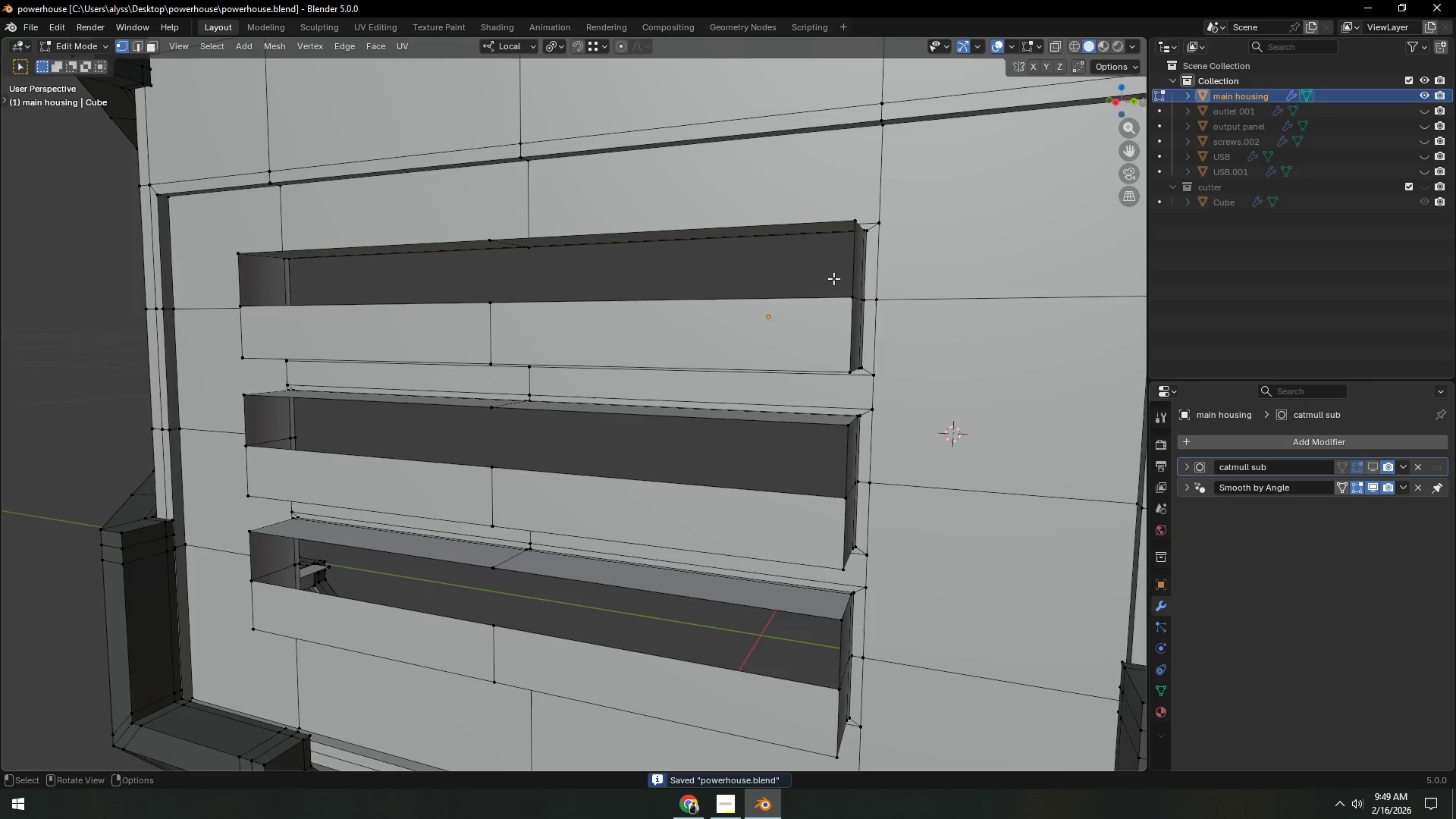 
key(2)
 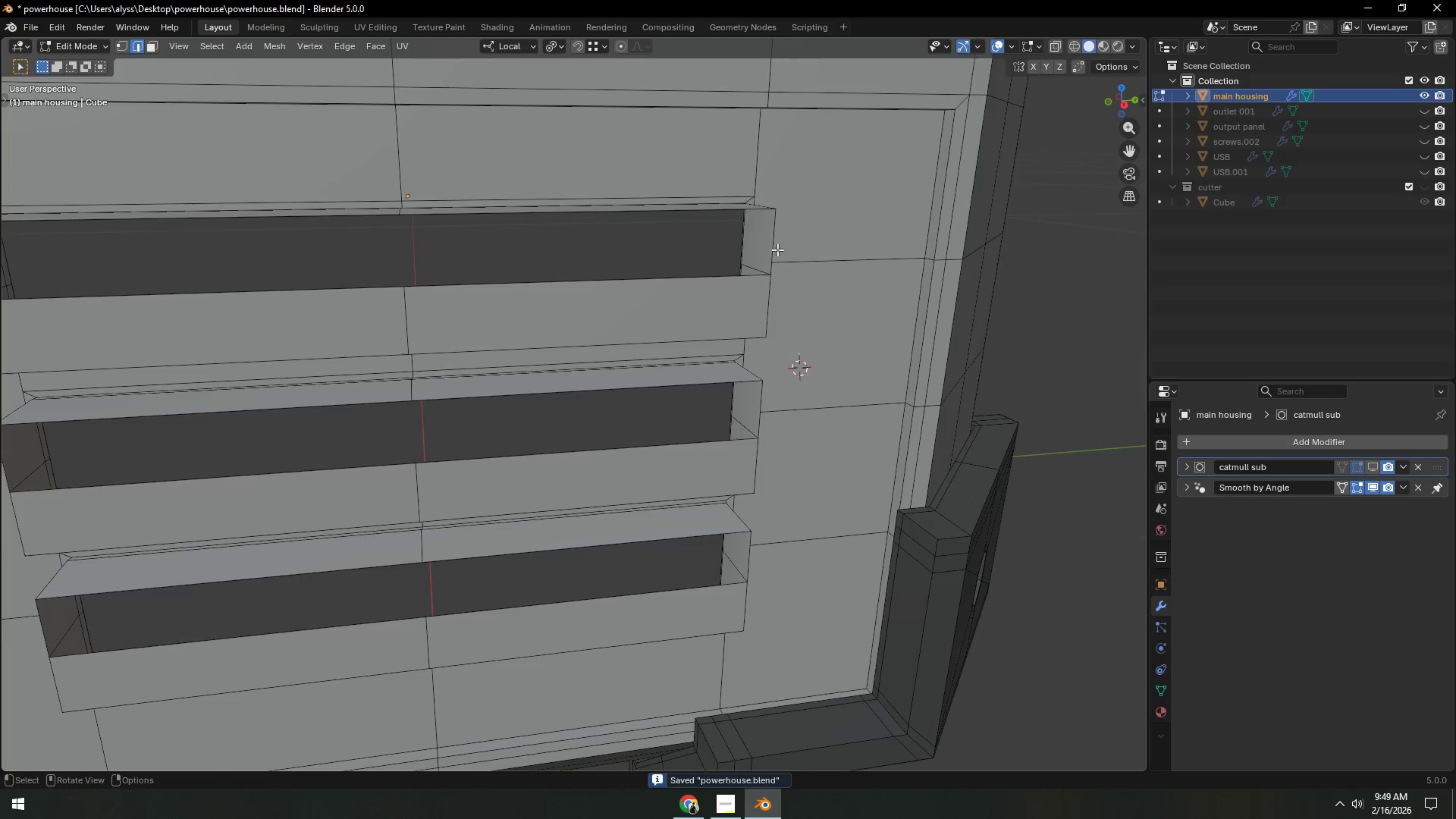 
left_click([770, 243])
 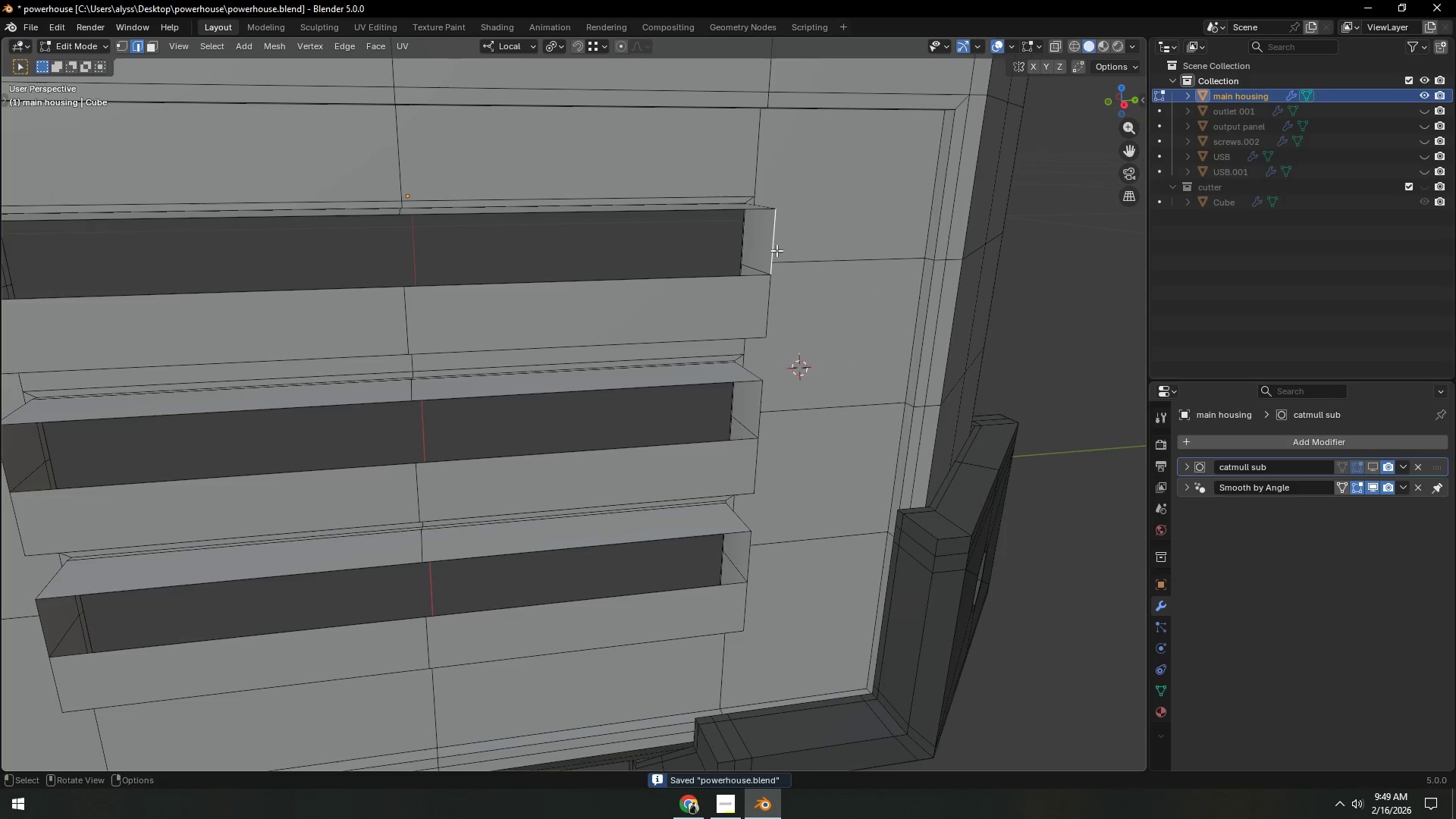 
type(ffff)
 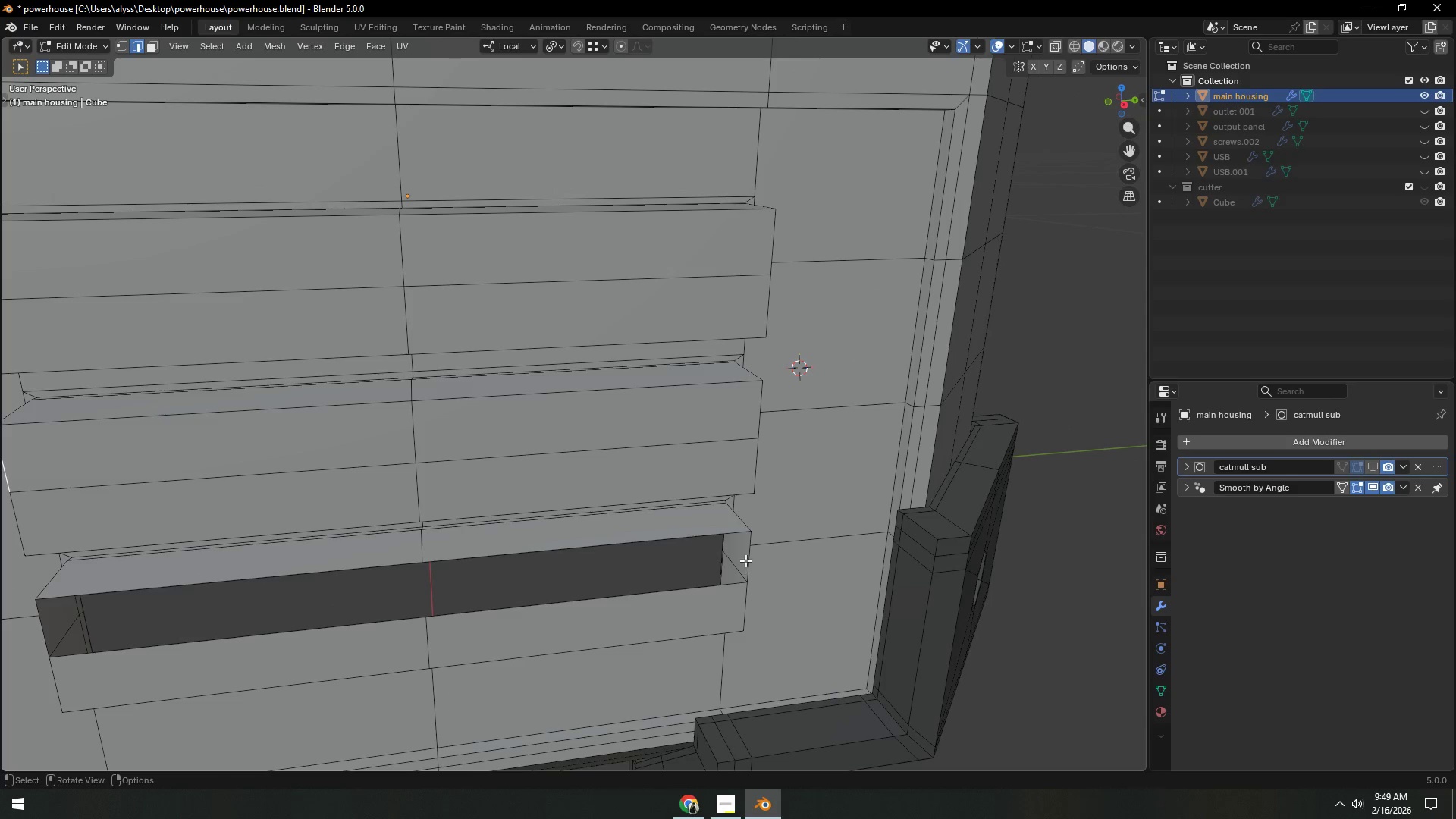 
left_click([748, 554])
 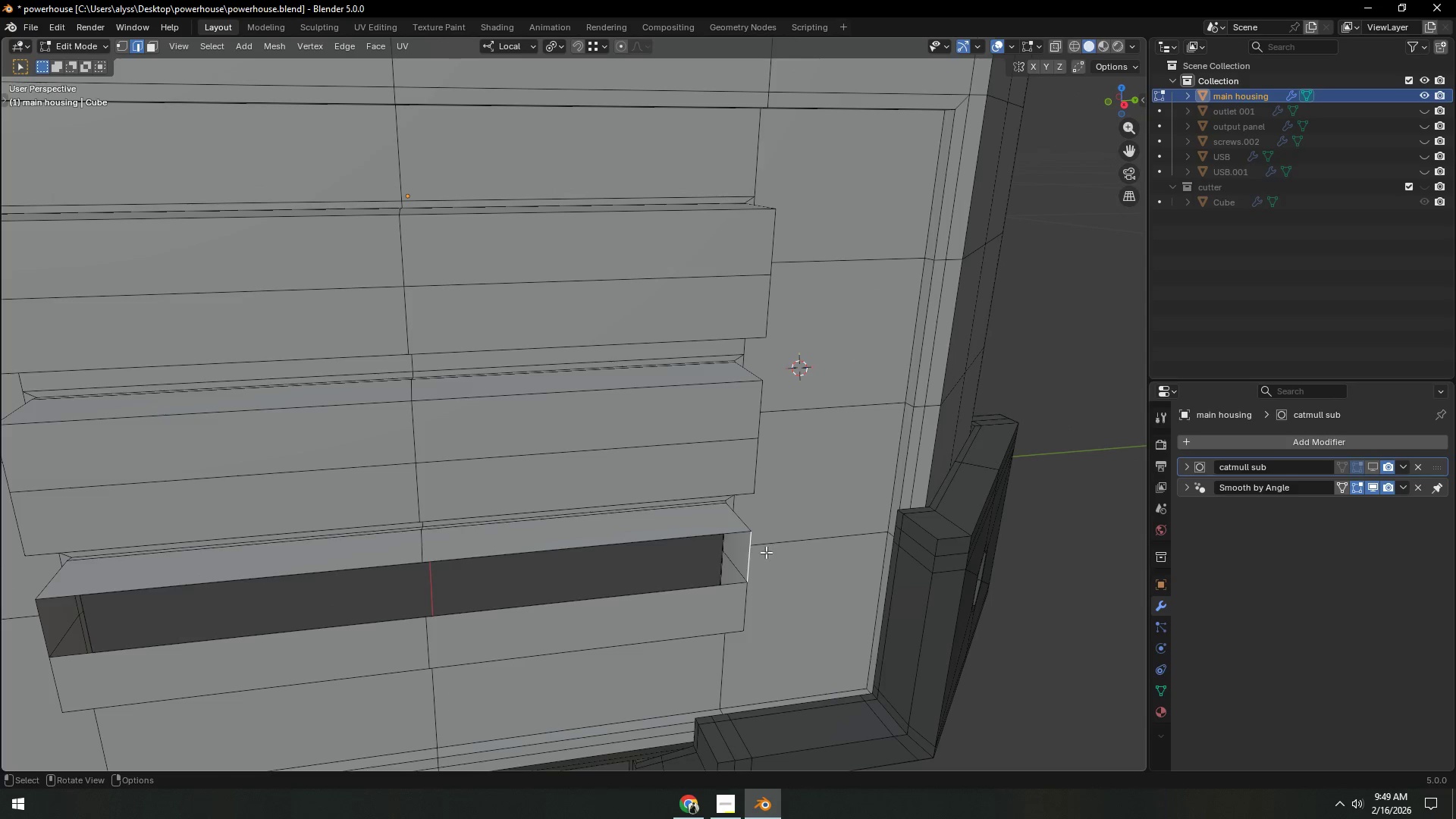 
type(ff)
 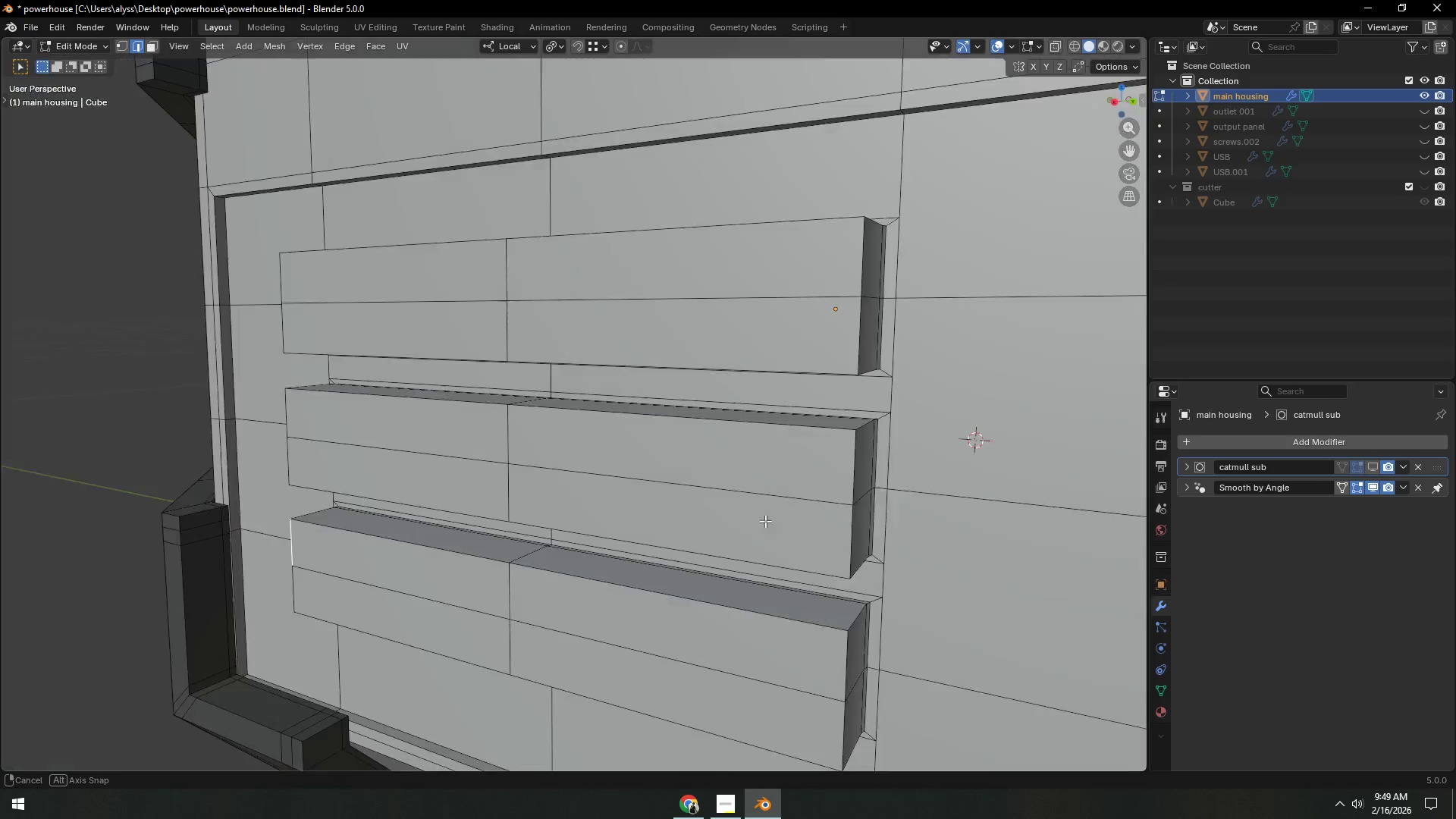 
scroll: coordinate [744, 518], scroll_direction: down, amount: 4.0
 